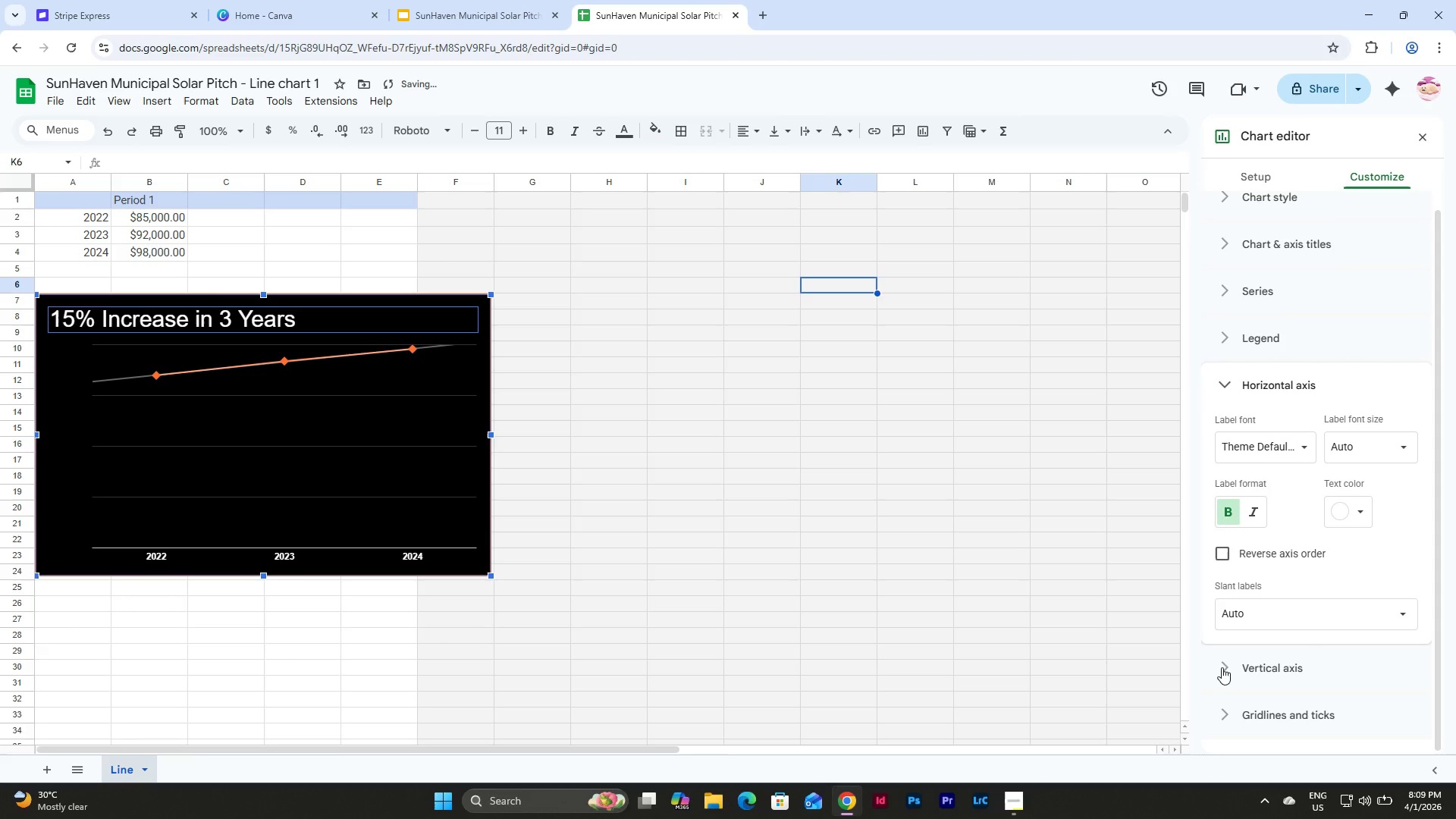 
left_click([1222, 667])
 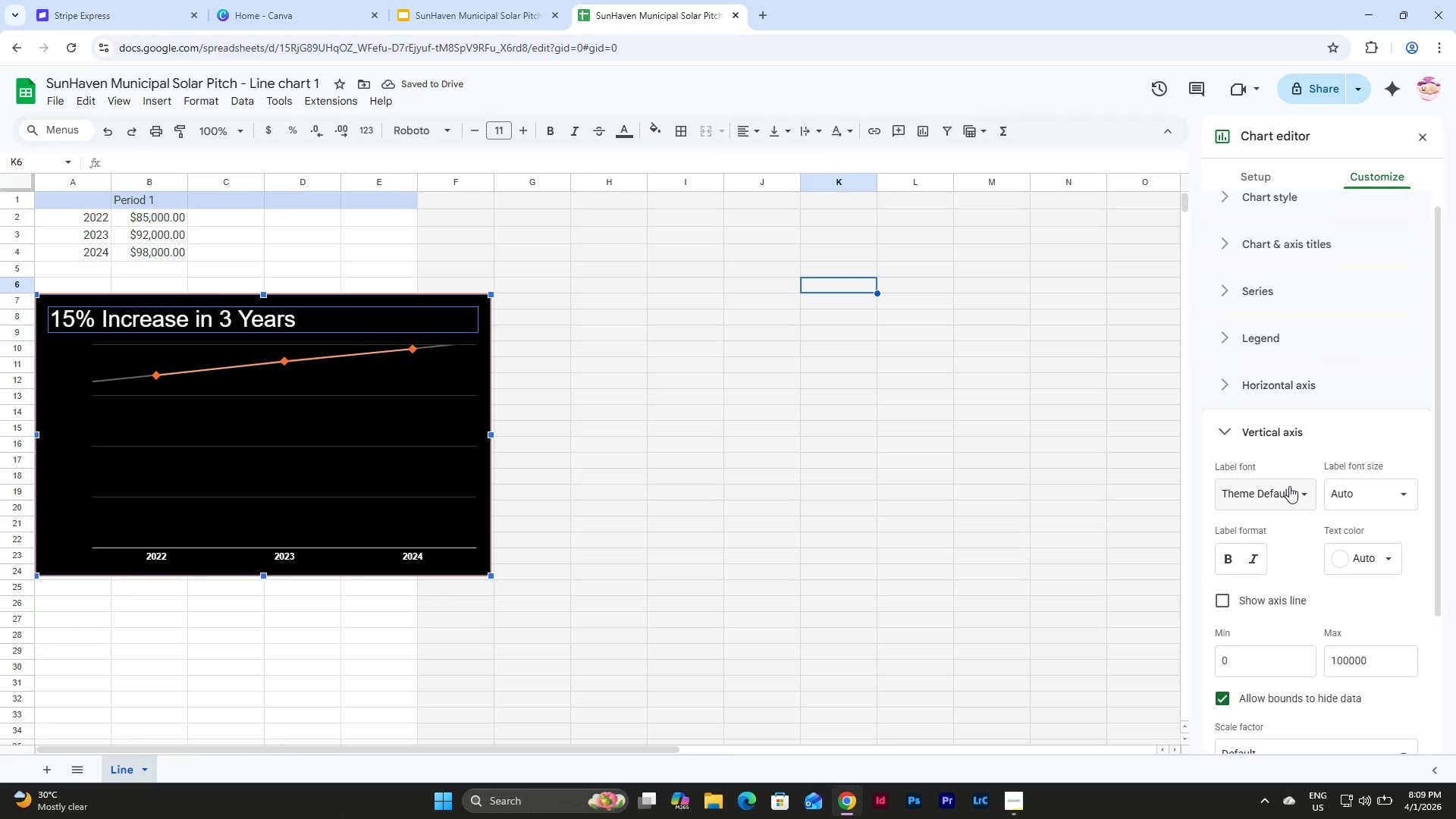 
scroll: coordinate [1300, 491], scroll_direction: down, amount: 3.0
 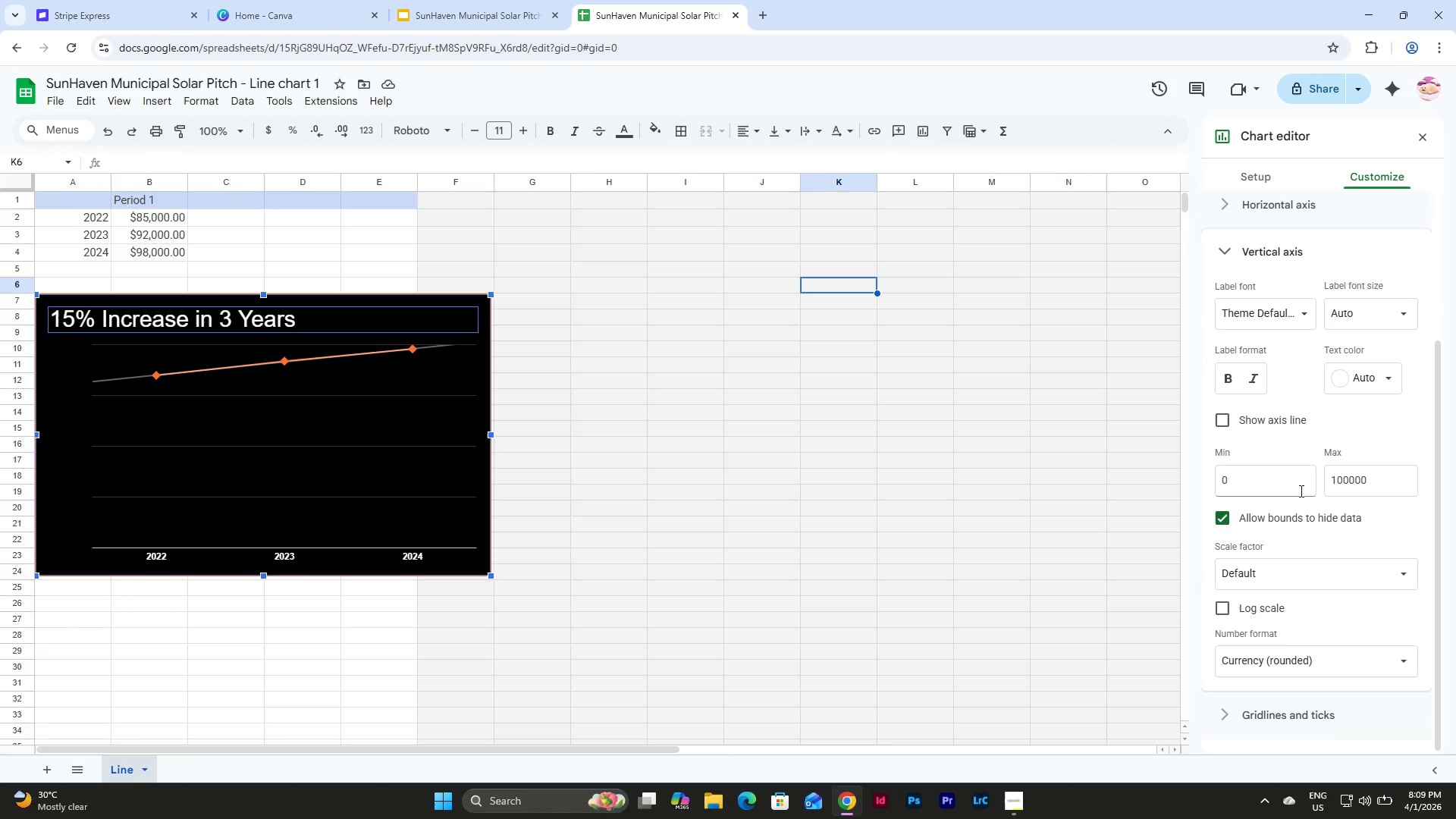 
scroll: coordinate [1300, 491], scroll_direction: up, amount: 2.0
 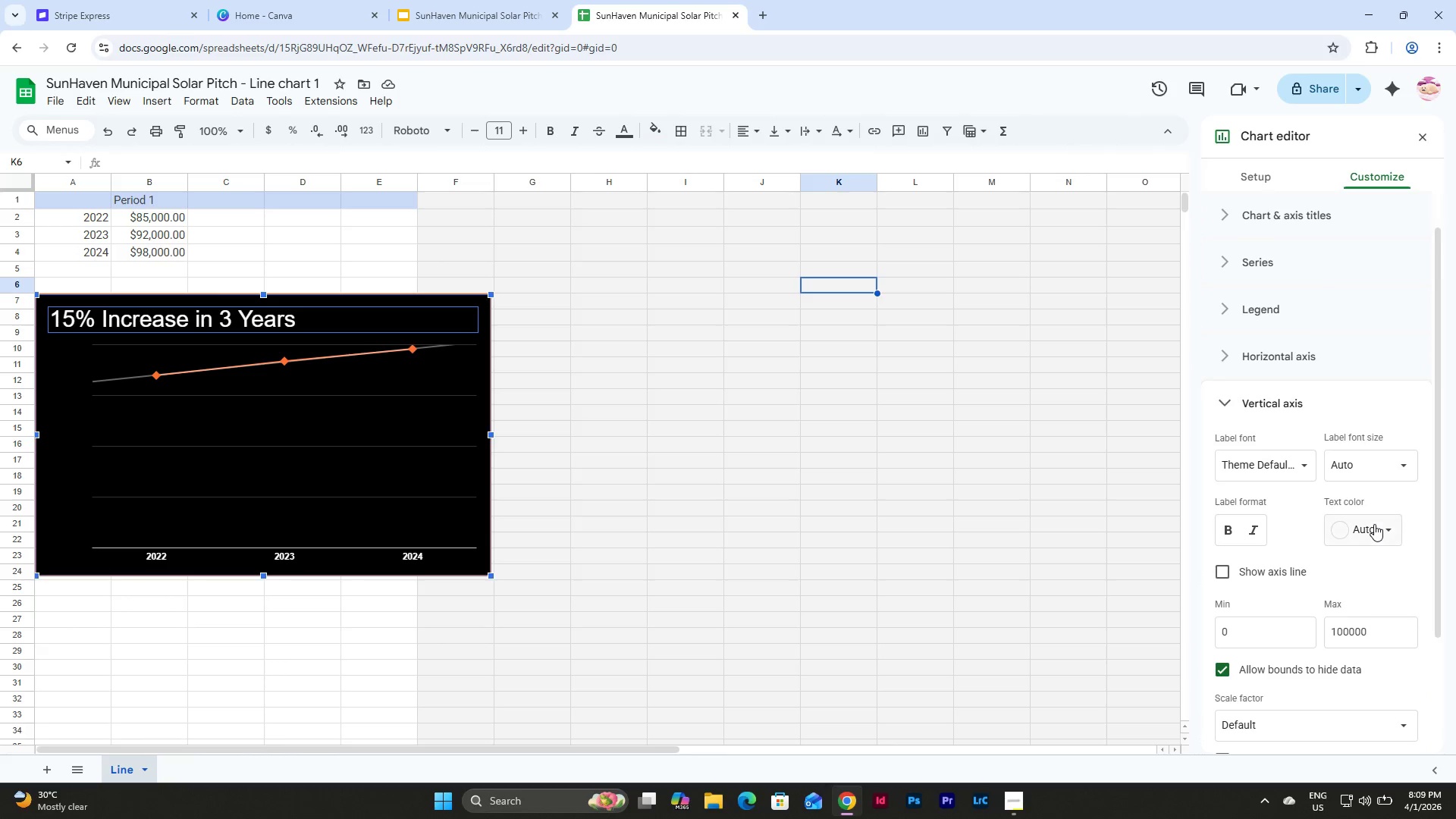 
left_click([1374, 524])
 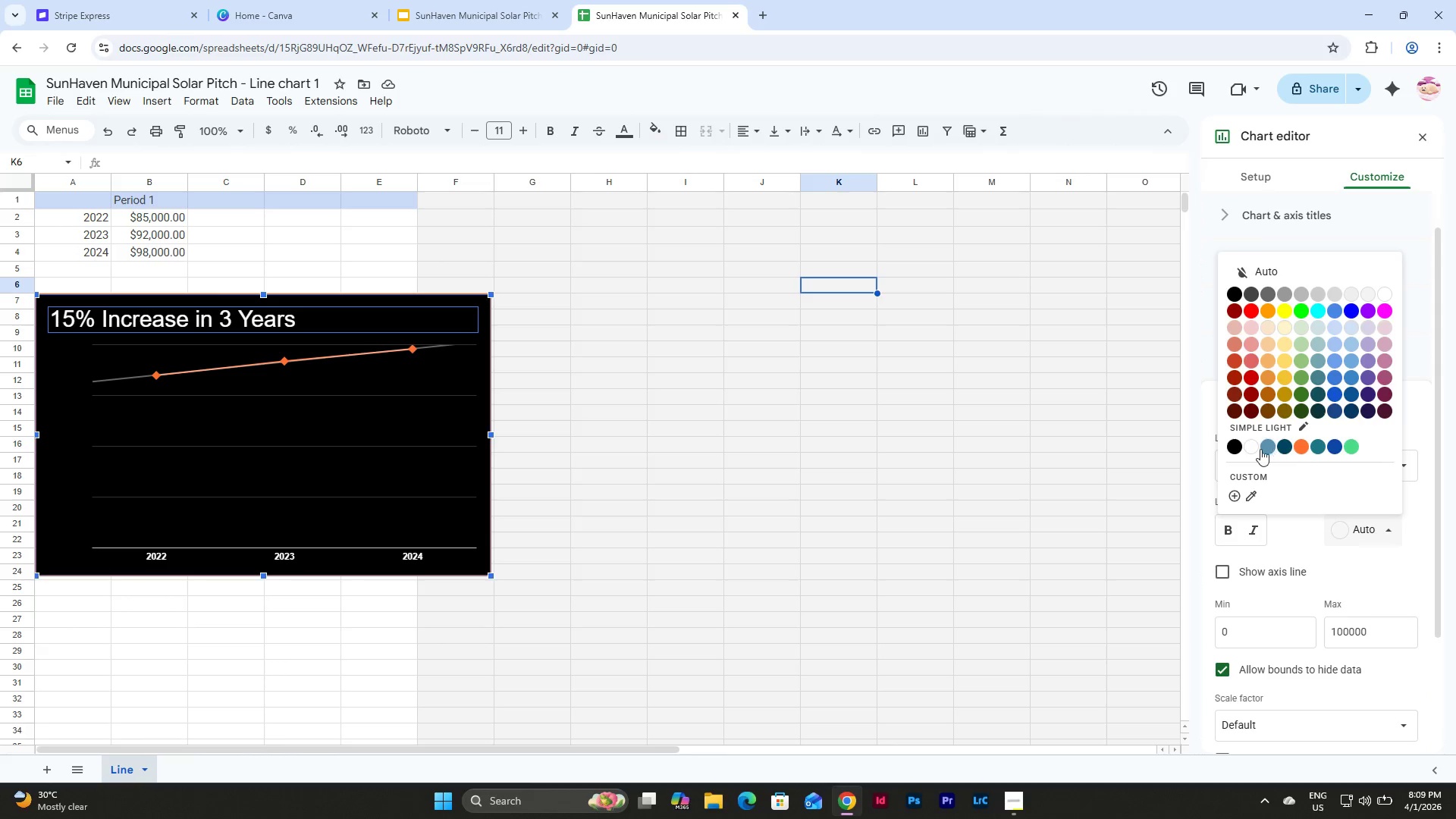 
left_click([1247, 447])
 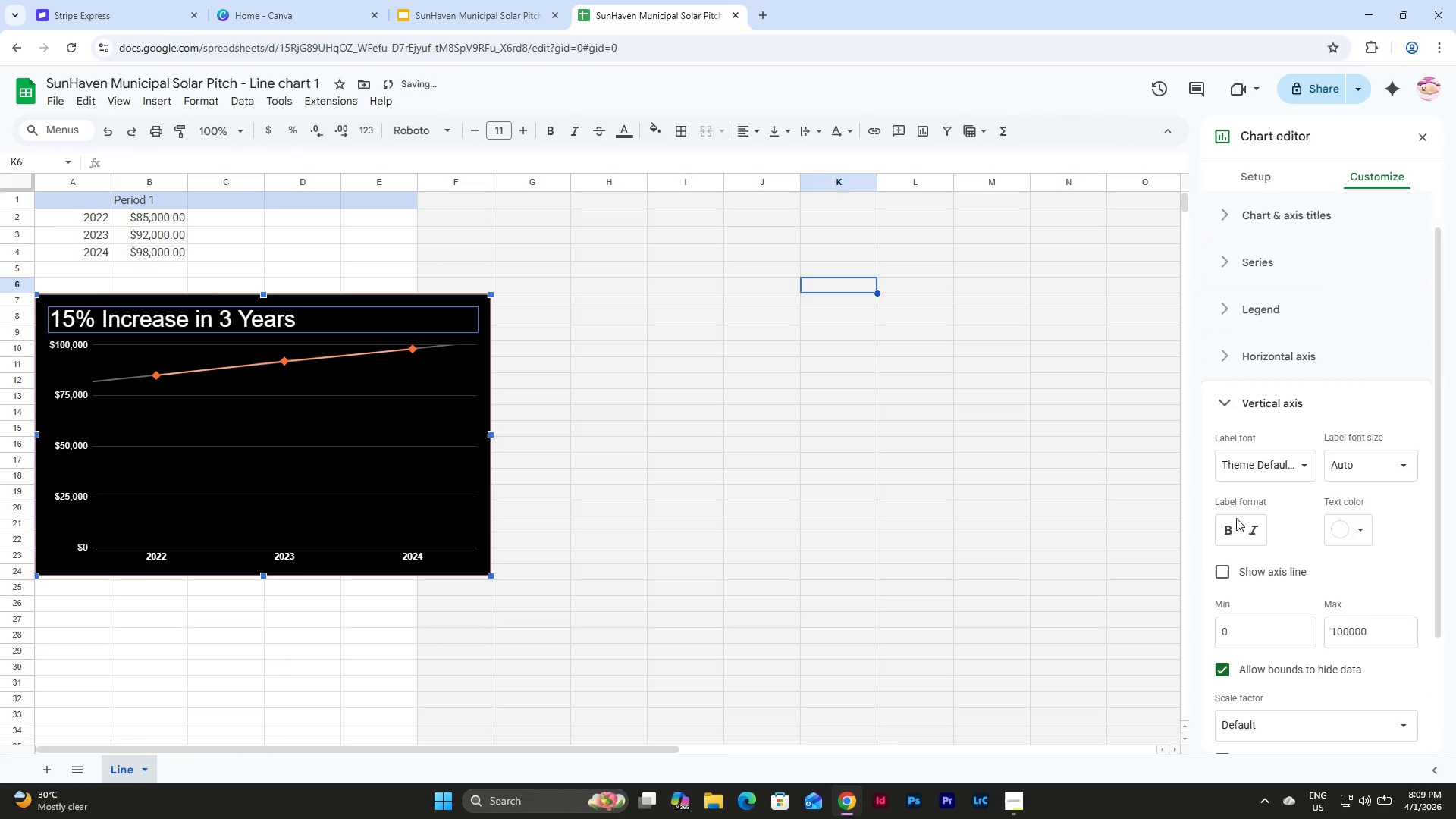 
left_click([1229, 526])
 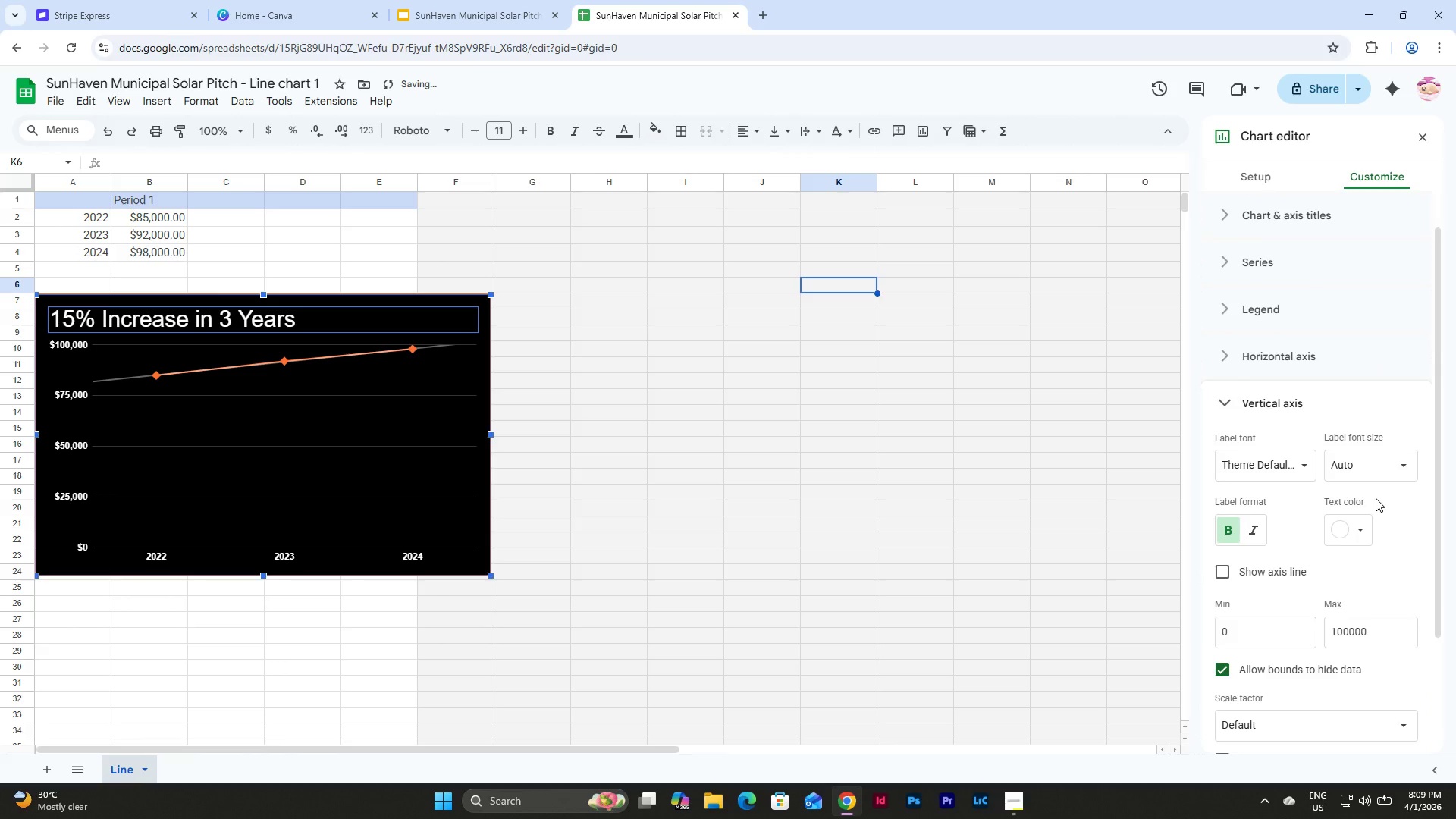 
scroll: coordinate [1376, 498], scroll_direction: down, amount: 1.0
 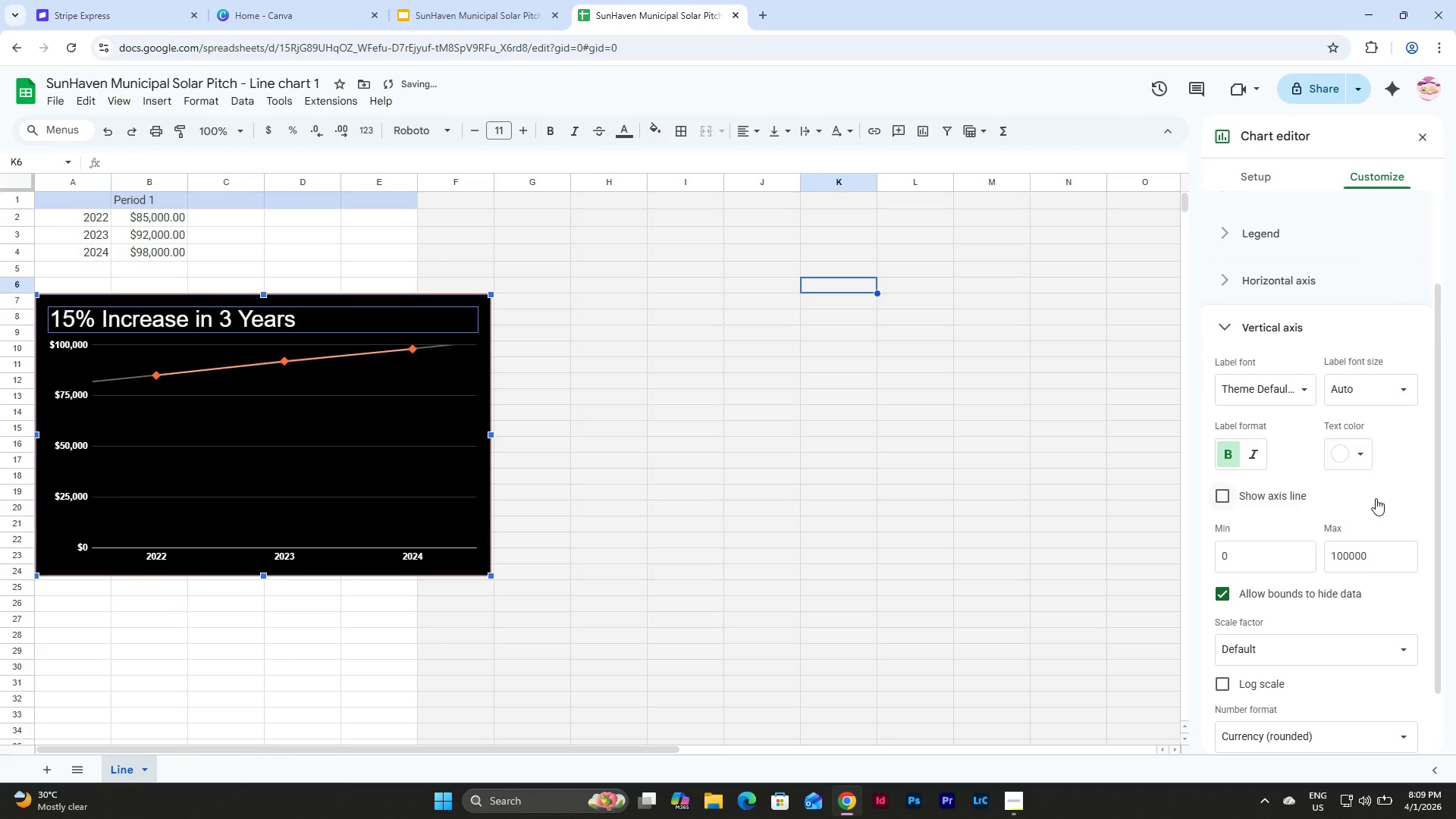 
scroll: coordinate [1376, 498], scroll_direction: up, amount: 1.0
 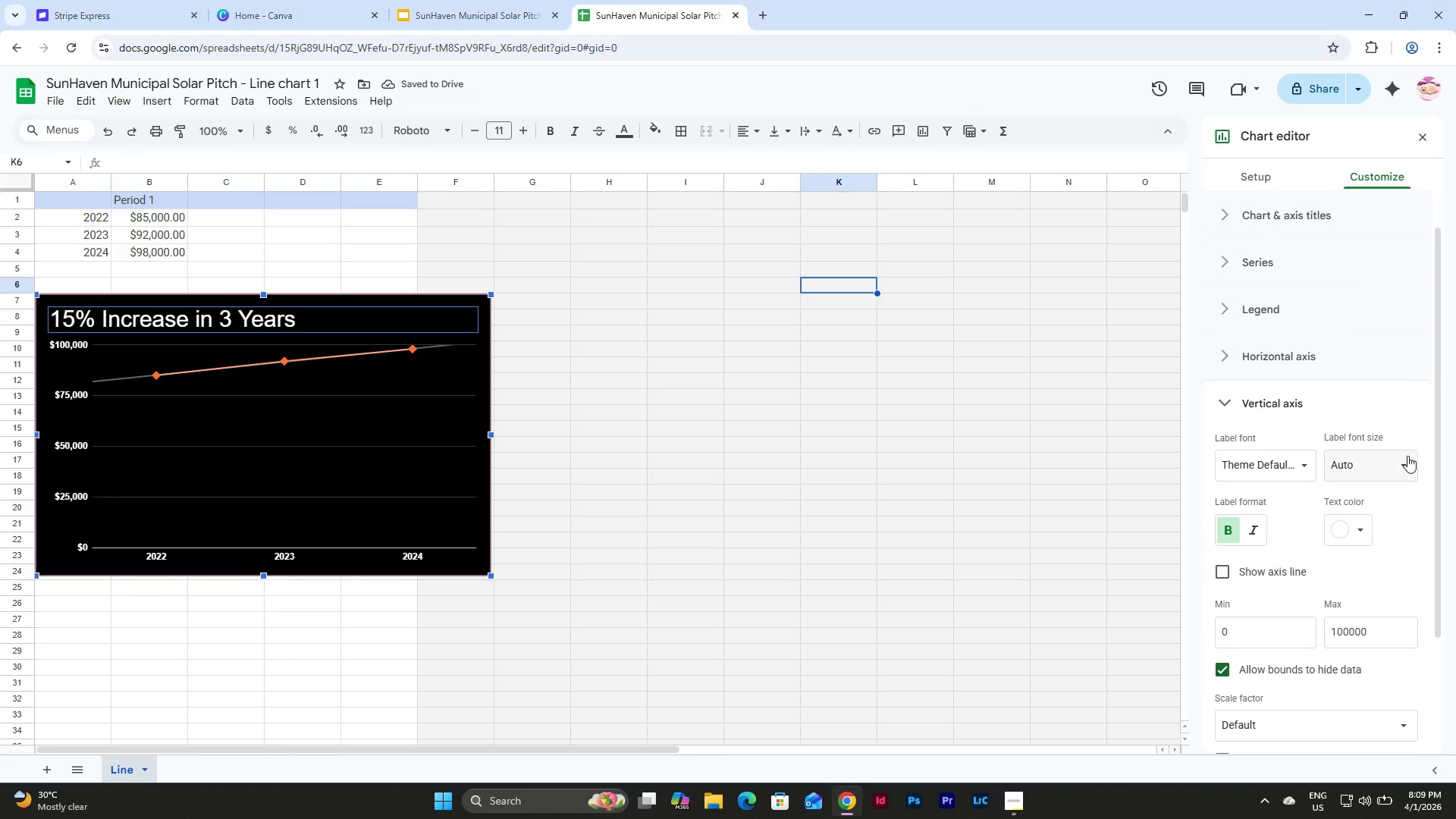 
left_click([1407, 457])
 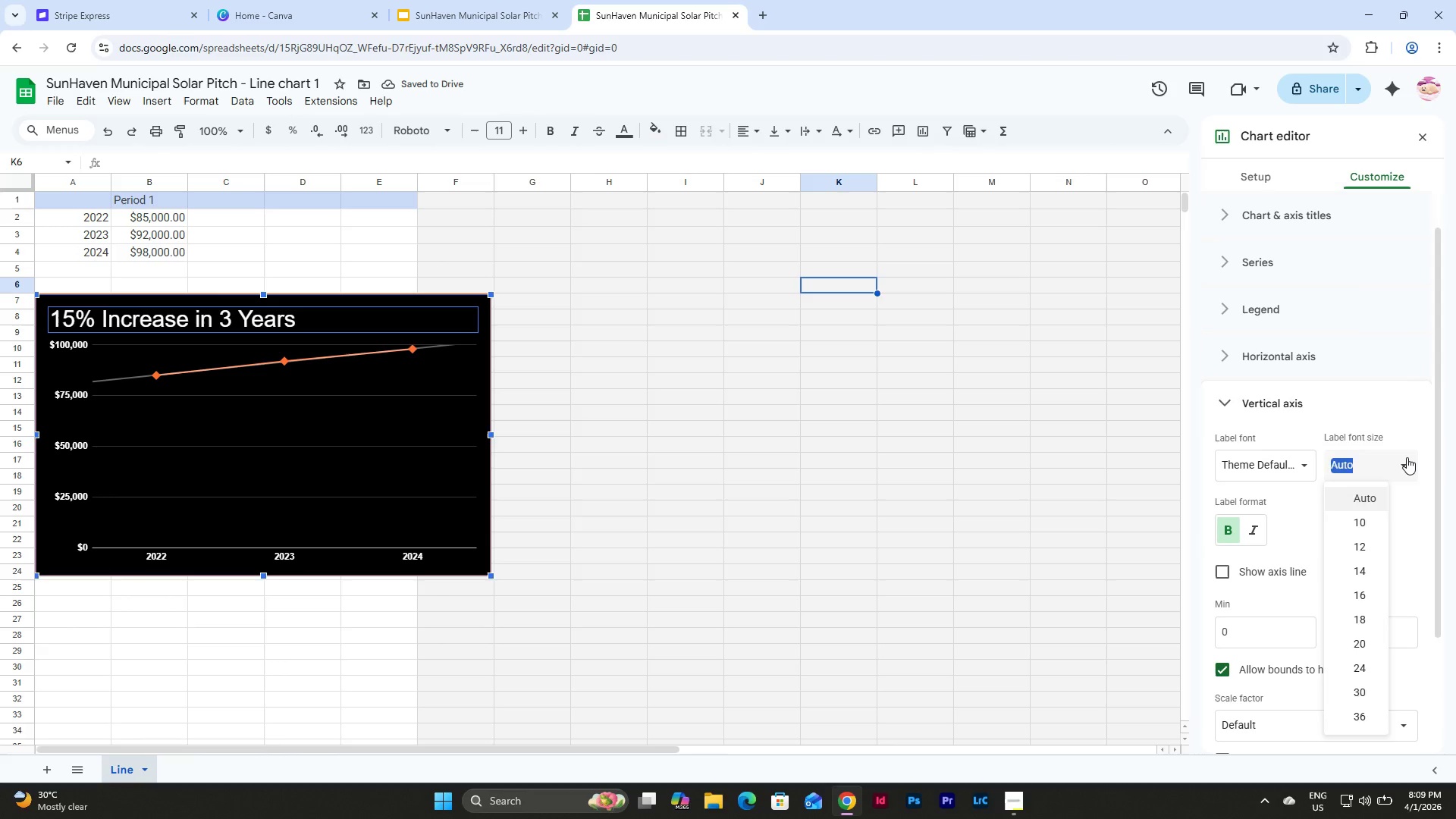 
left_click([1407, 457])
 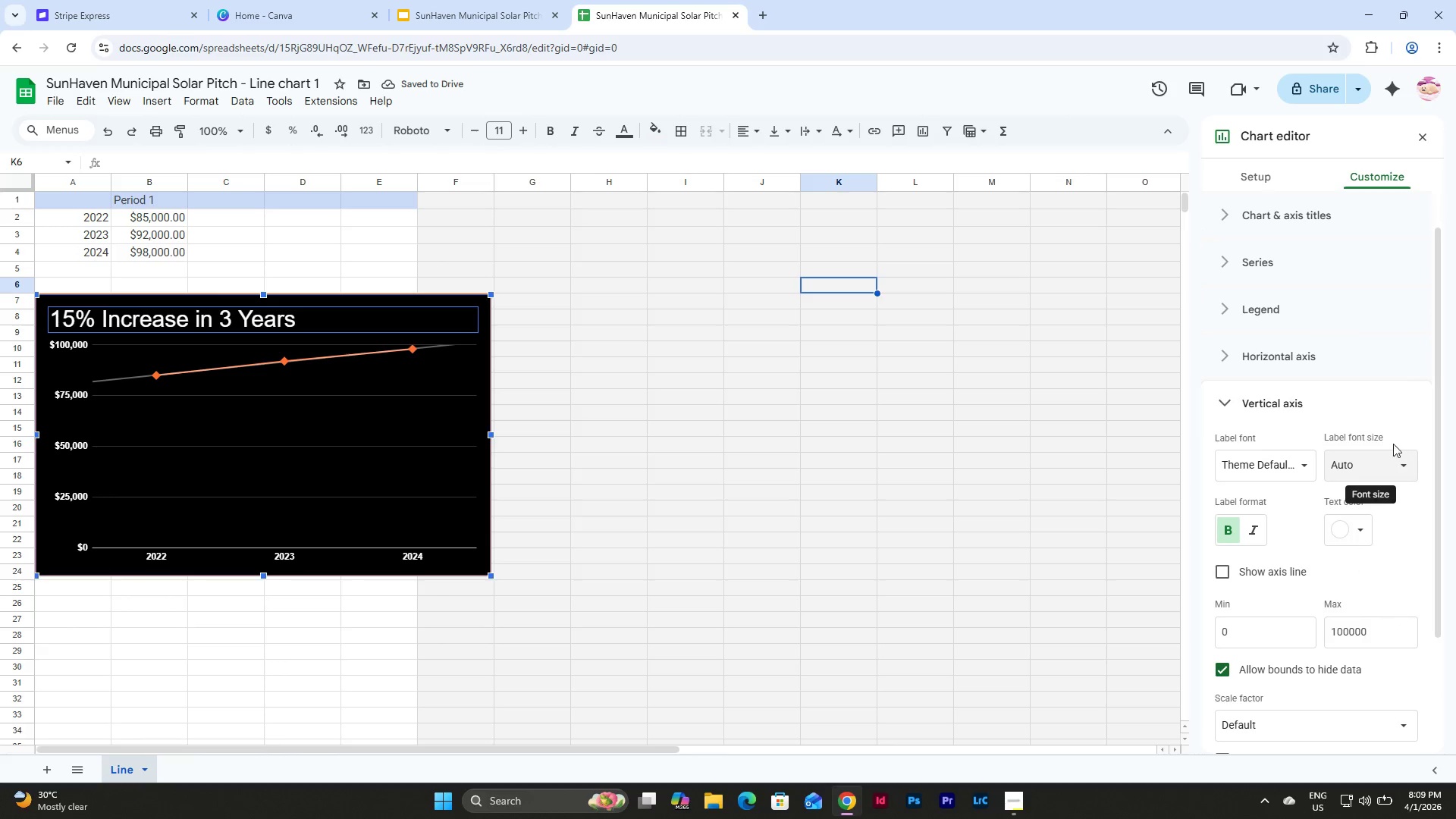 
scroll: coordinate [1270, 431], scroll_direction: down, amount: 12.0
 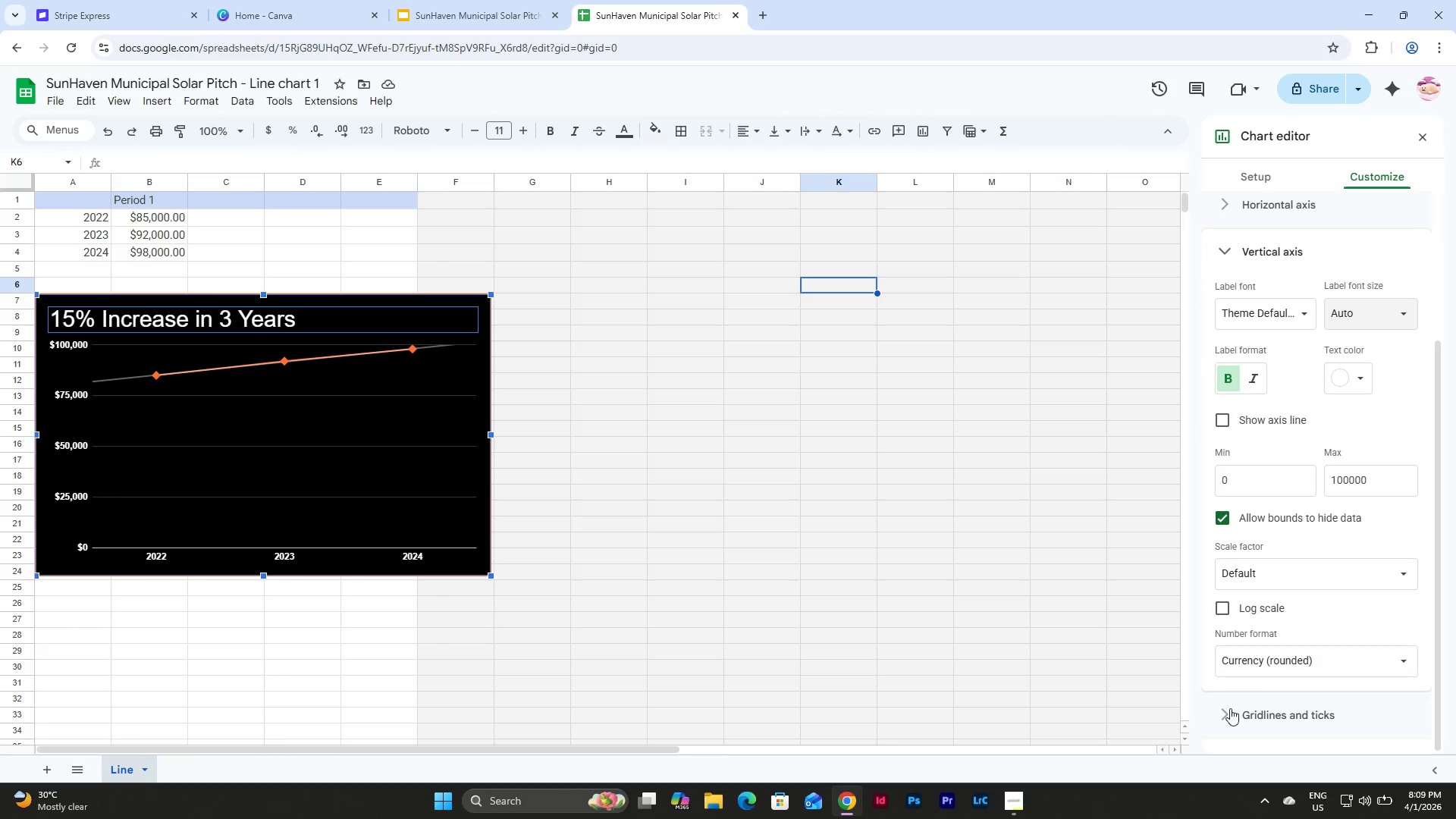 
left_click([1230, 709])
 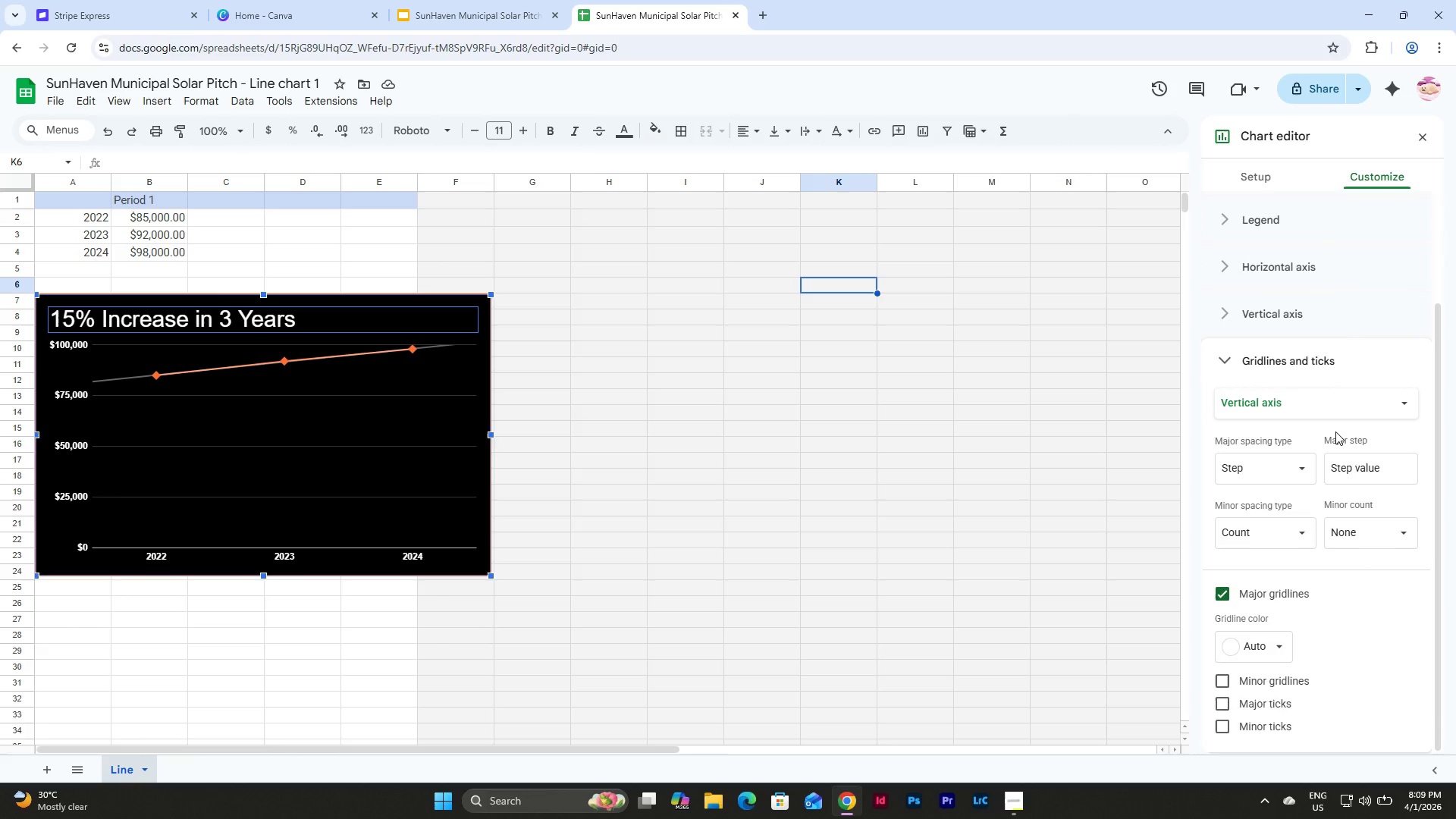 
scroll: coordinate [1347, 430], scroll_direction: down, amount: 3.0
 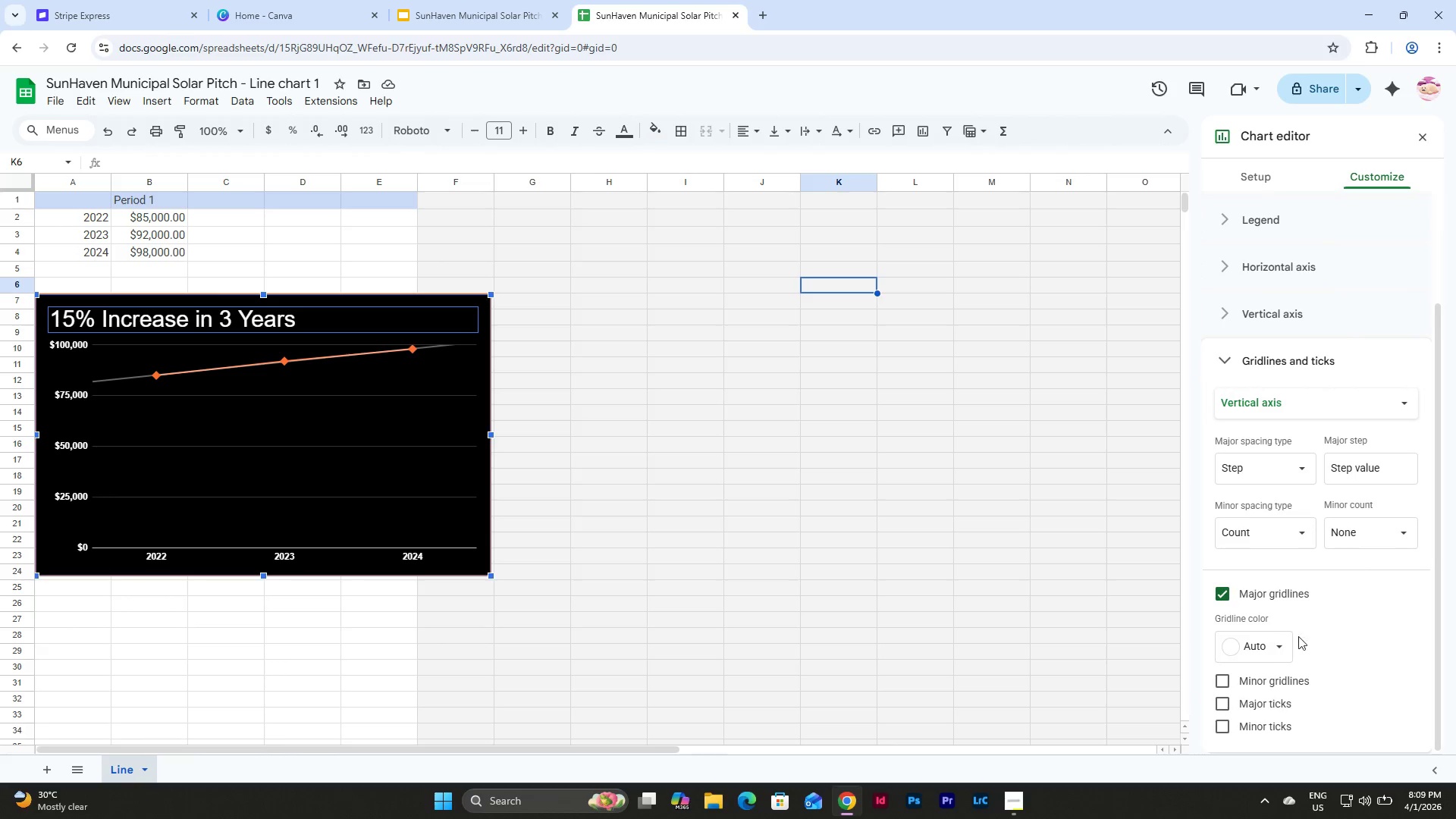 
left_click([1285, 639])
 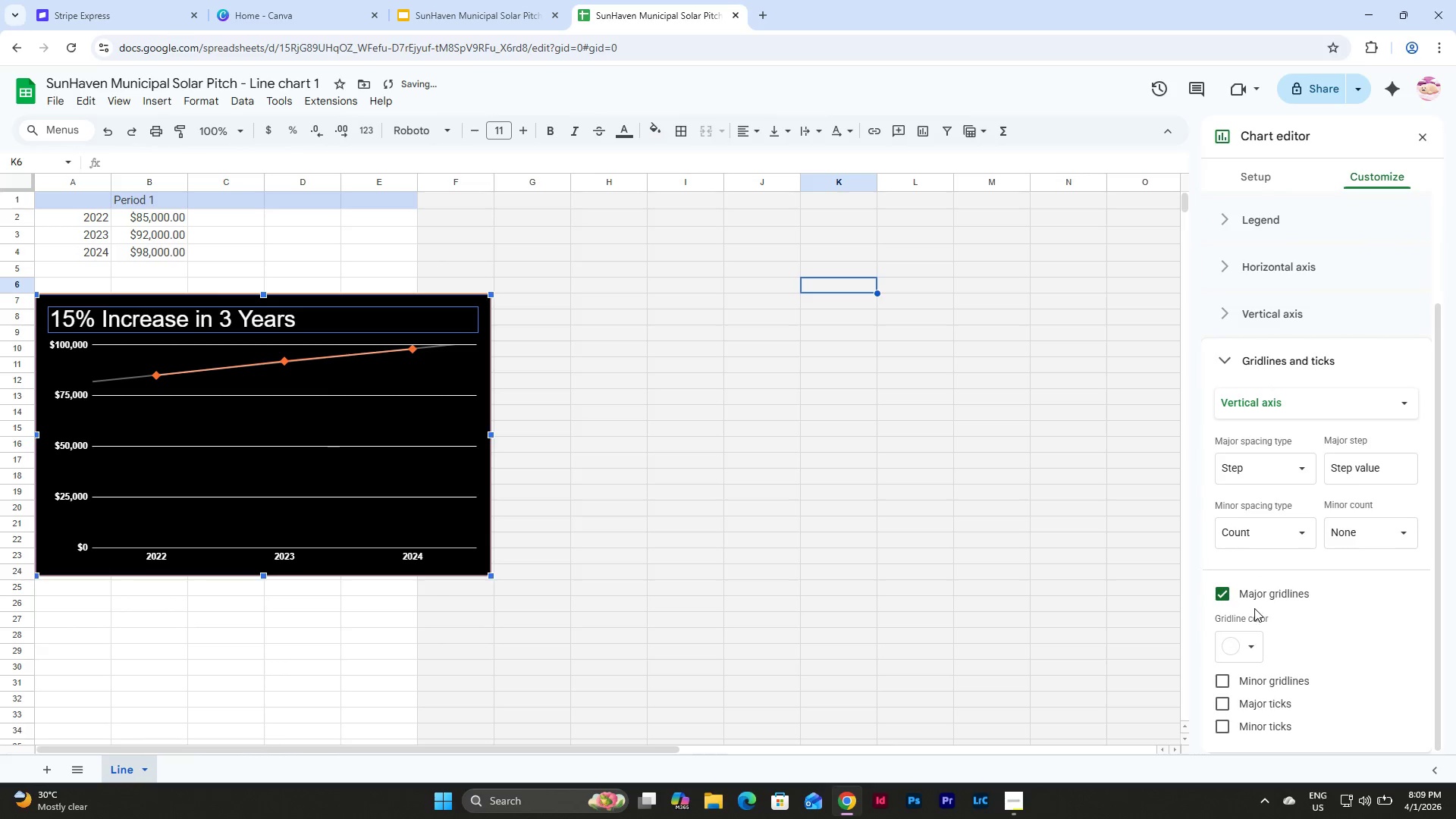 
scroll: coordinate [1283, 618], scroll_direction: down, amount: 4.0
 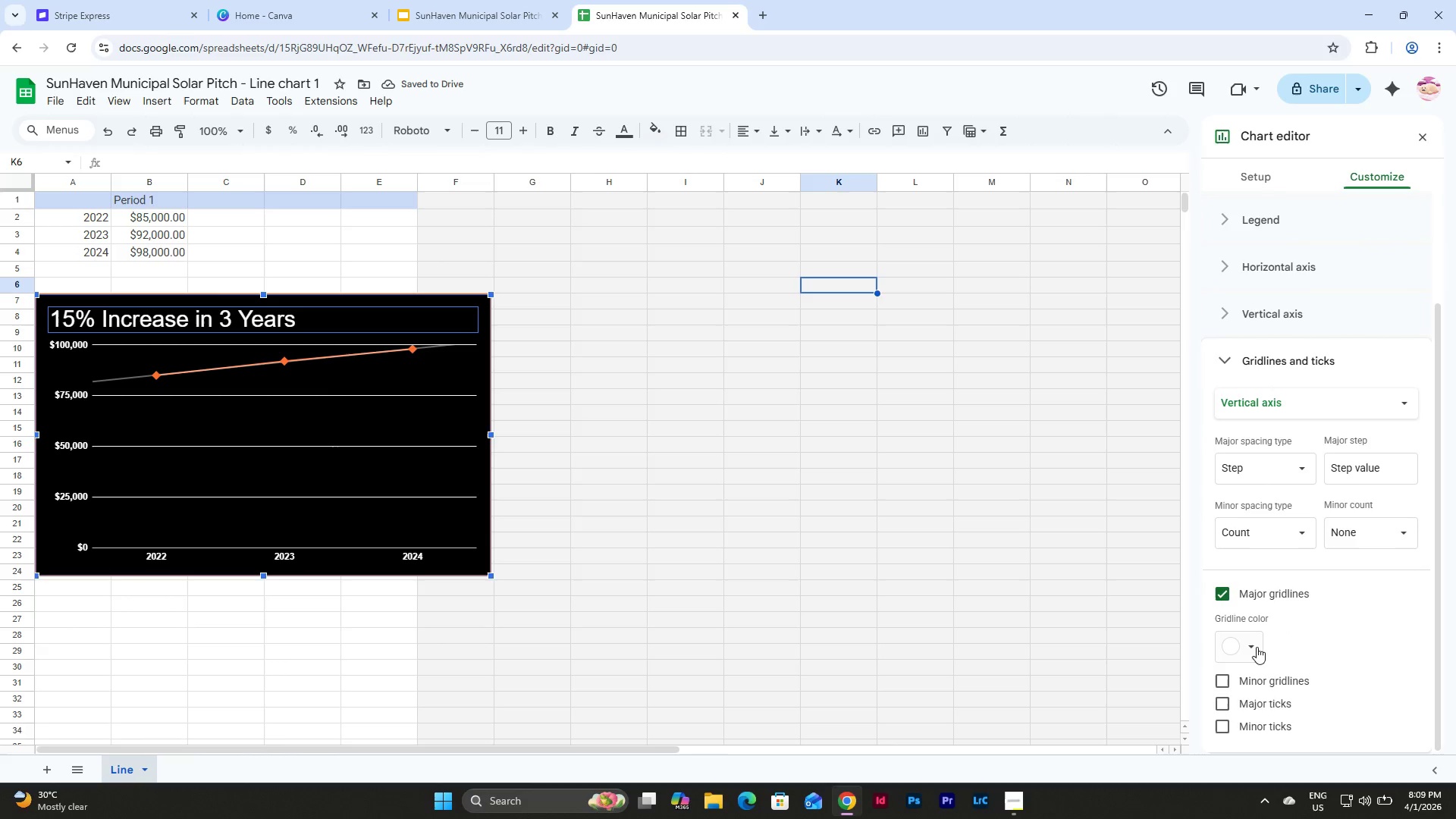 
left_click([1254, 651])
 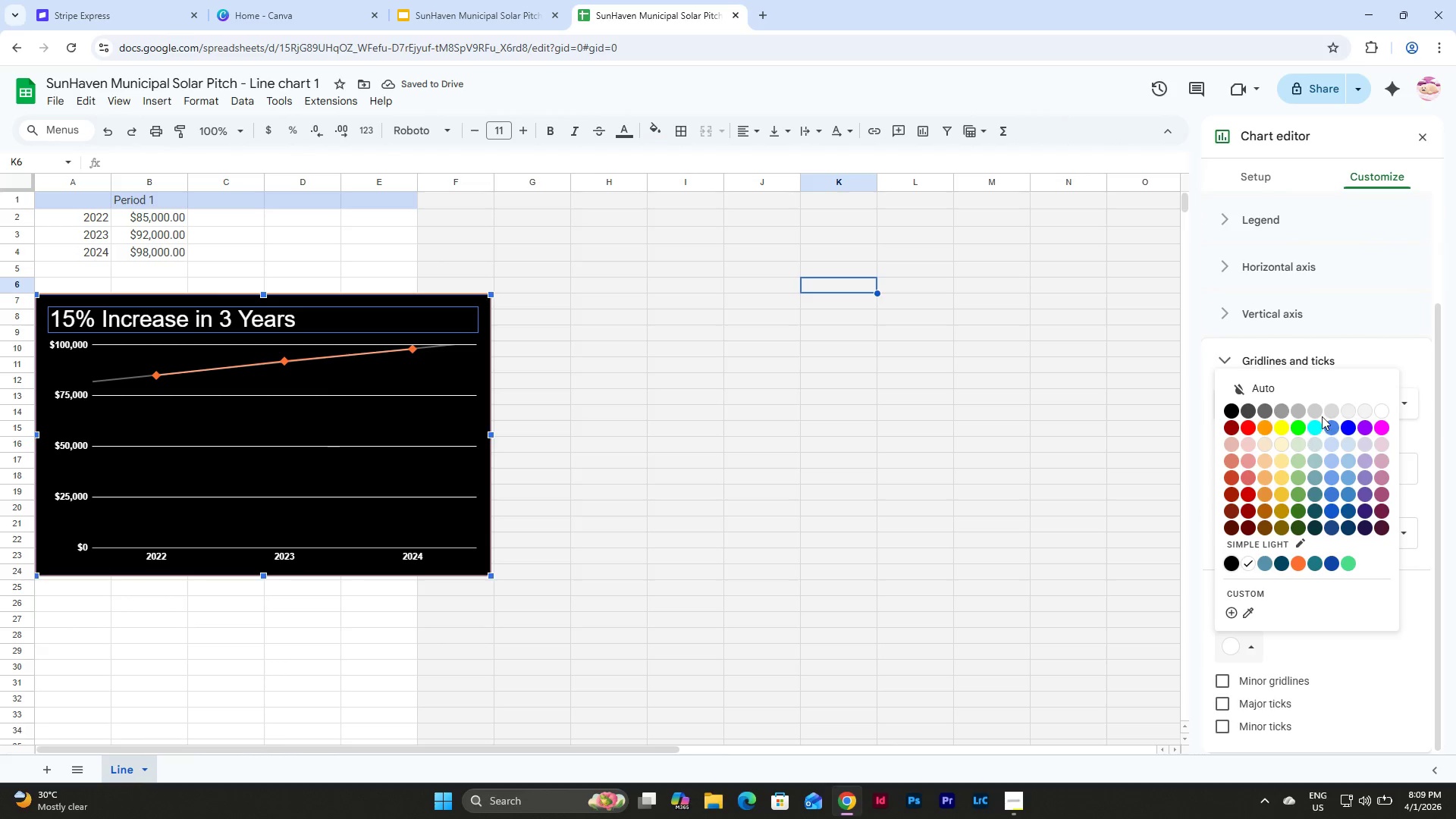 
left_click([1319, 412])
 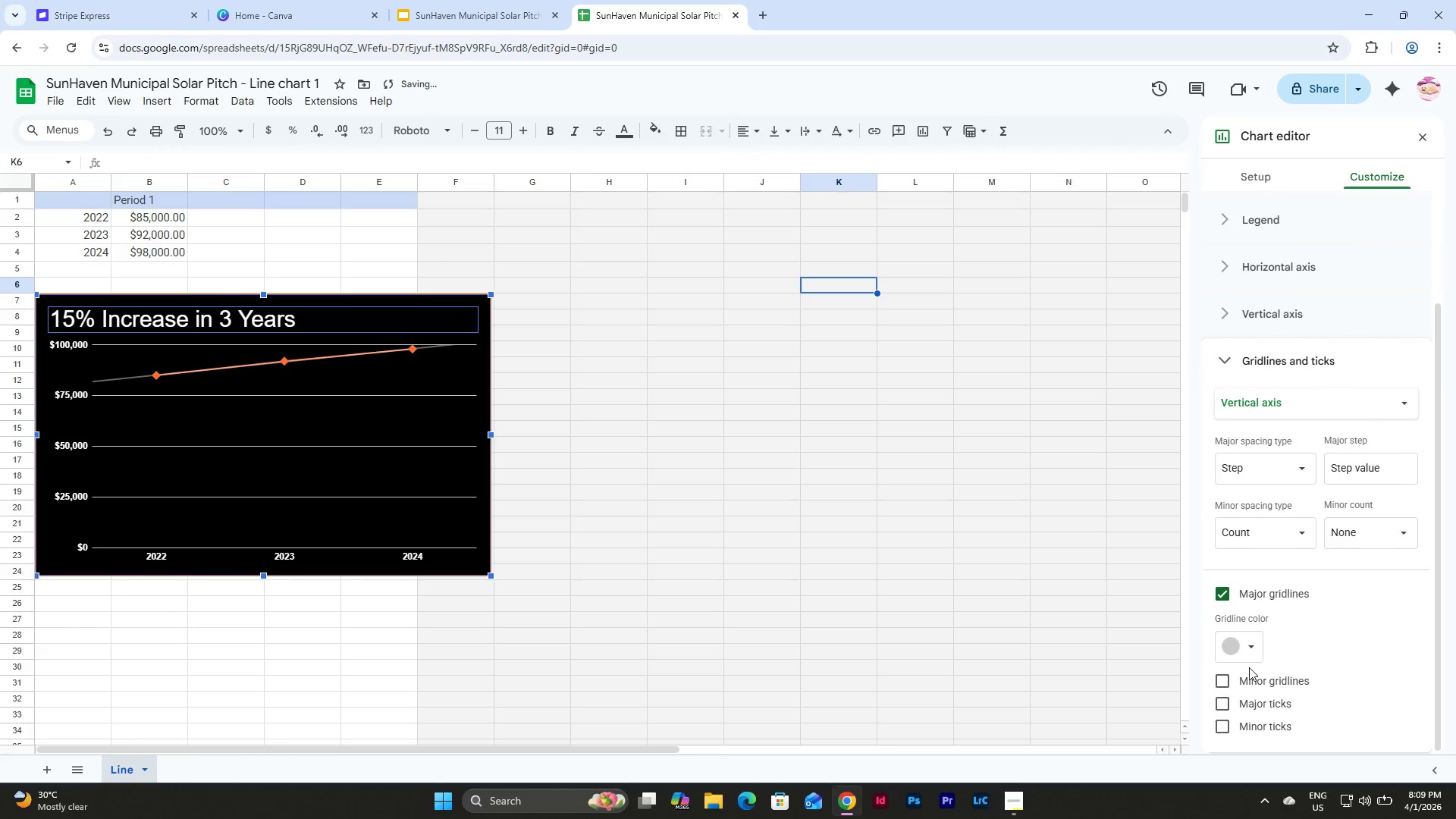 
left_click([1250, 647])
 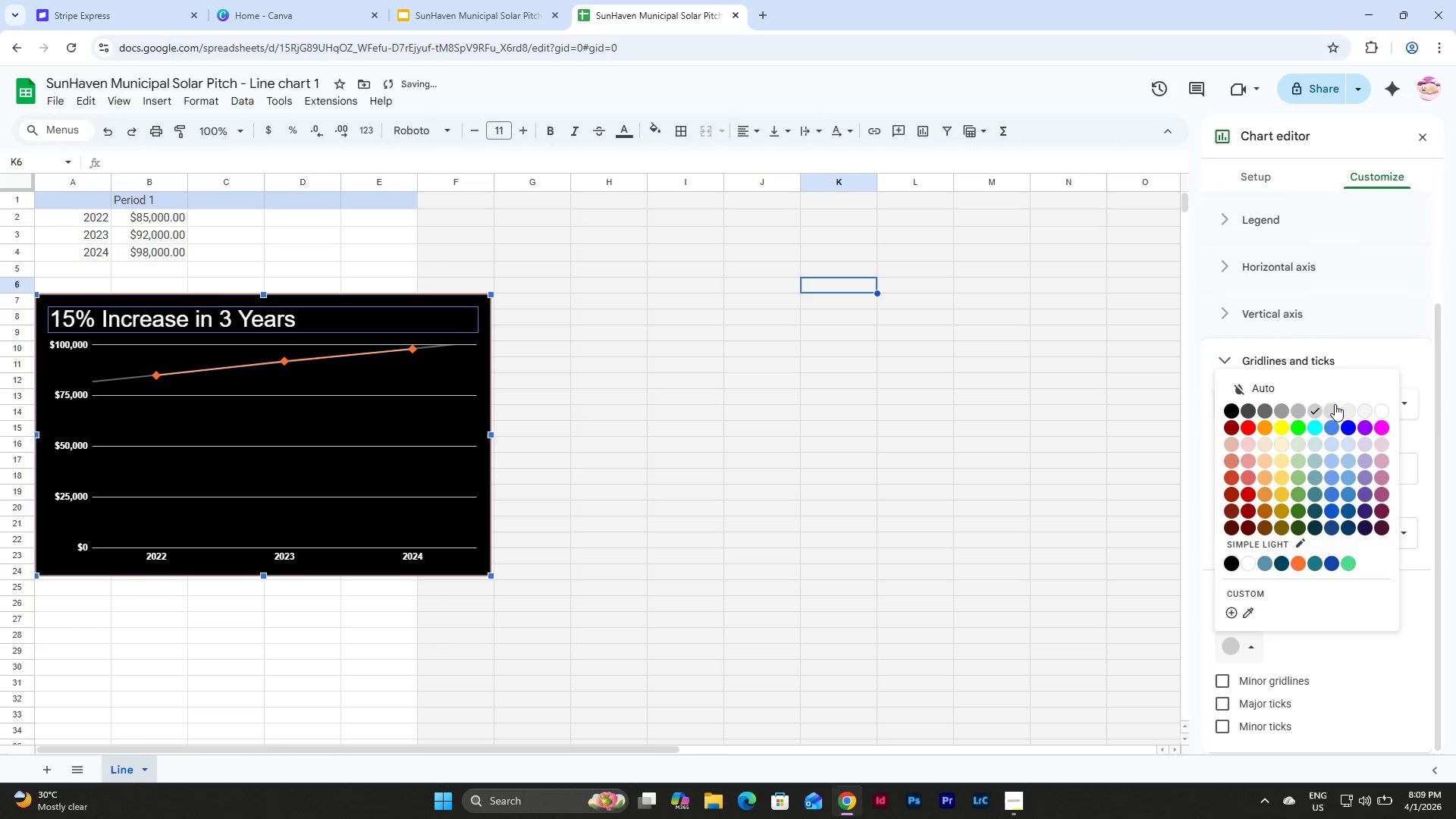 
left_click([1333, 407])
 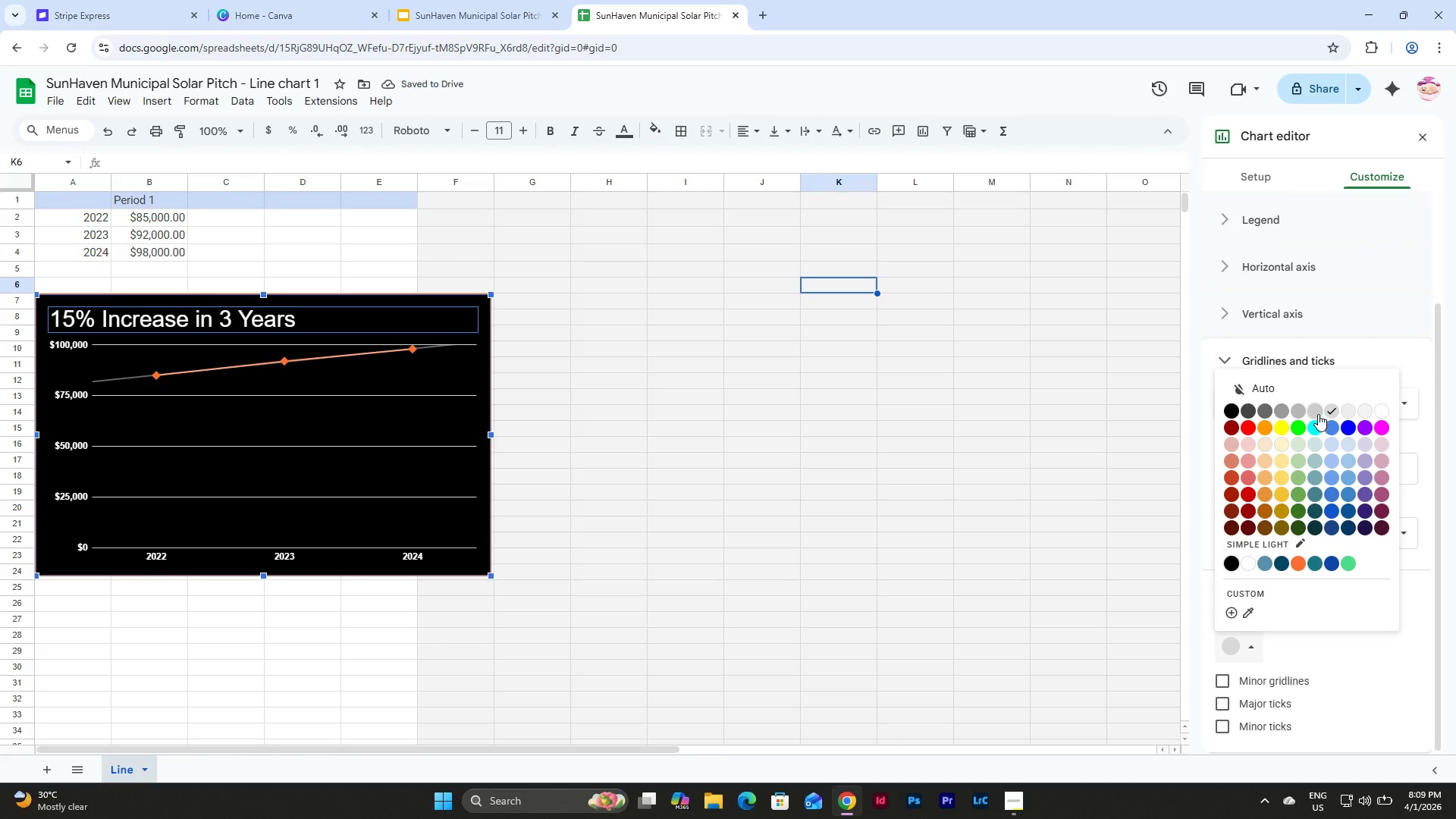 
left_click([1298, 411])
 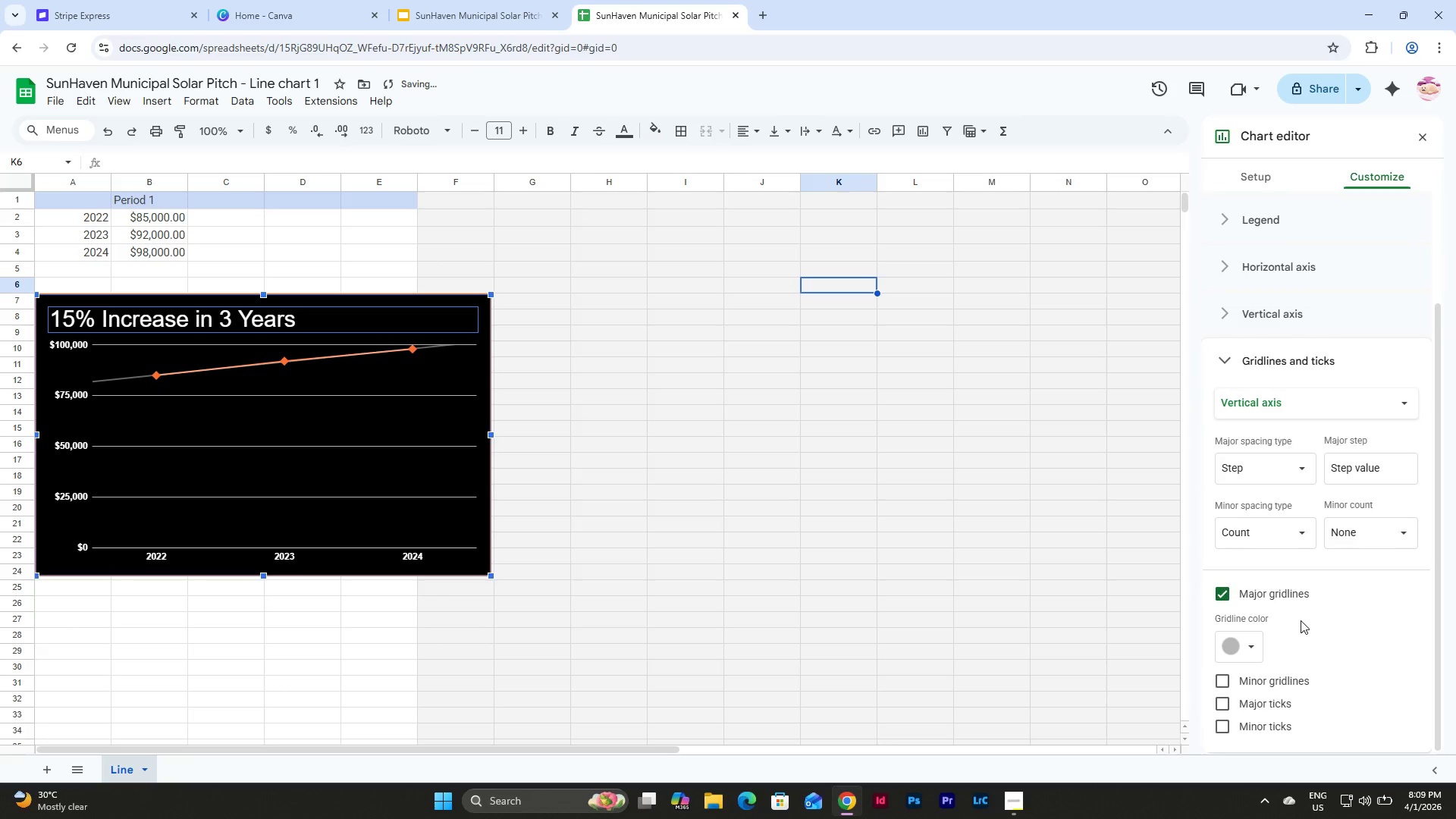 
left_click([1242, 648])
 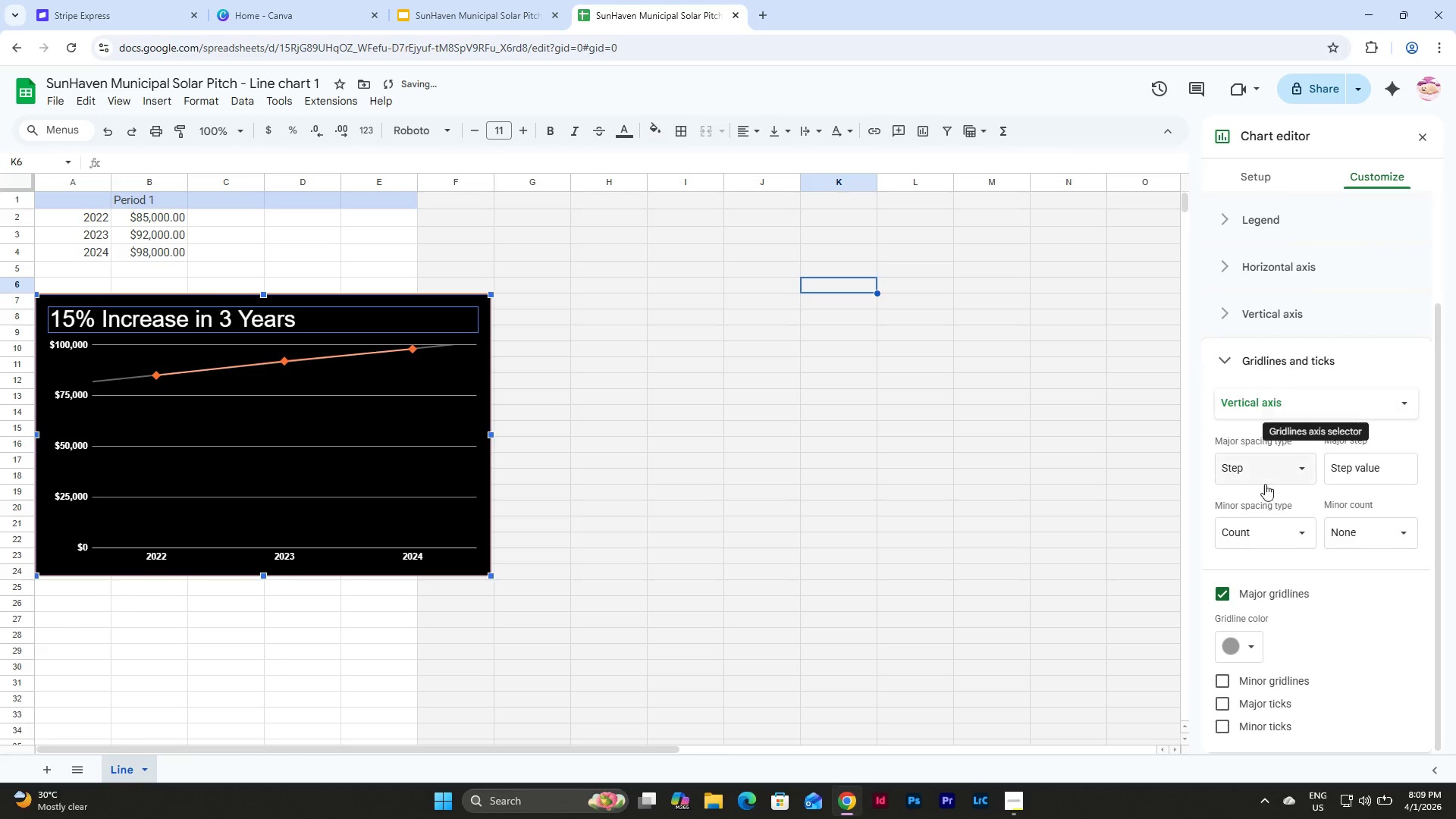 
left_click([1257, 635])
 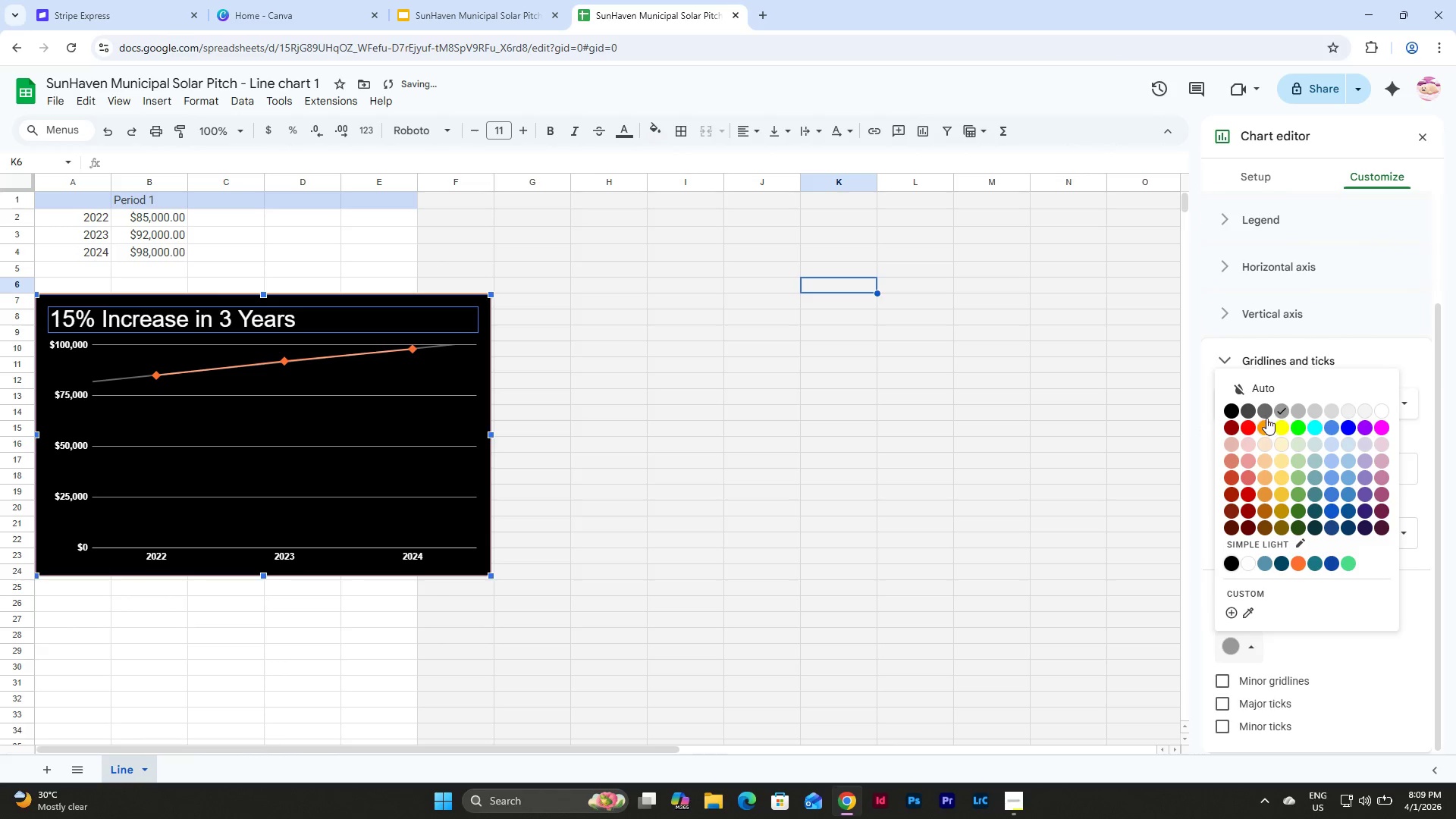 
left_click([1266, 410])
 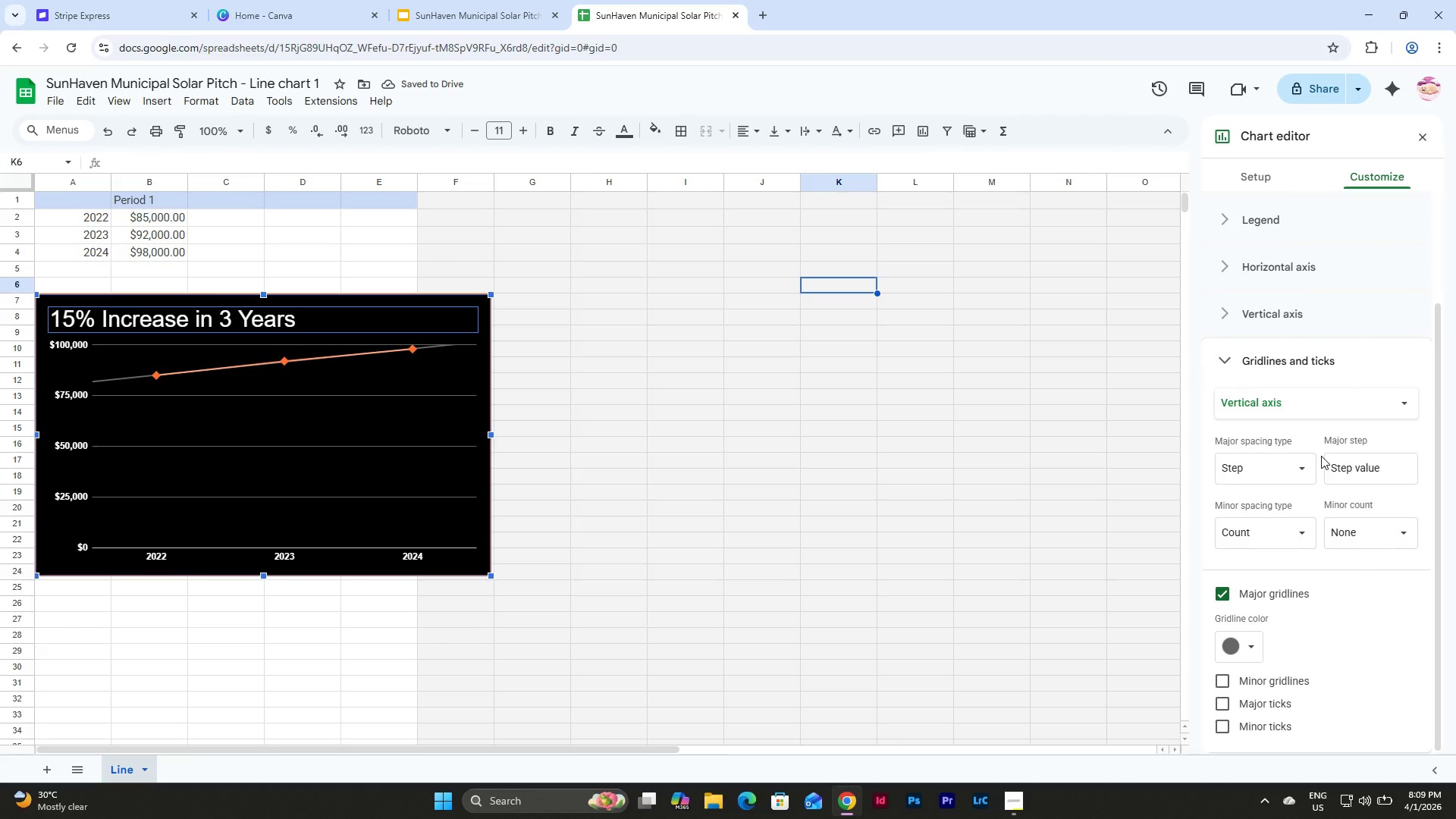 
wait(6.38)
 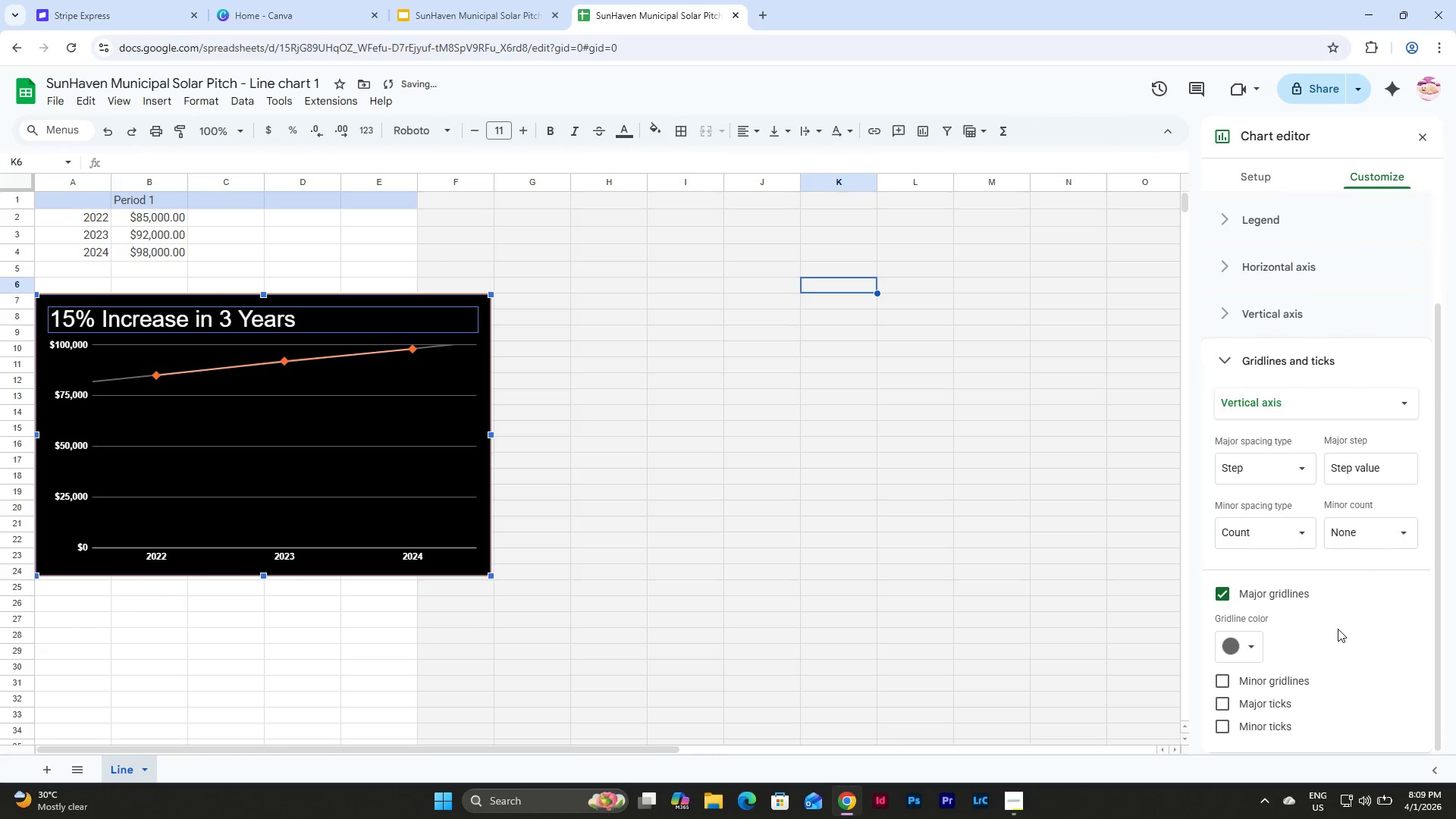 
left_click([849, 369])
 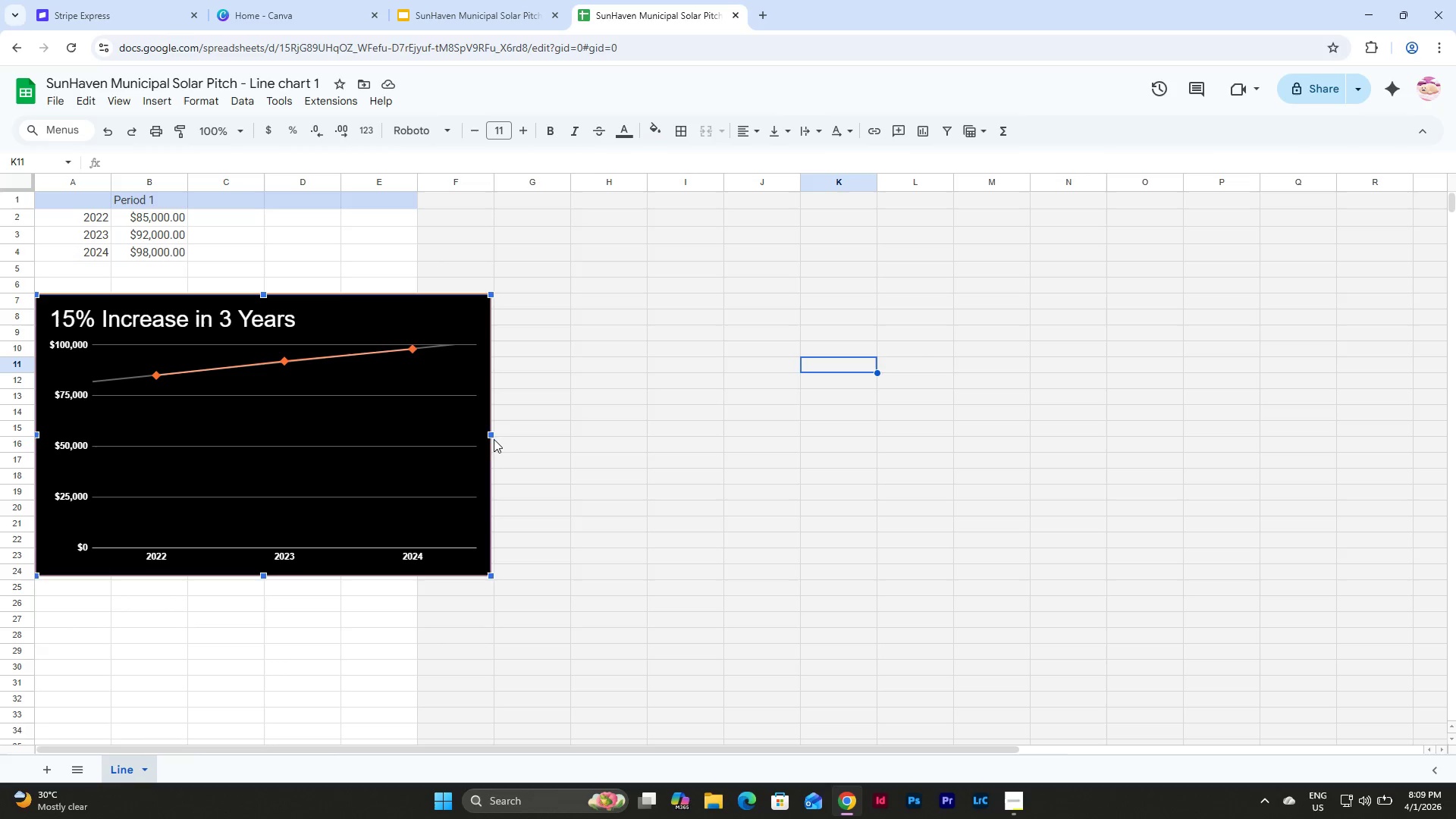 
left_click_drag(start_coordinate=[491, 434], to_coordinate=[428, 425])
 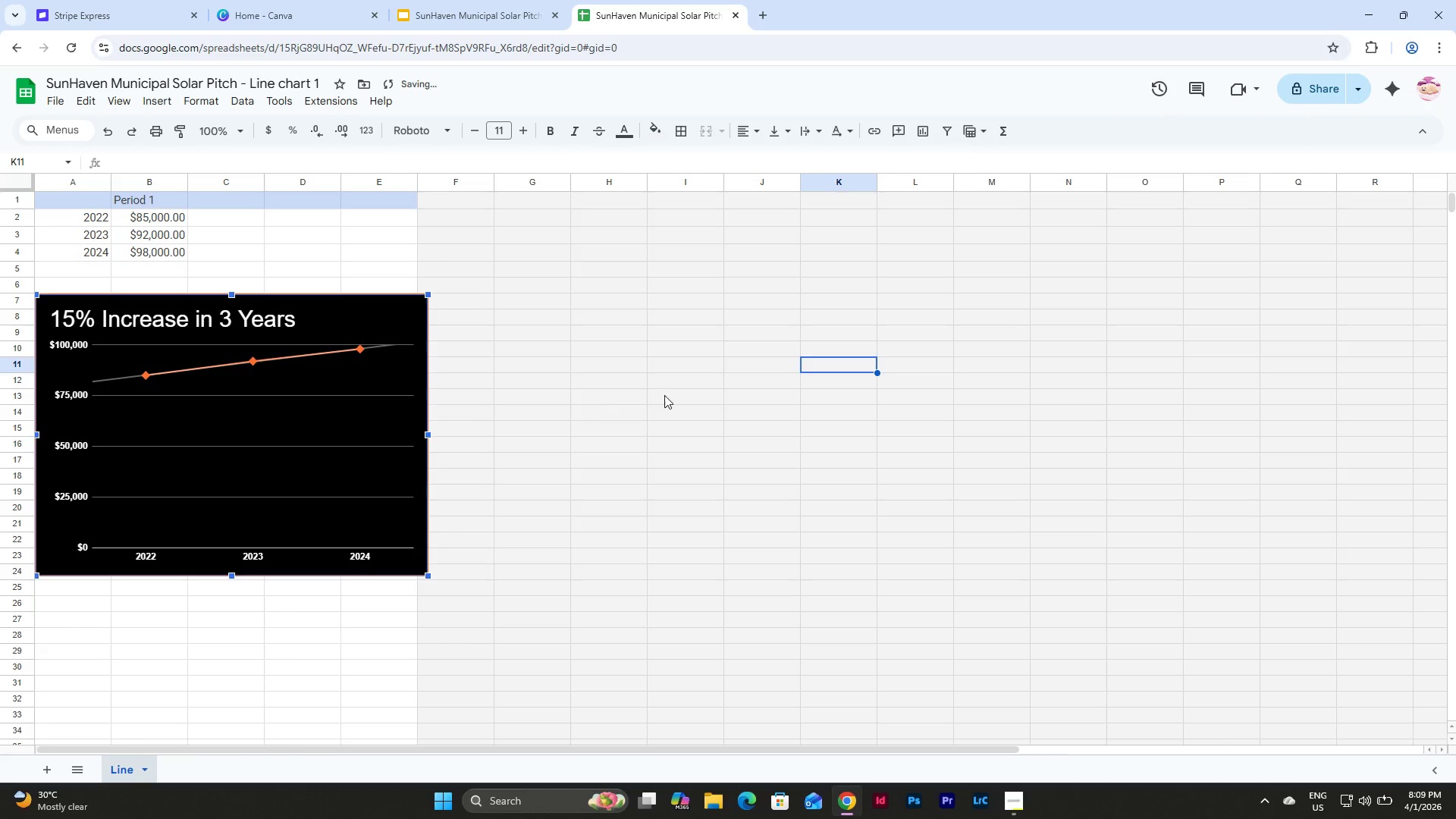 
left_click([665, 394])
 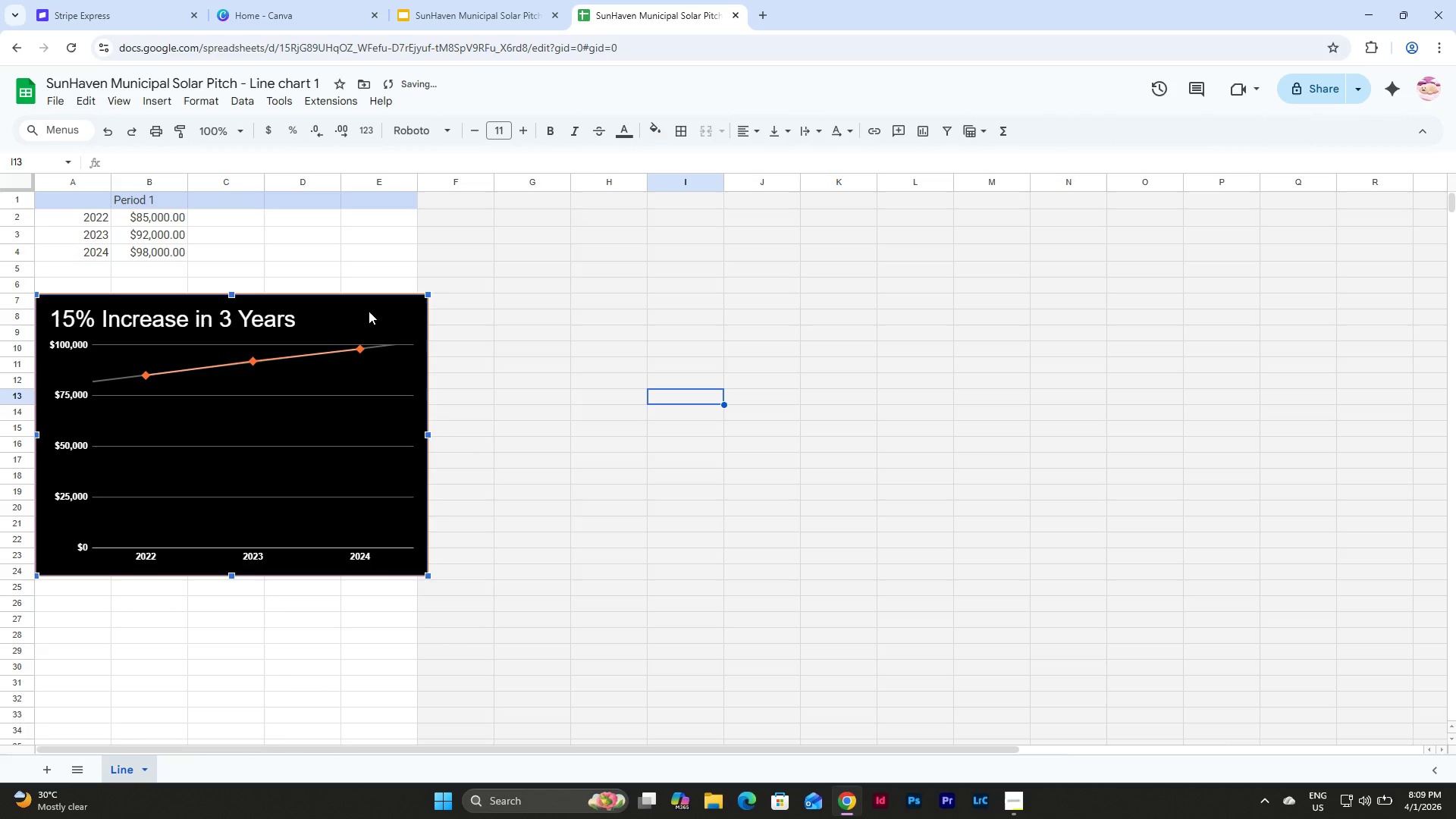 
double_click([369, 311])
 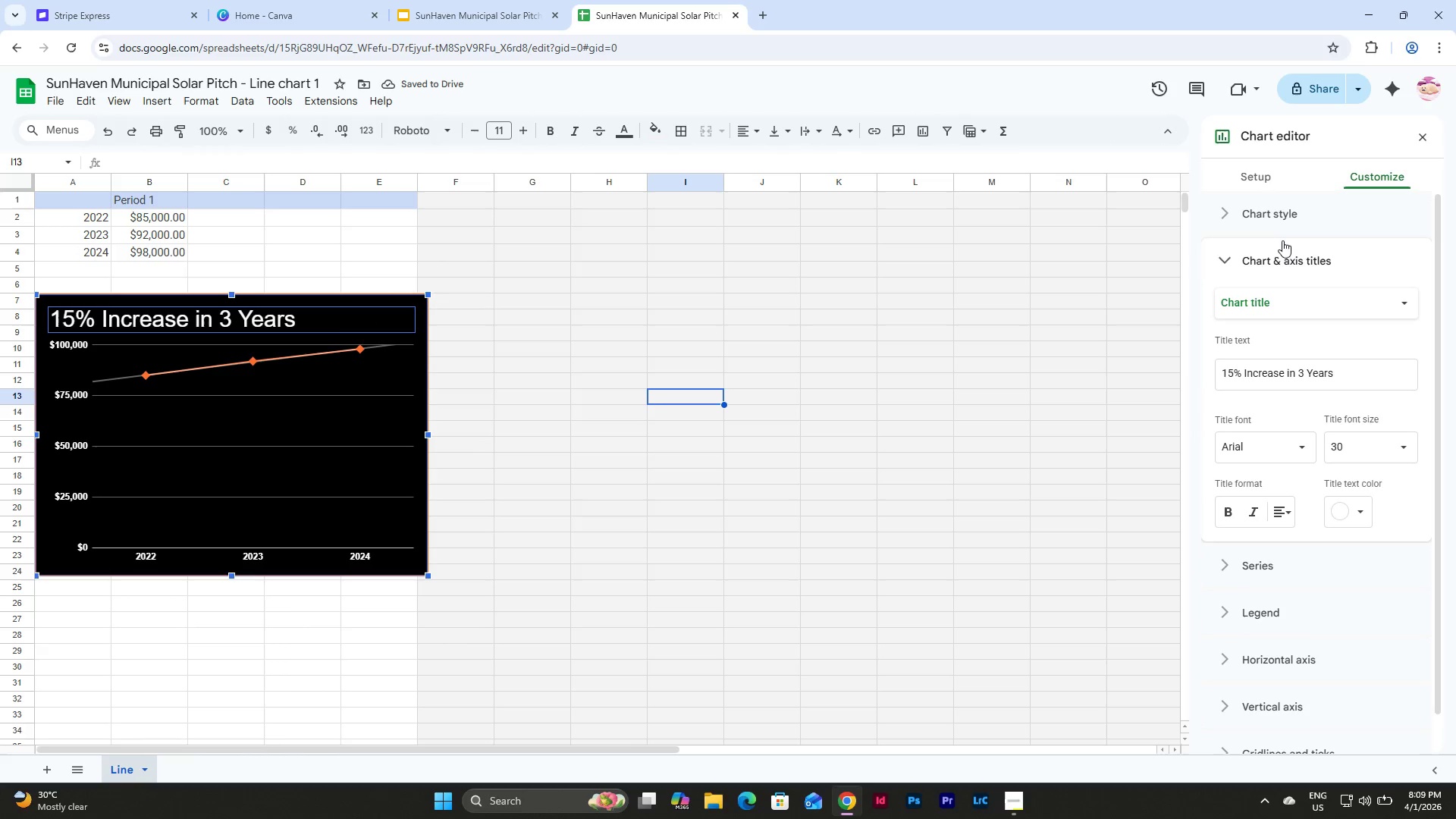 
scroll: coordinate [1232, 317], scroll_direction: down, amount: 10.0
 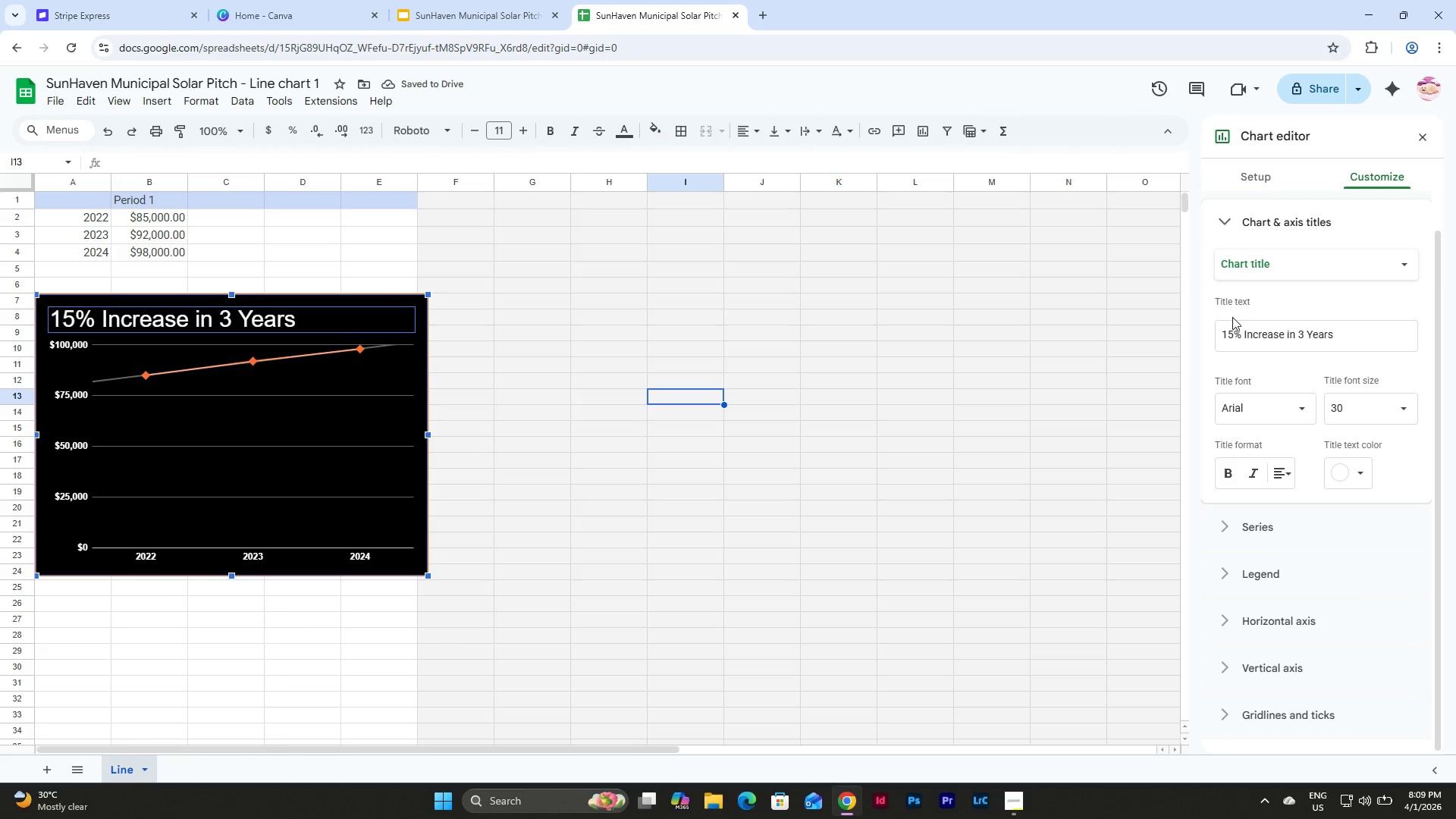 
scroll: coordinate [1232, 317], scroll_direction: up, amount: 10.0
 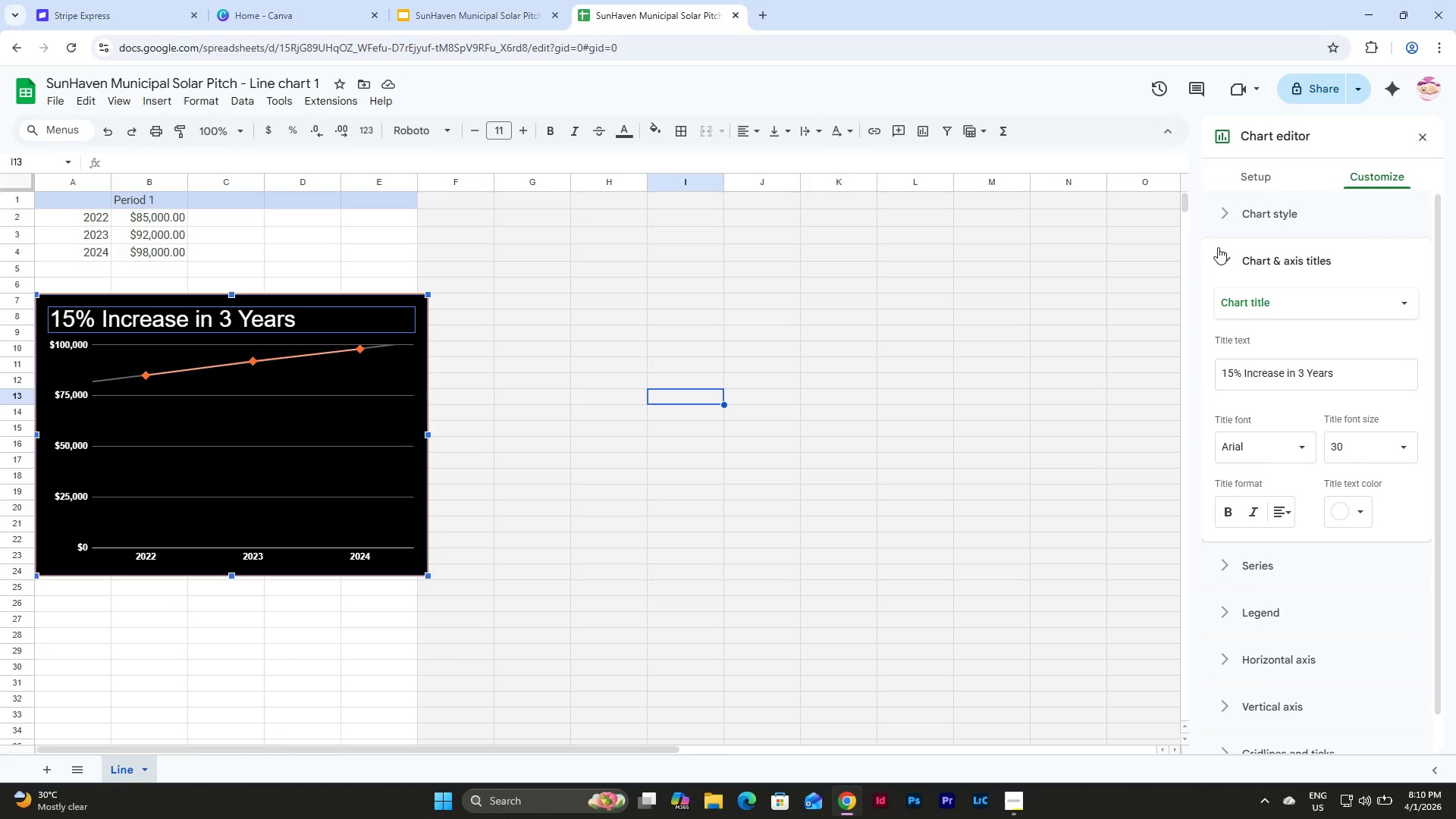 
left_click([1218, 247])
 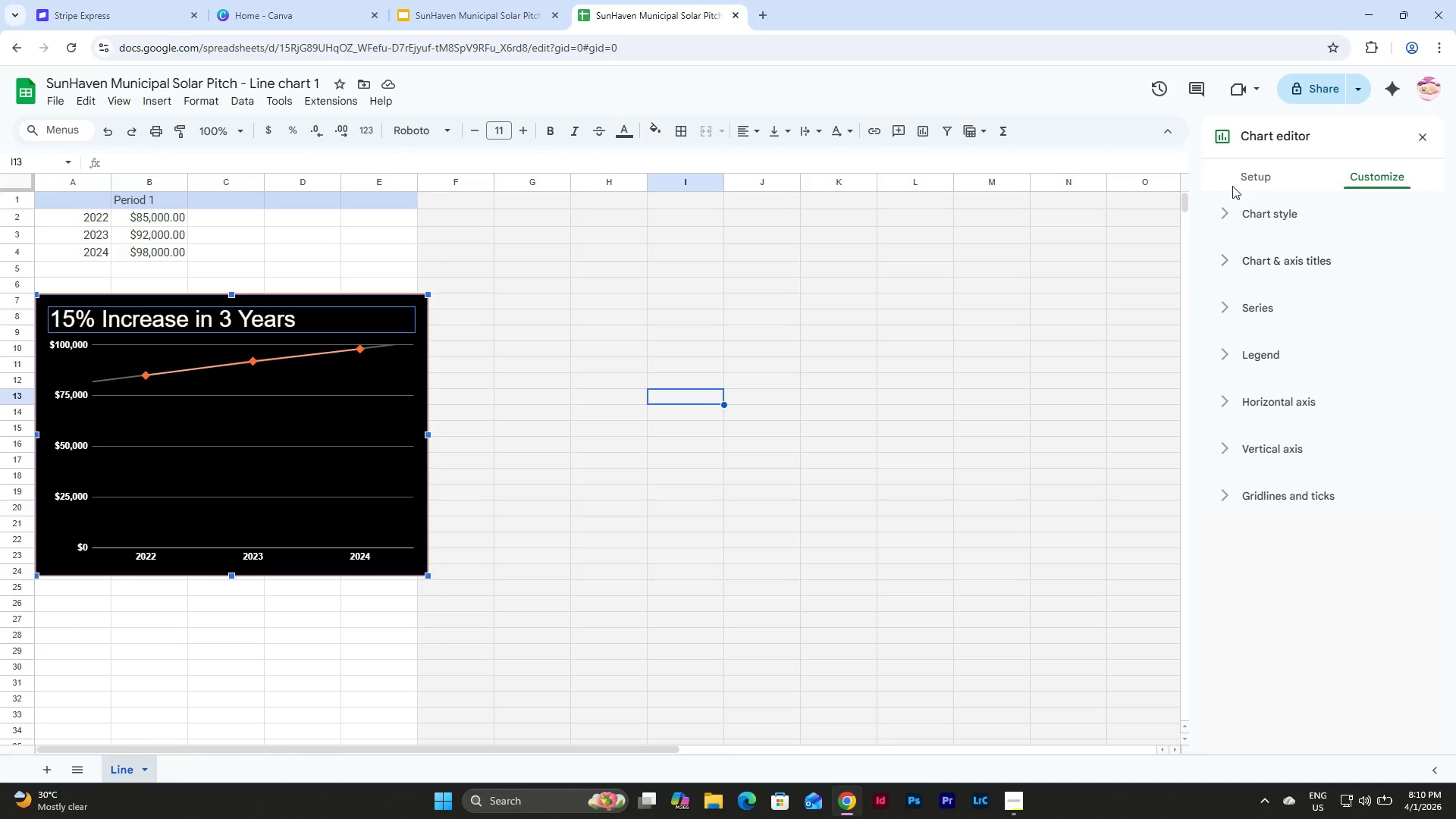 
double_click([1240, 177])
 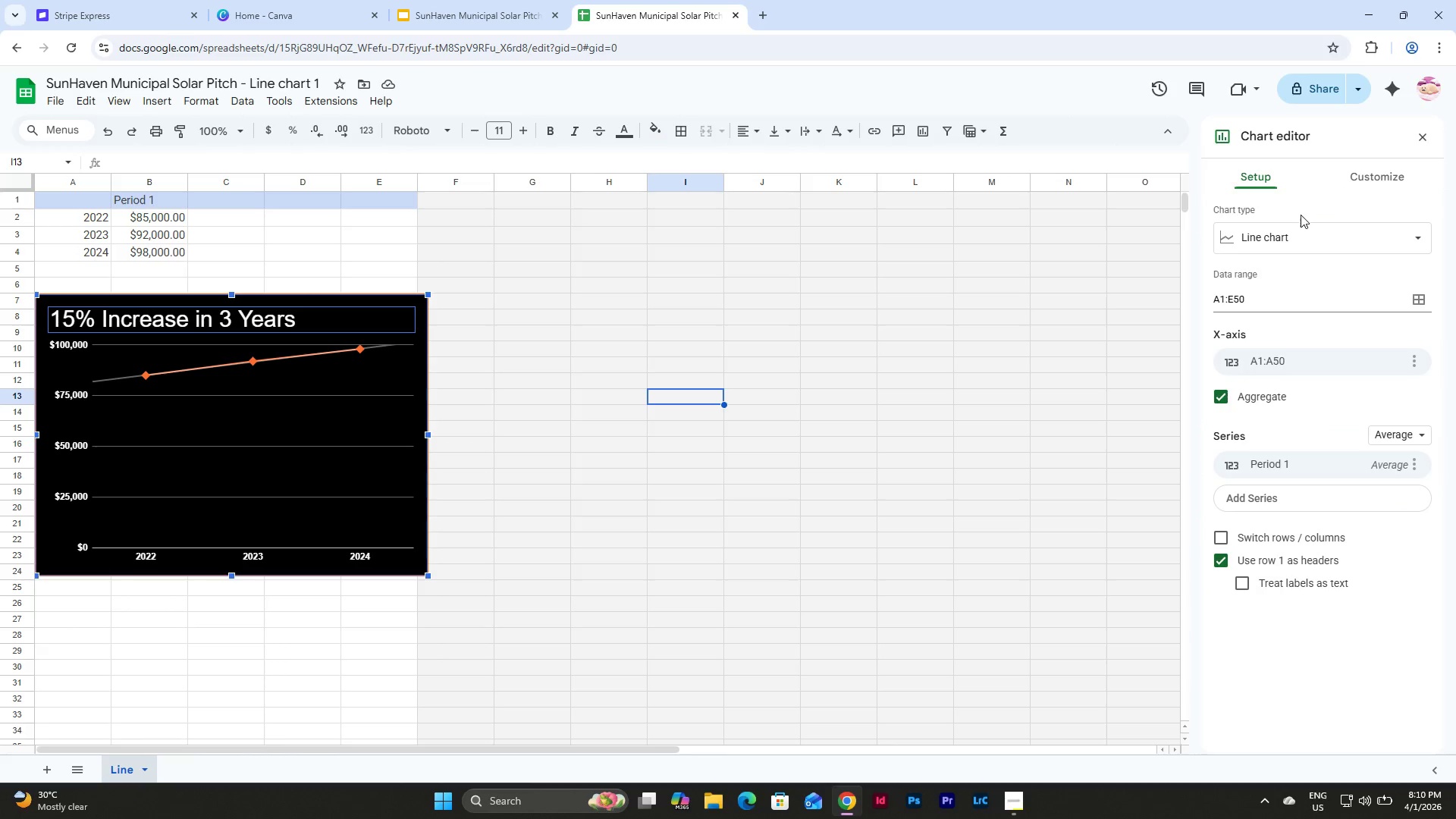 
left_click([1313, 235])
 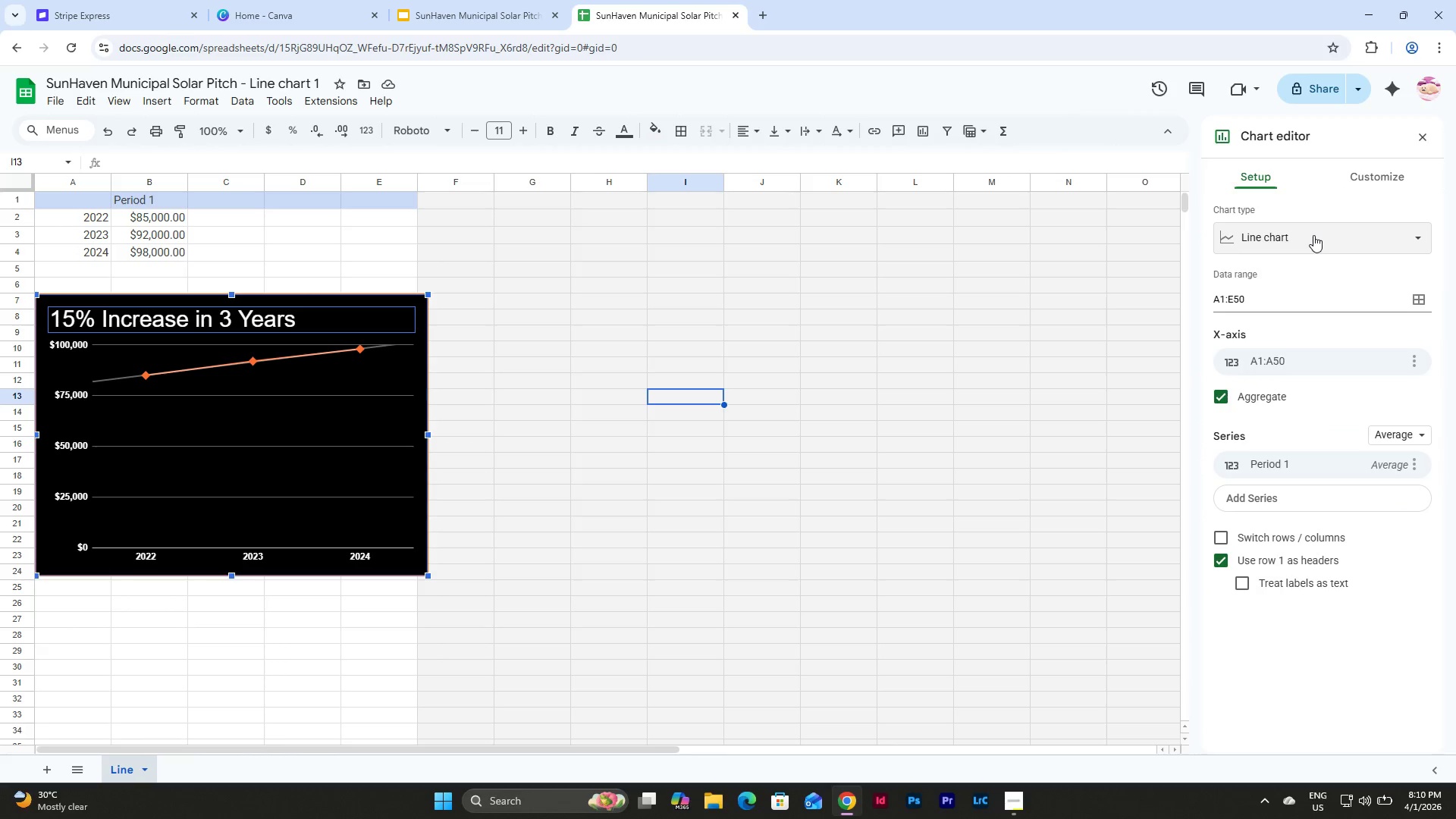 
double_click([1313, 235])
 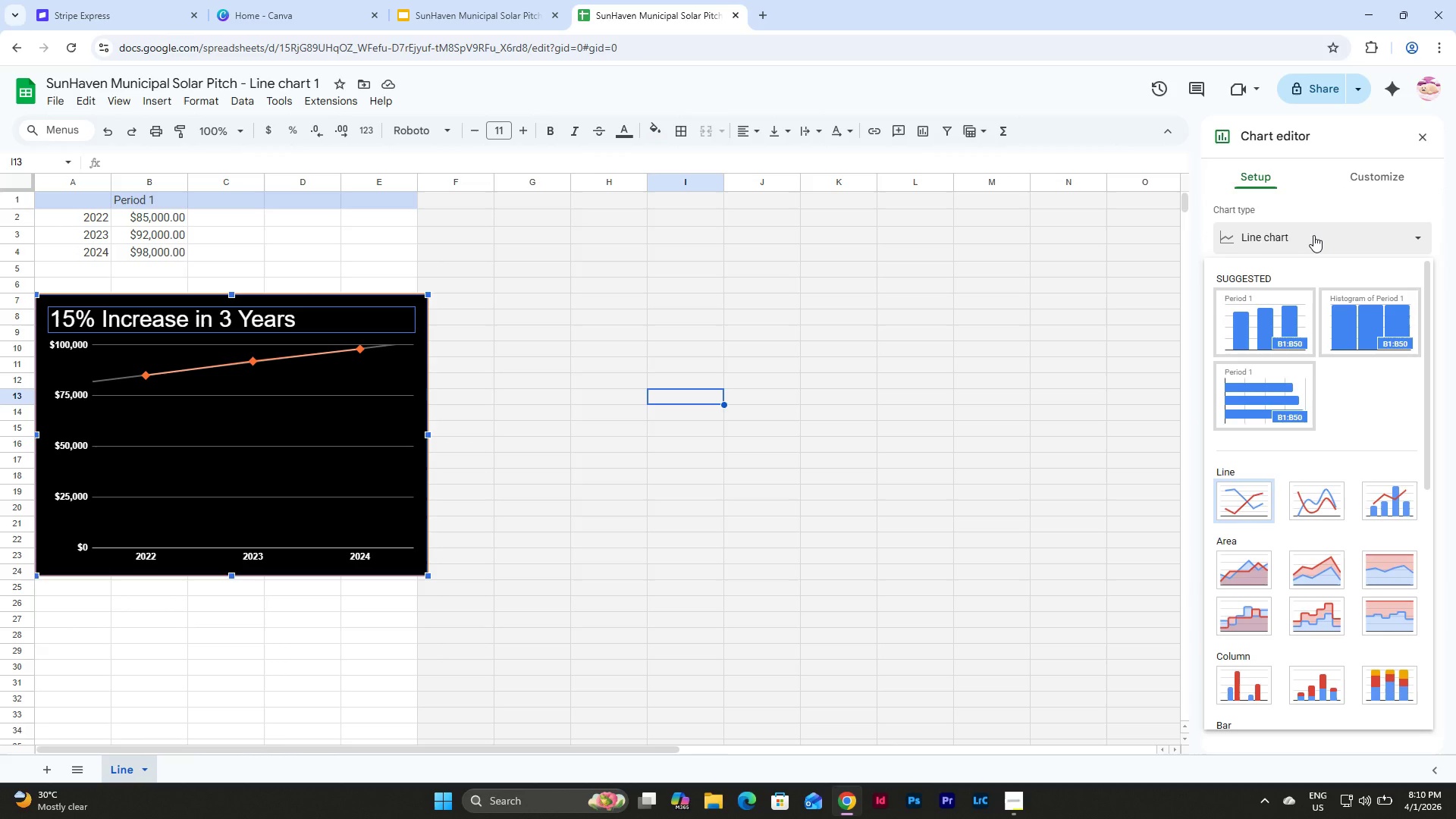 
wait(8.78)
 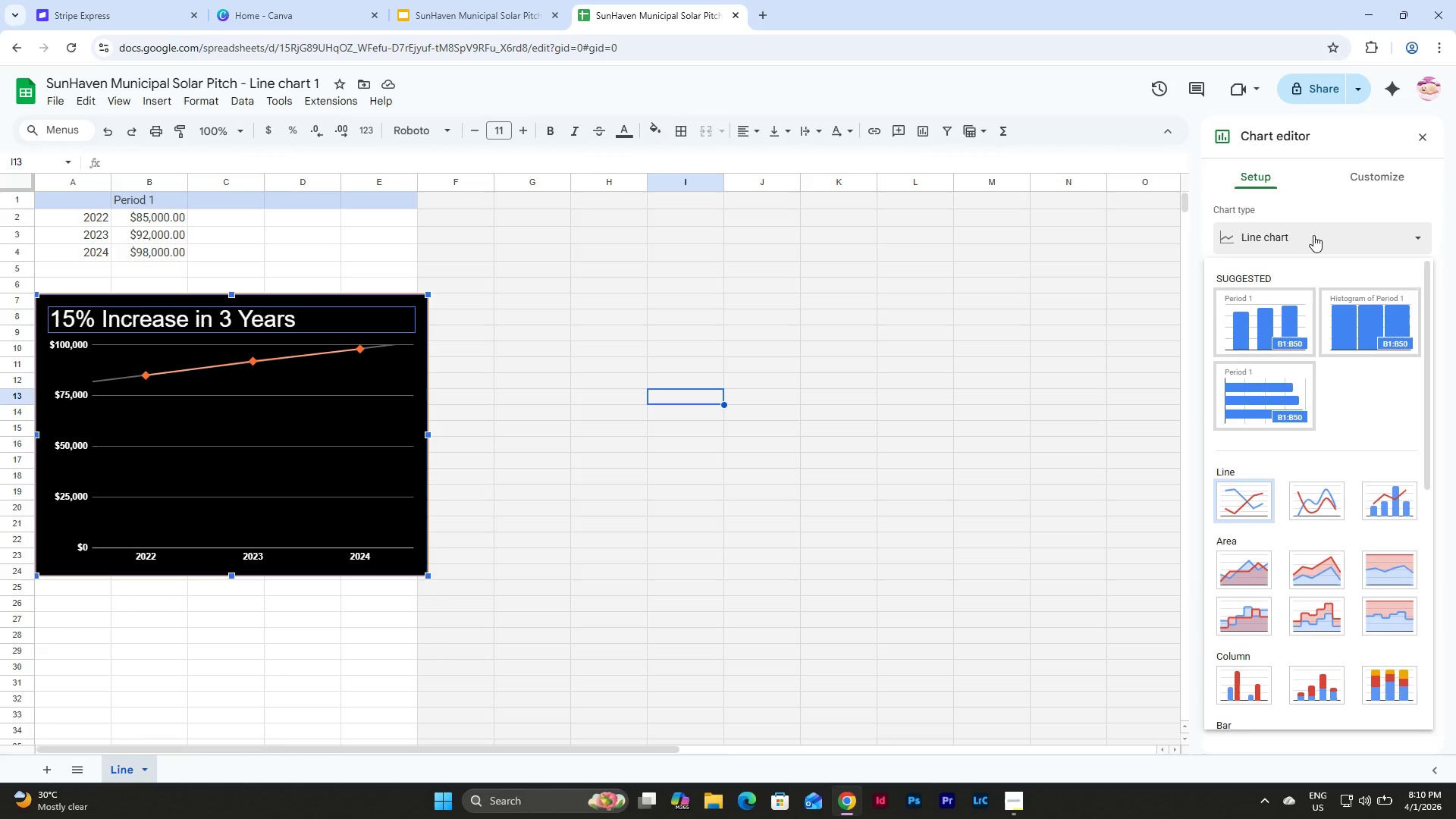 
left_click([1316, 502])
 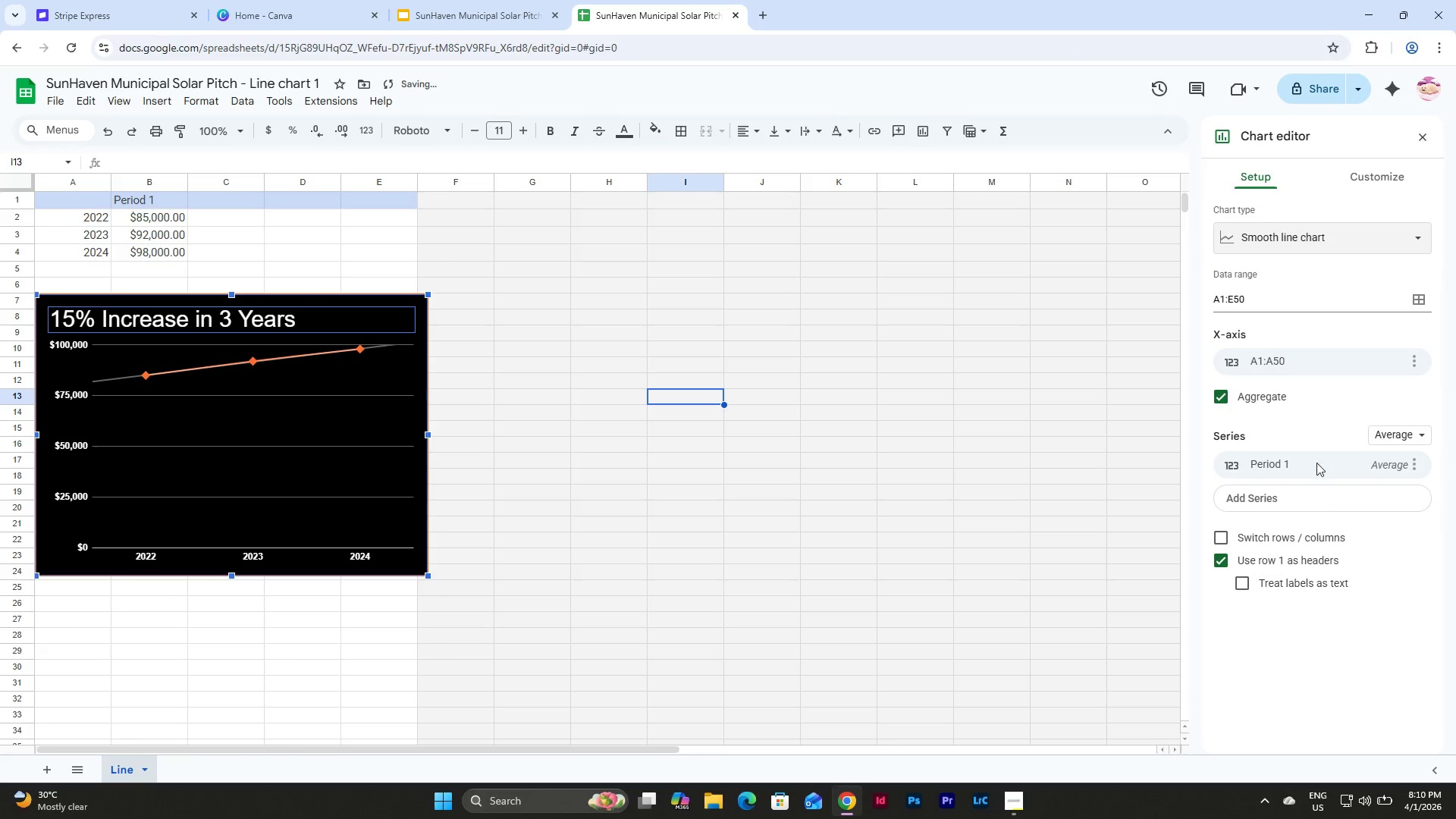 
left_click([1084, 327])
 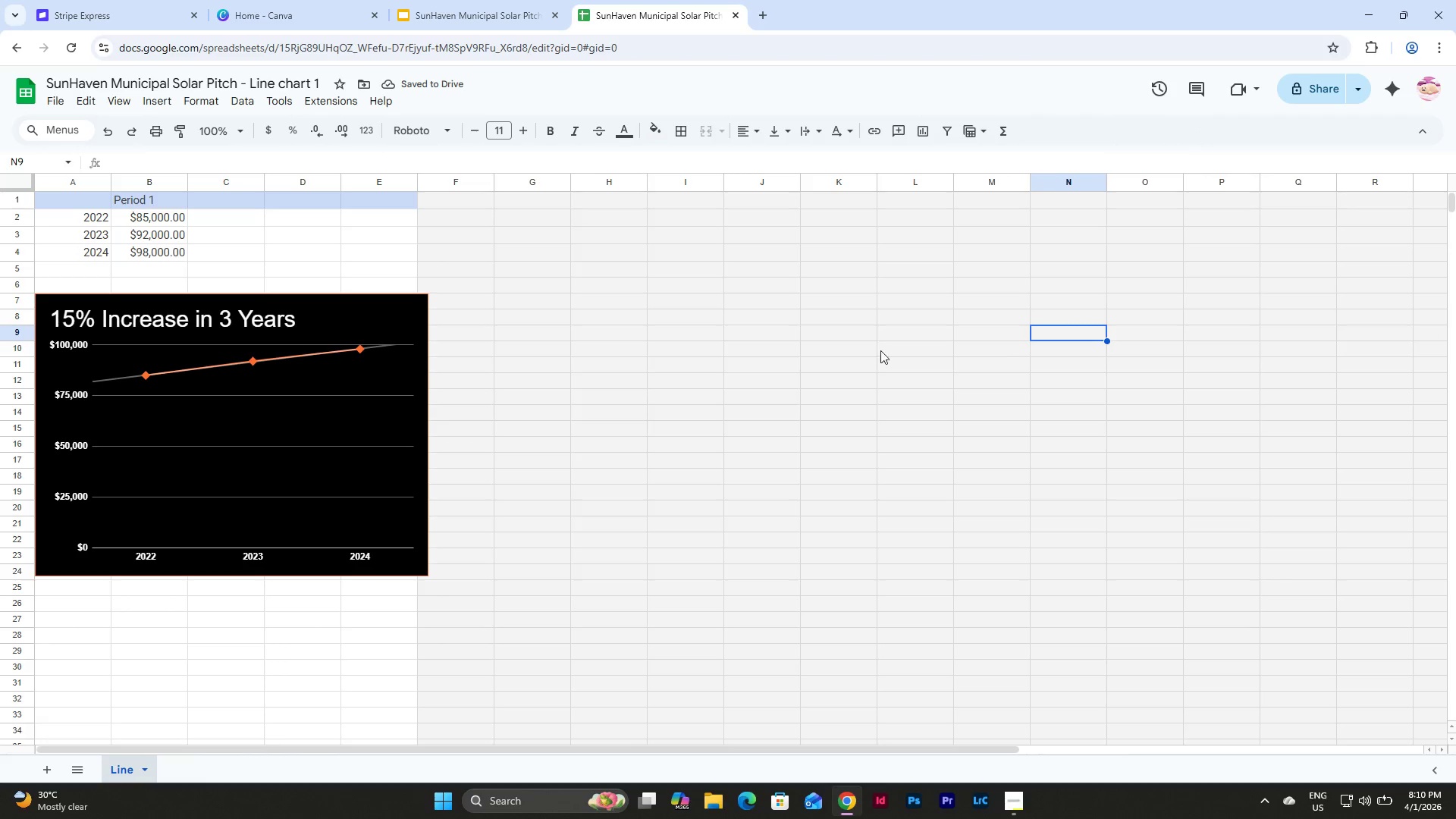 
left_click([861, 350])
 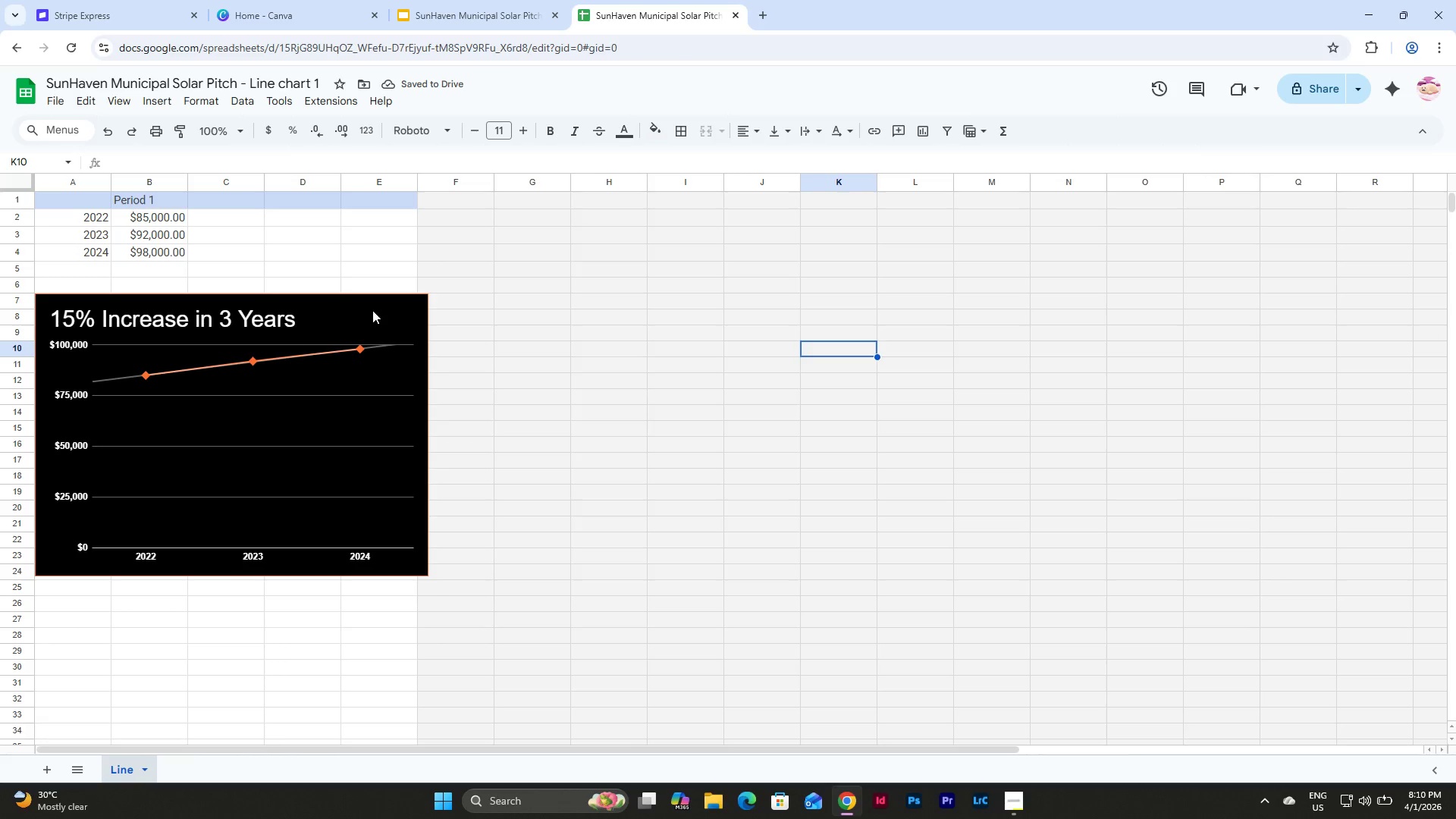 
double_click([372, 310])
 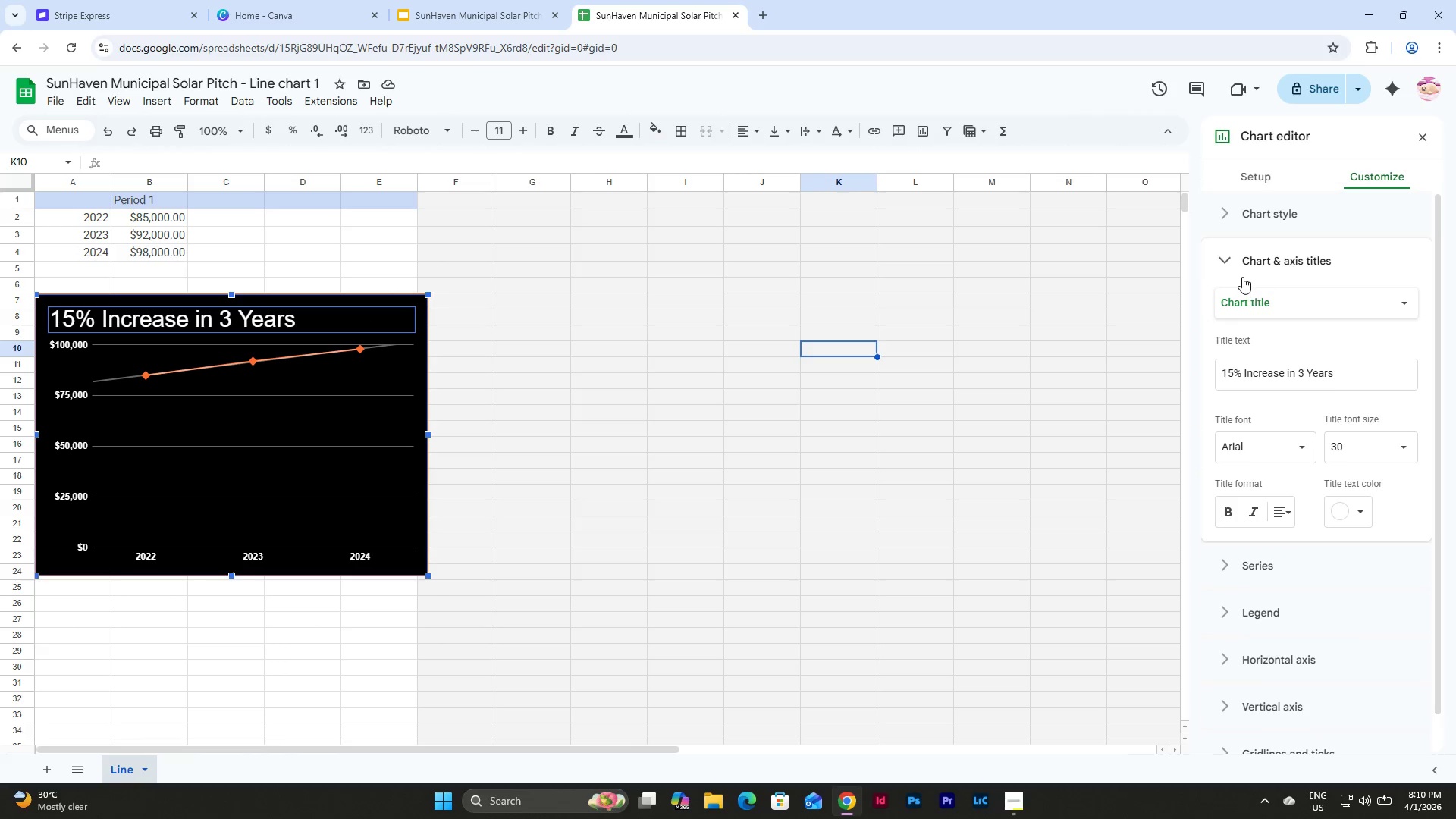 
left_click([1231, 209])
 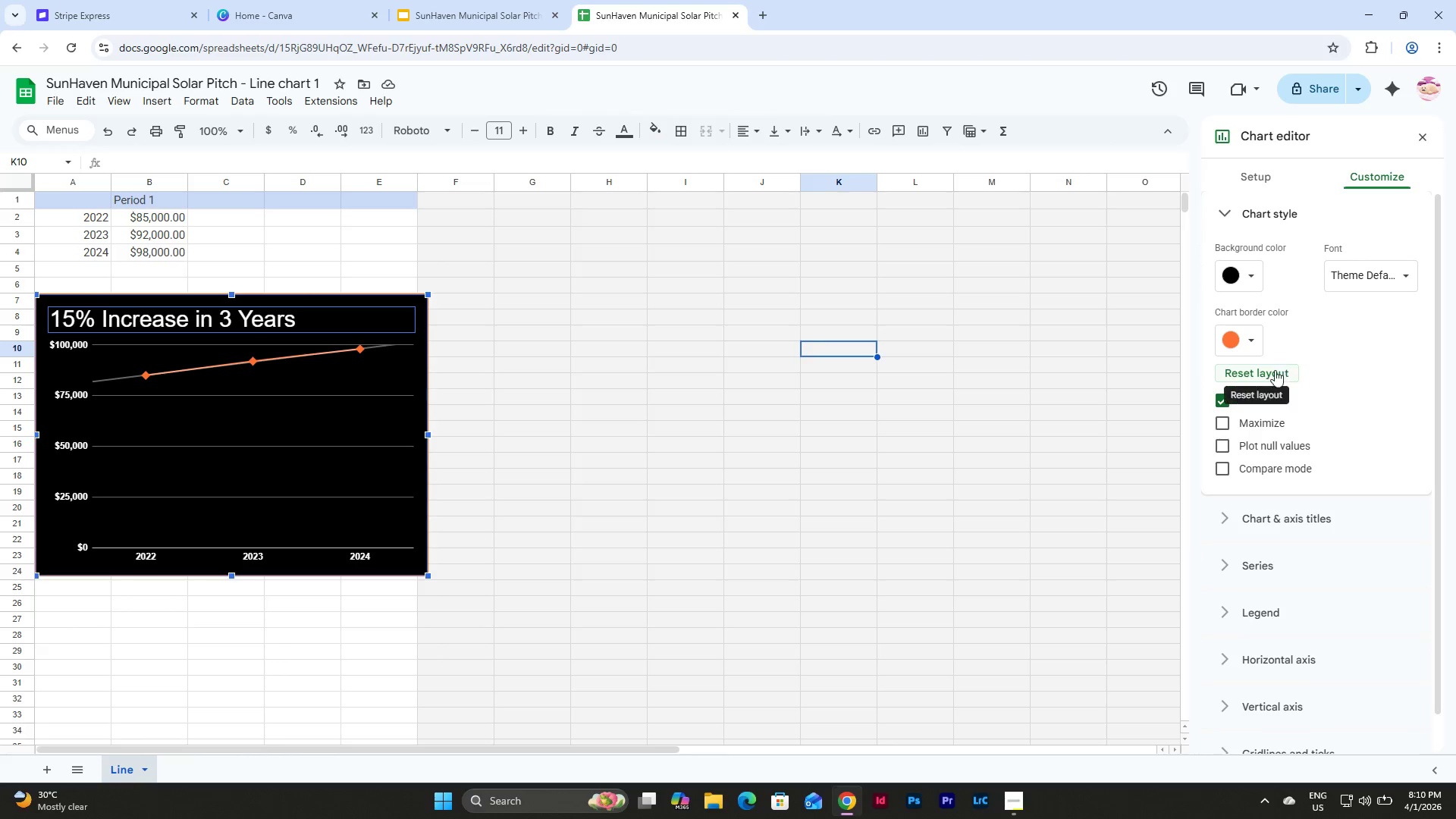 
left_click([1223, 202])
 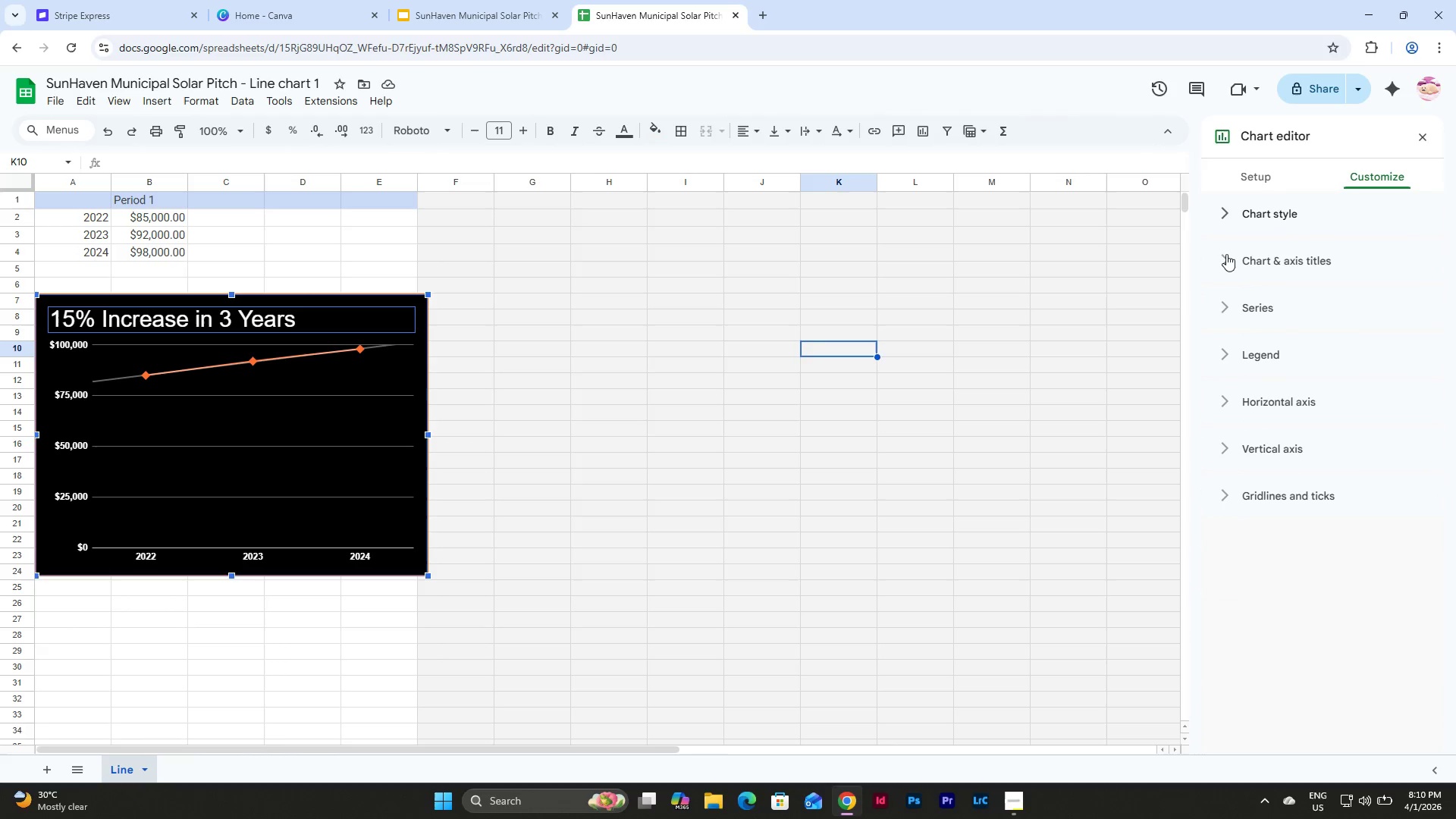 
left_click([1228, 274])
 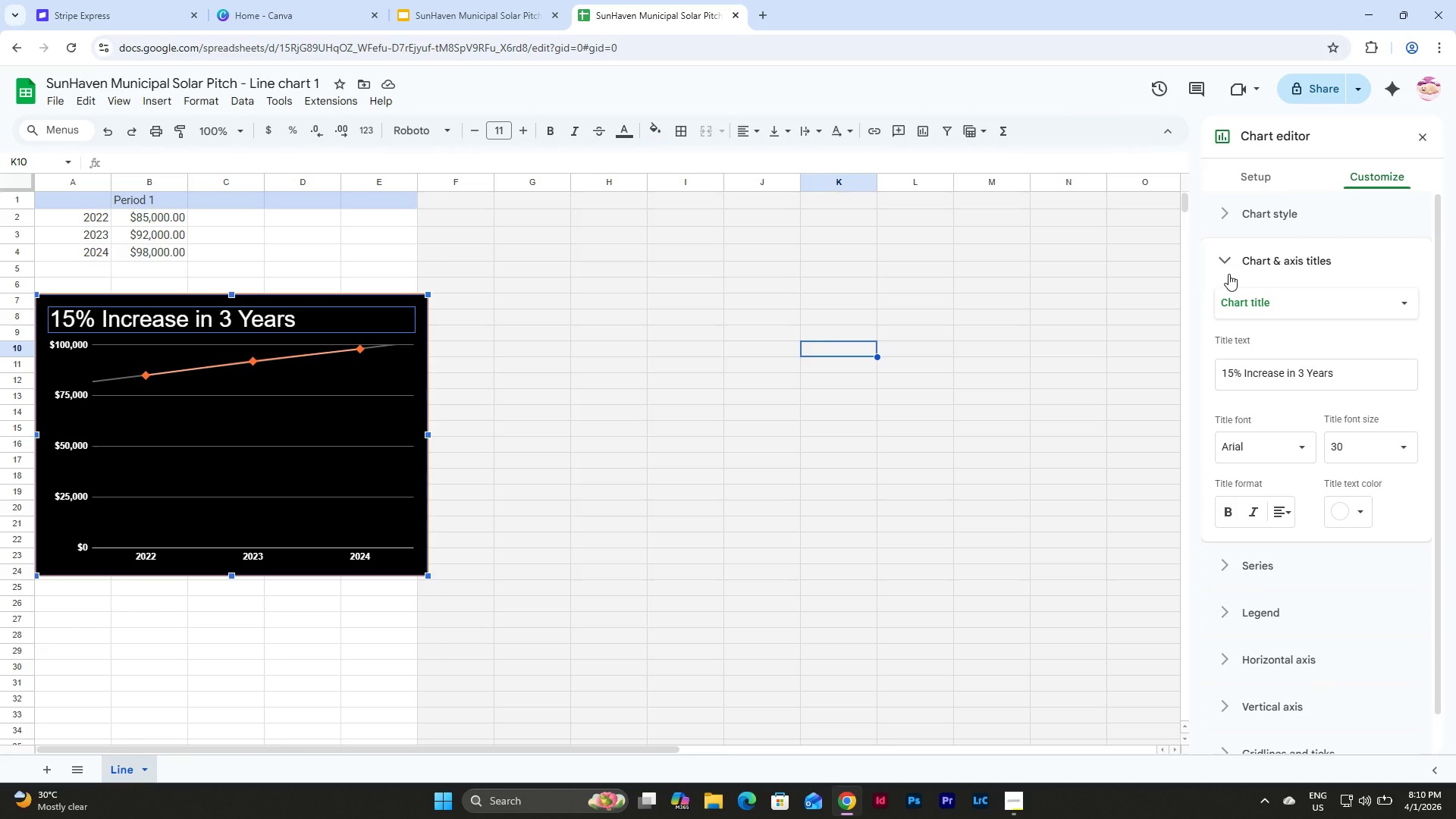 
left_click([1228, 271])
 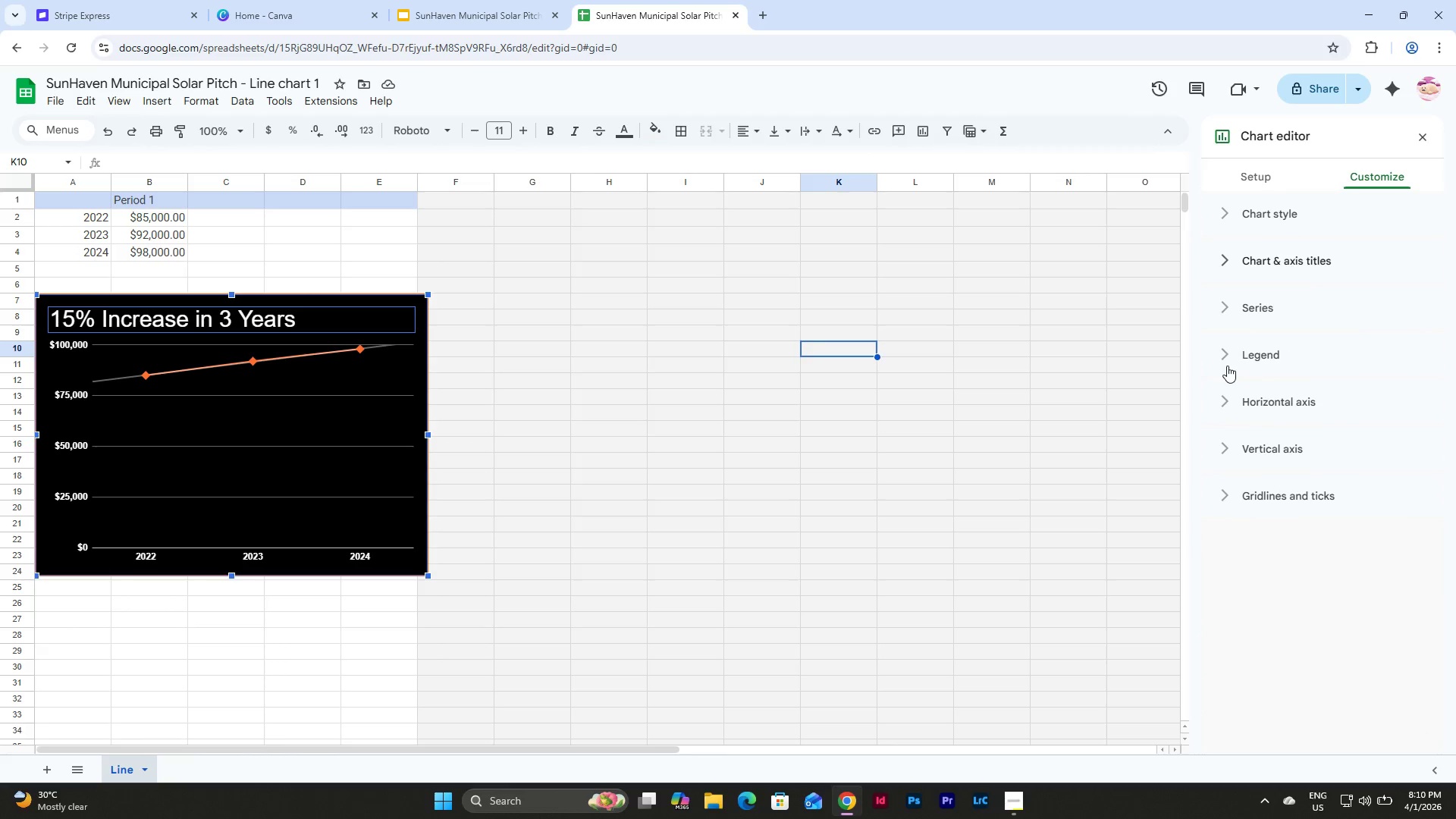 
left_click([1260, 170])
 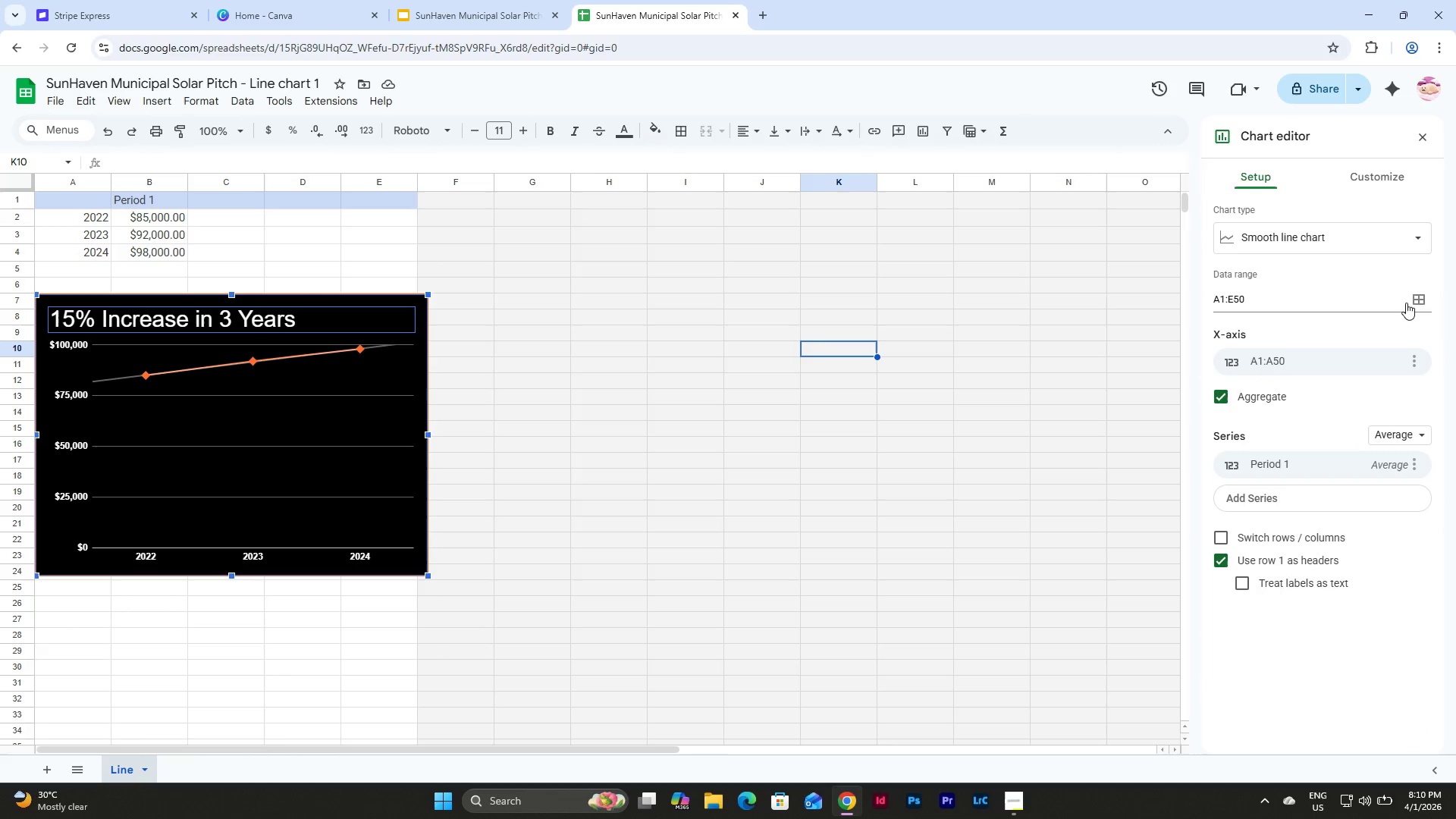 
left_click([1423, 300])
 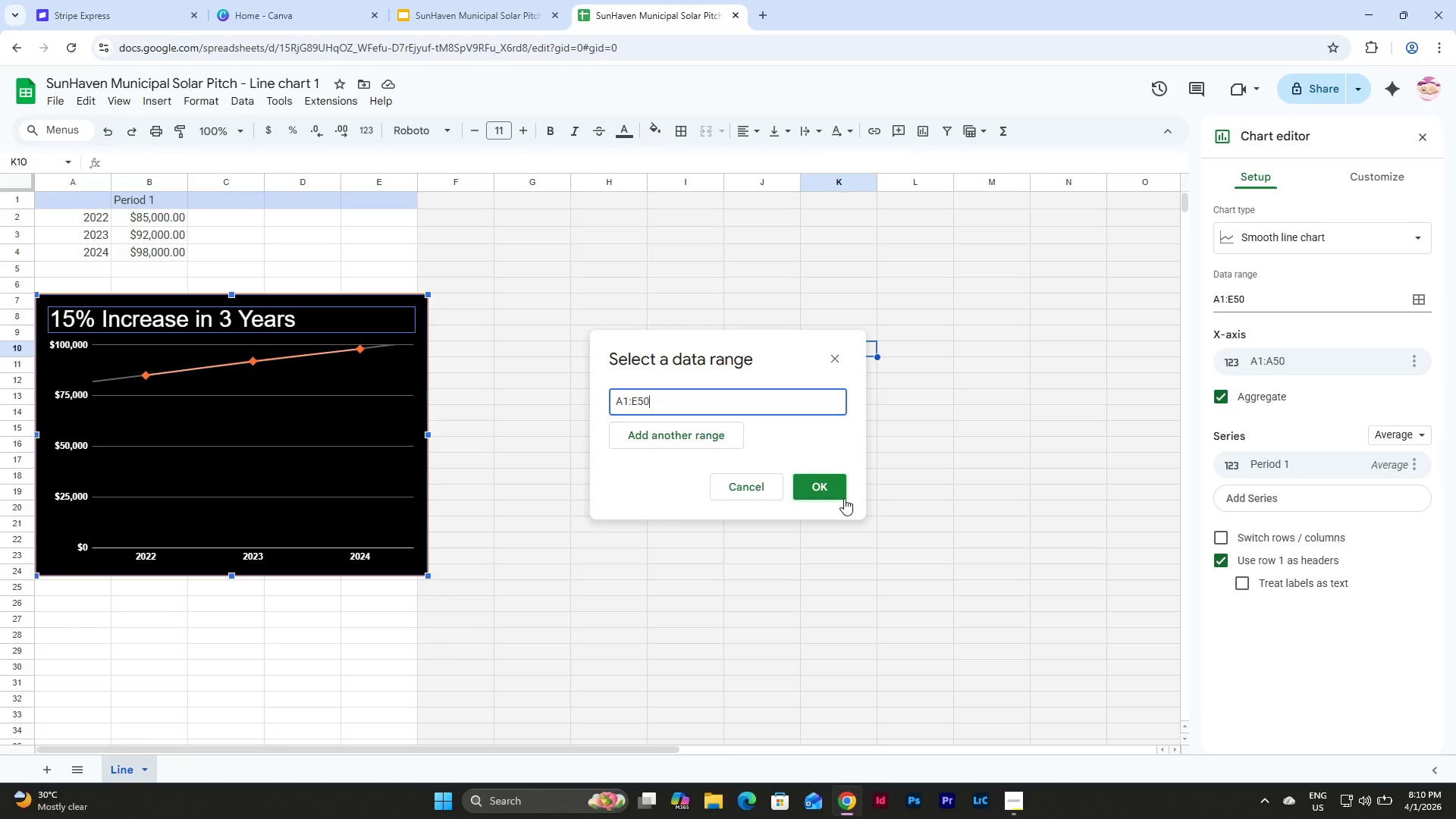 
wait(7.69)
 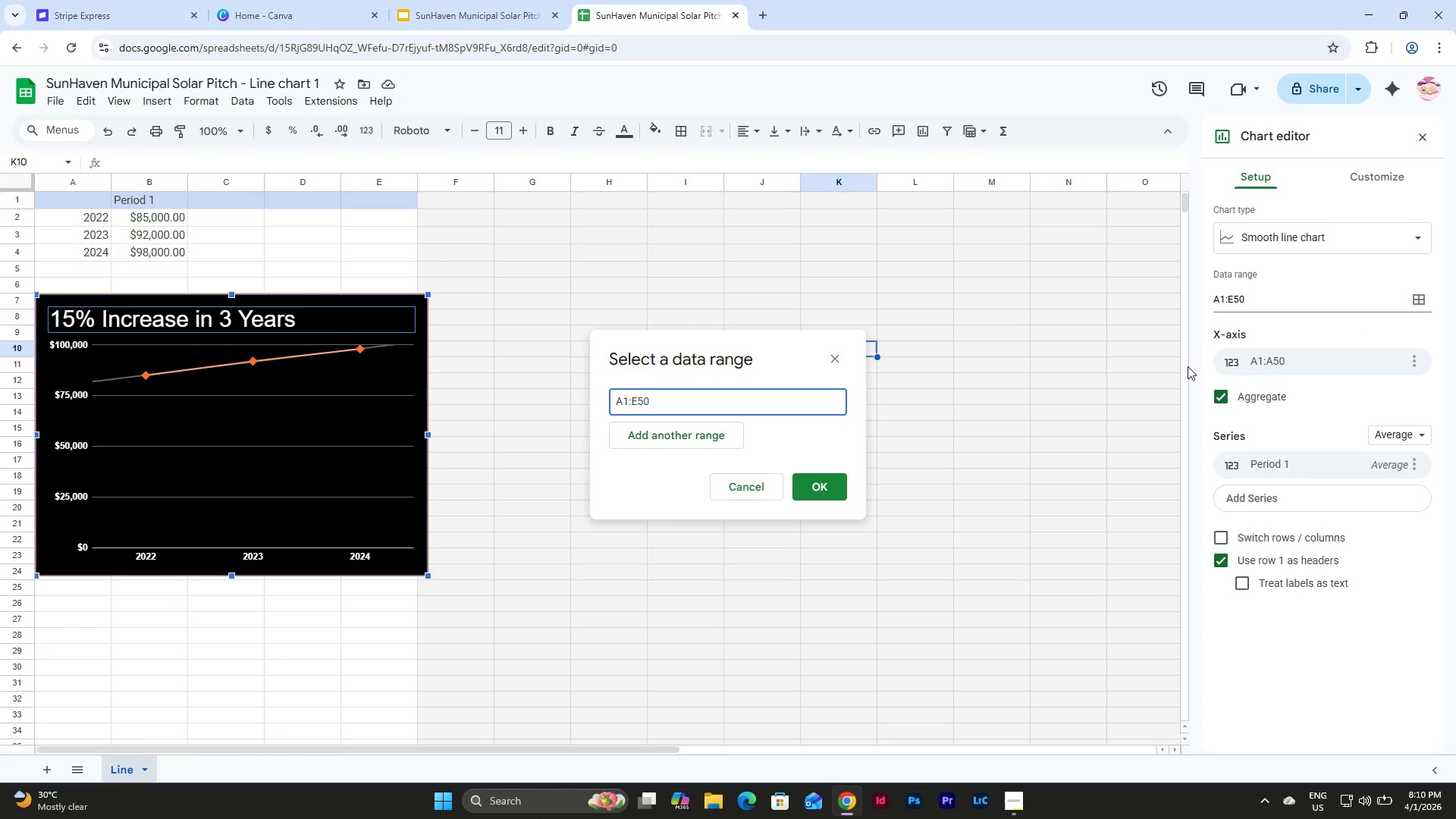 
left_click([833, 490])
 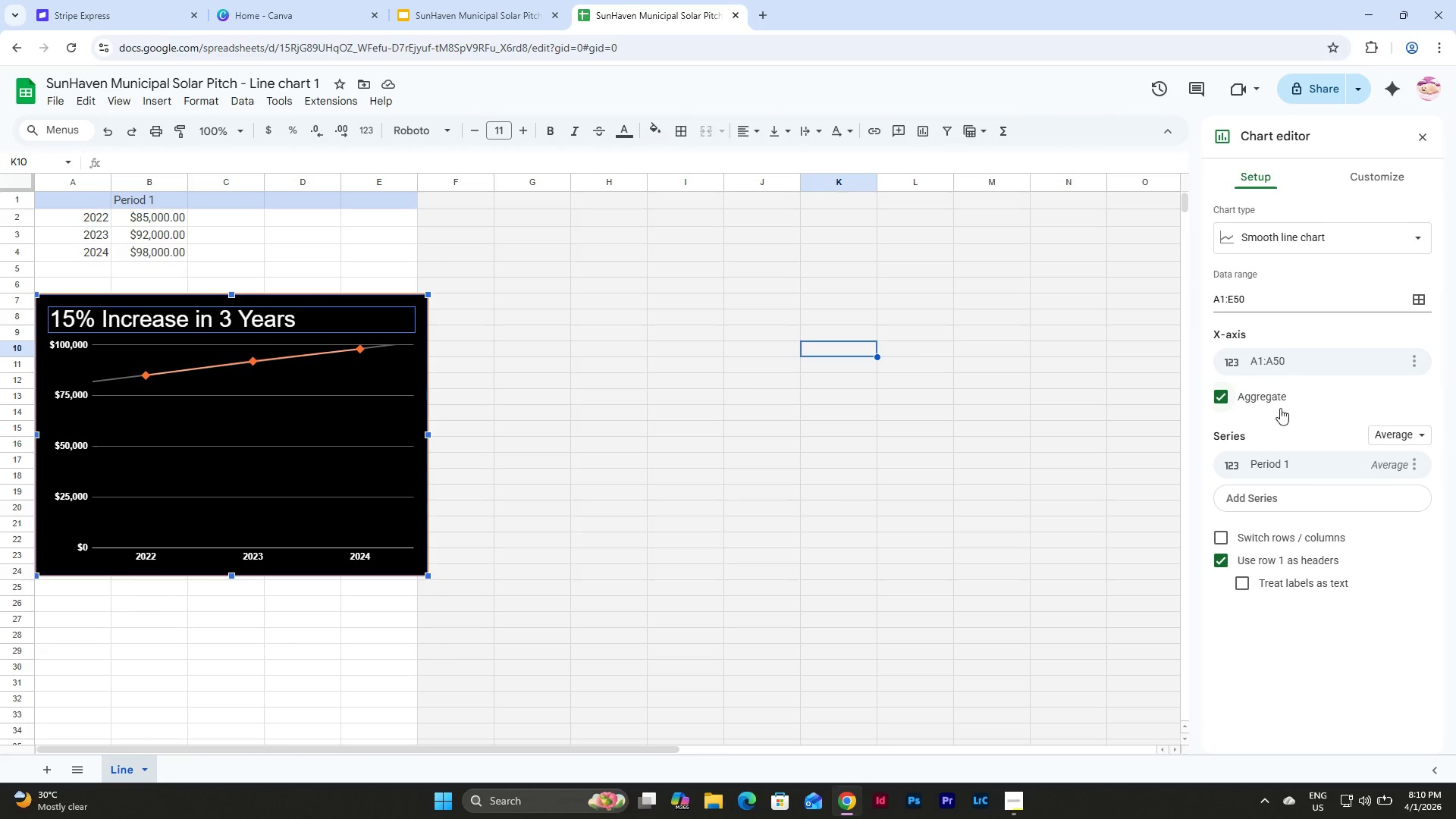 
left_click([1220, 397])
 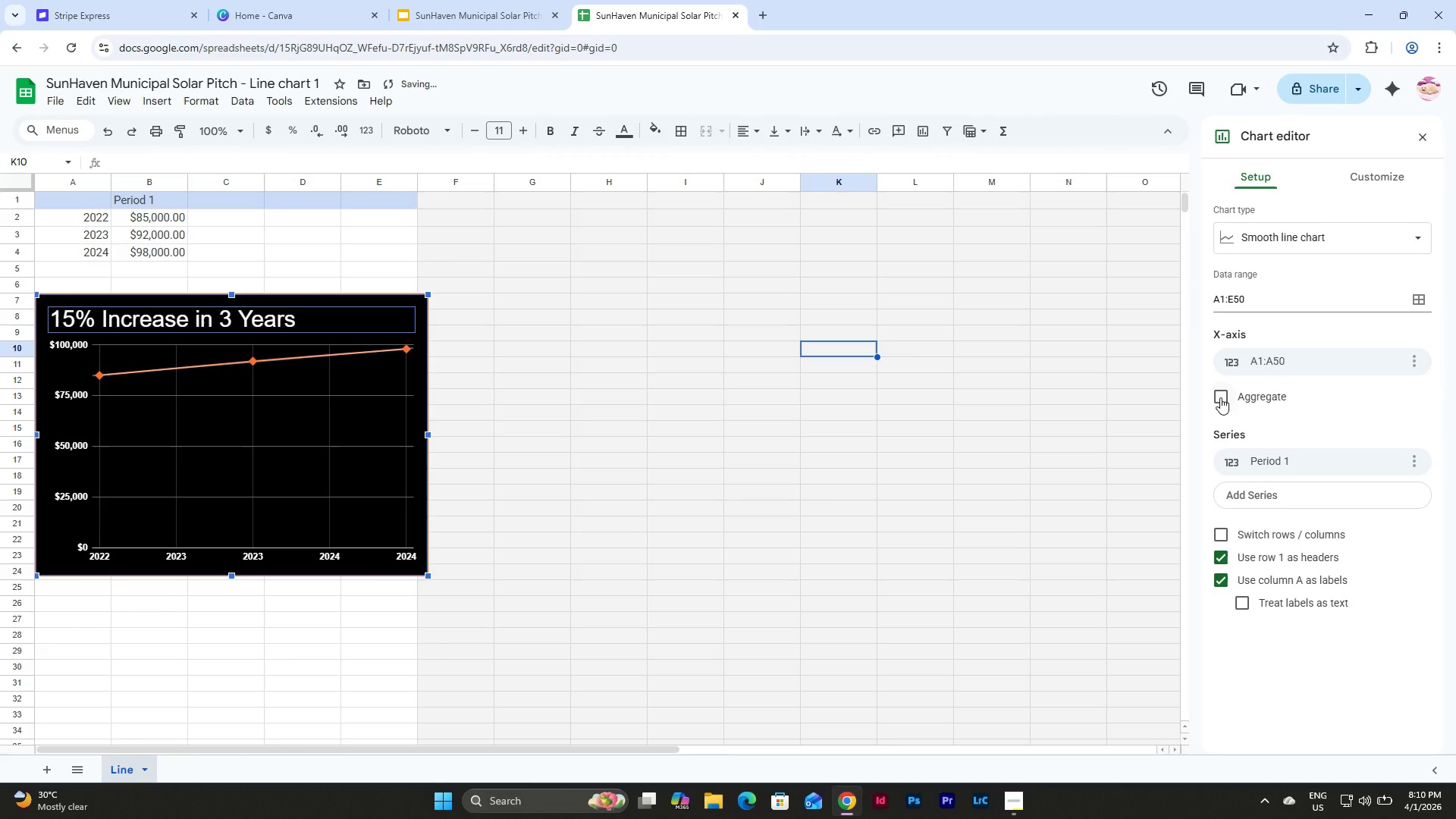 
left_click([1220, 397])
 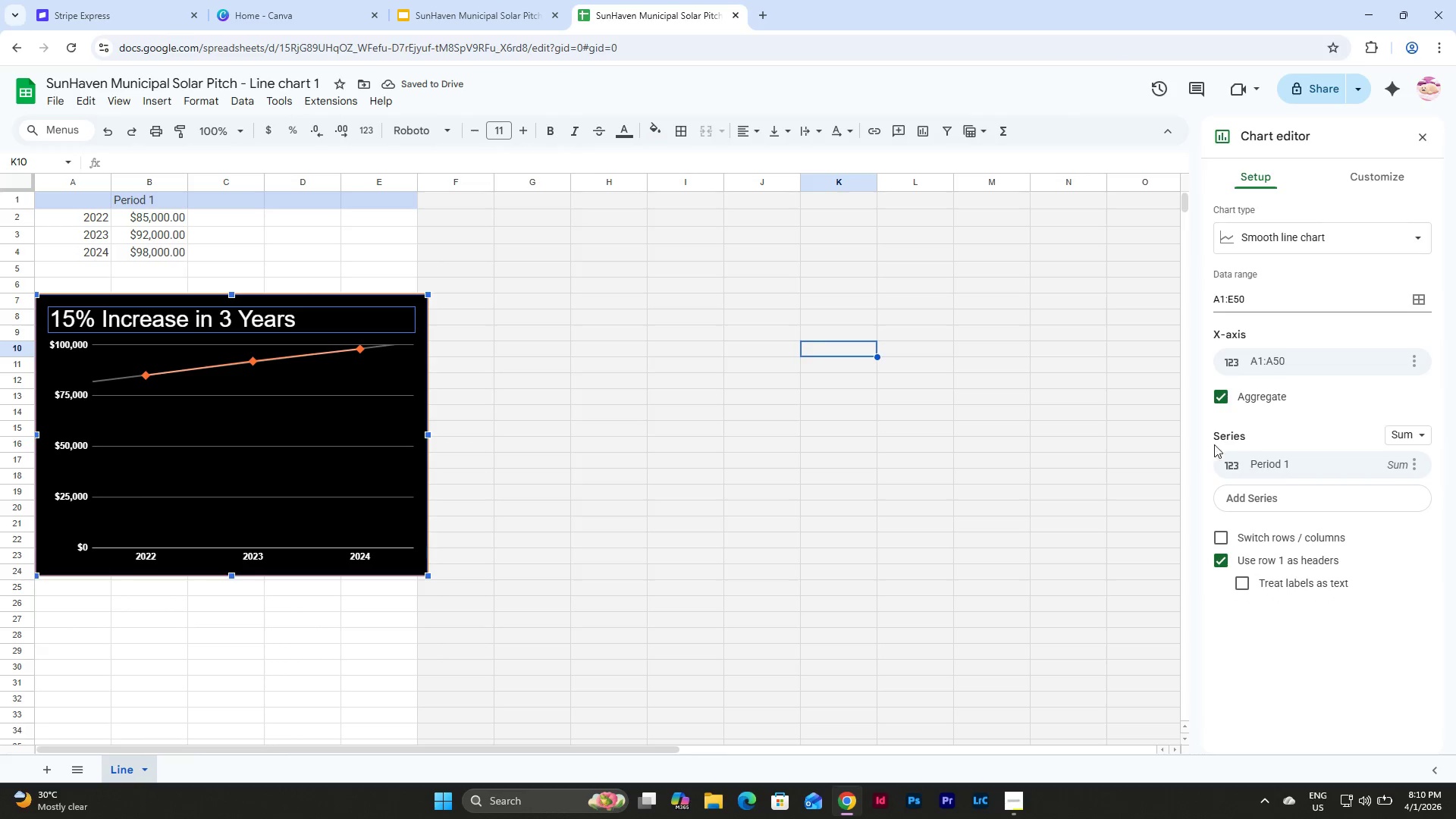 
left_click([1224, 395])
 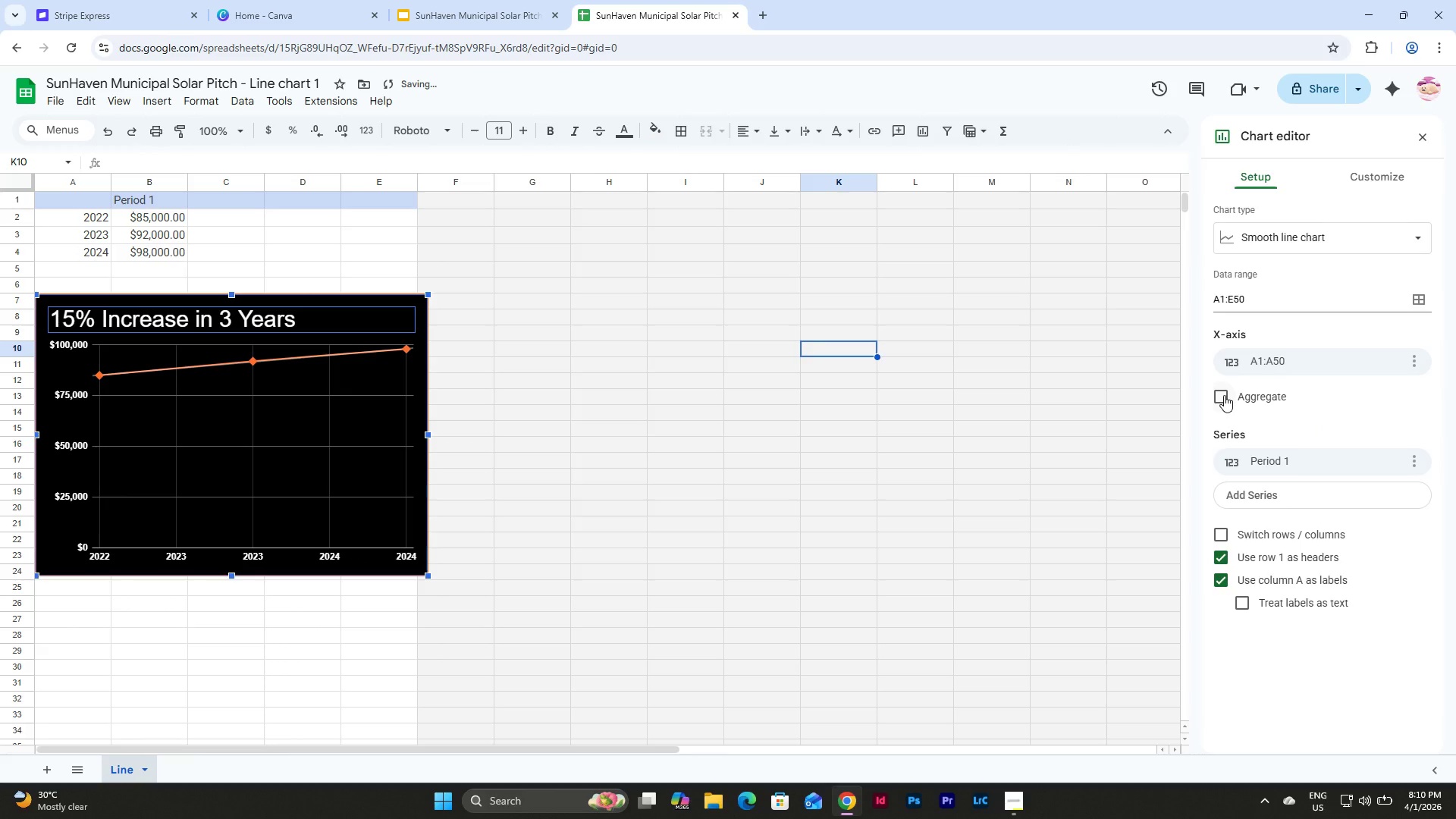 
left_click([1224, 395])
 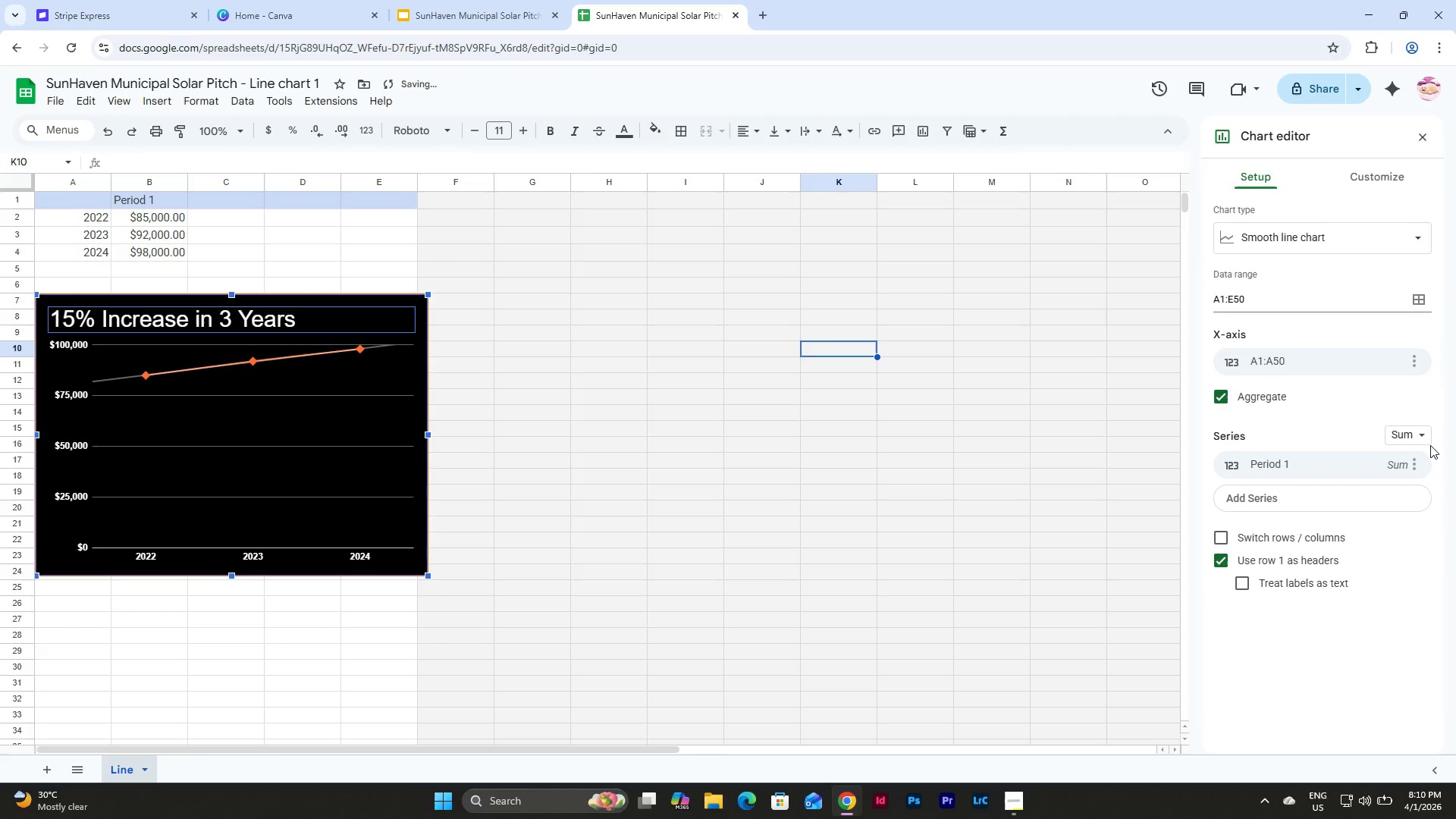 
left_click([1417, 434])
 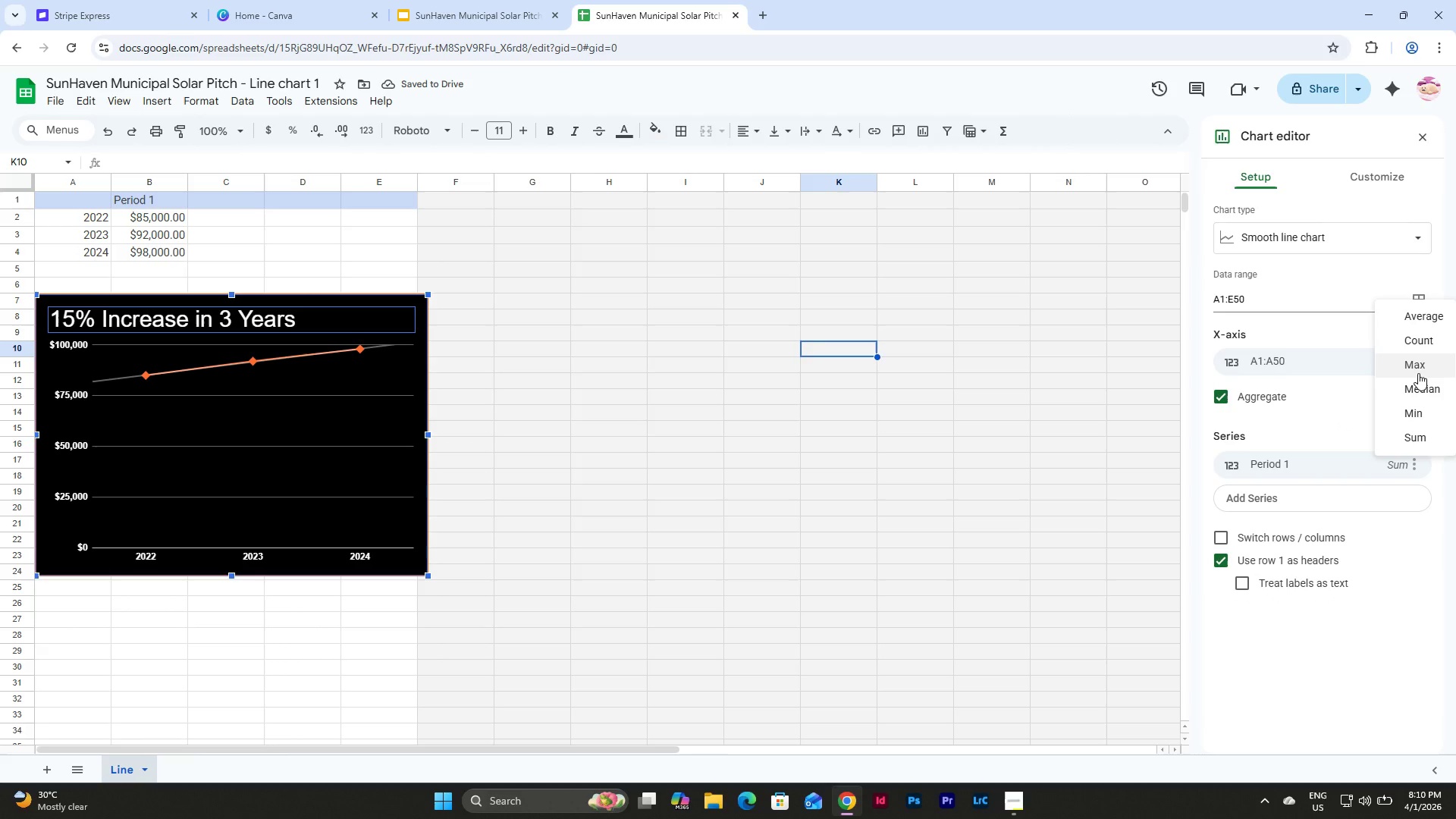 
left_click([1418, 375])
 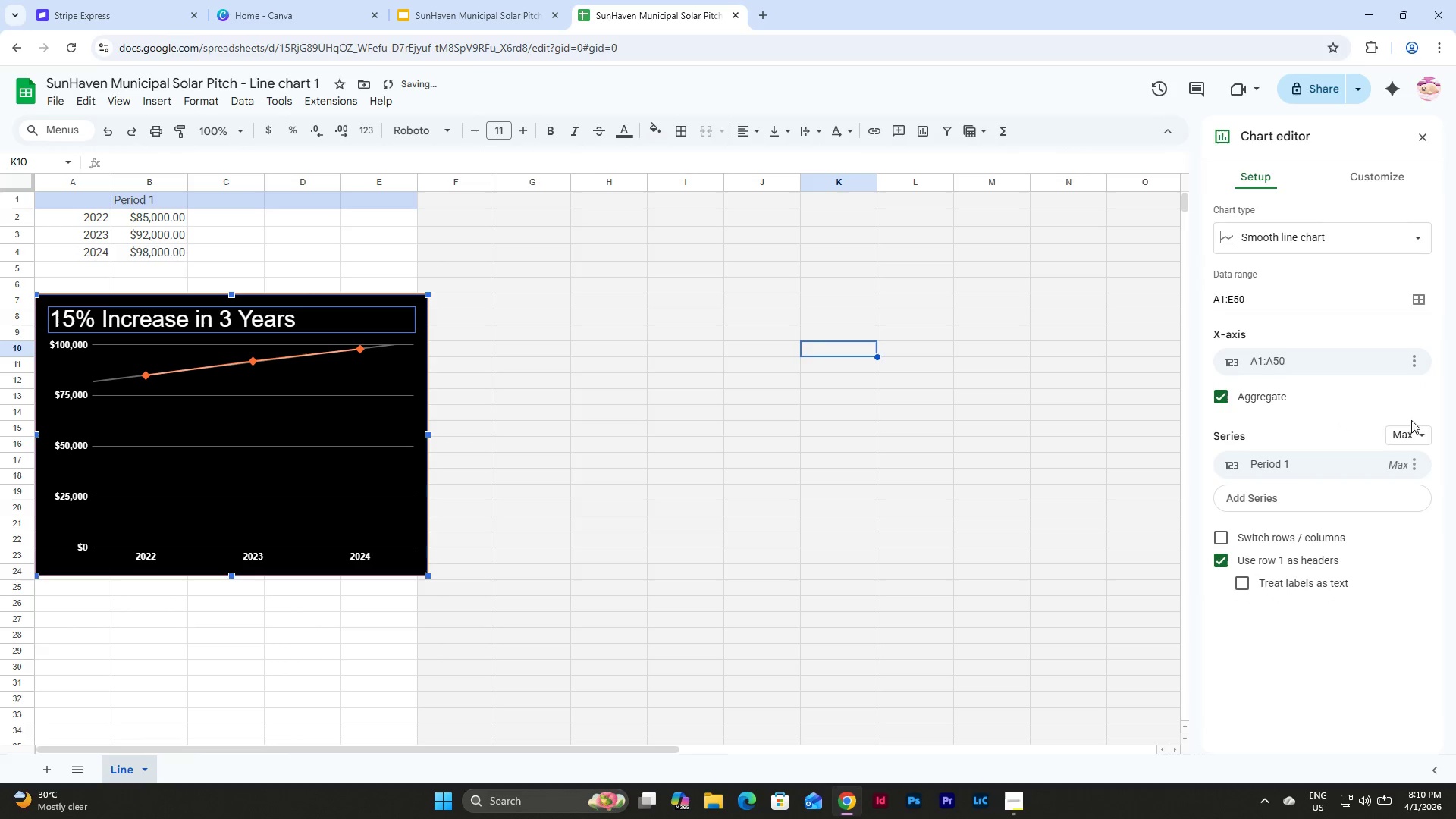 
left_click([1411, 450])
 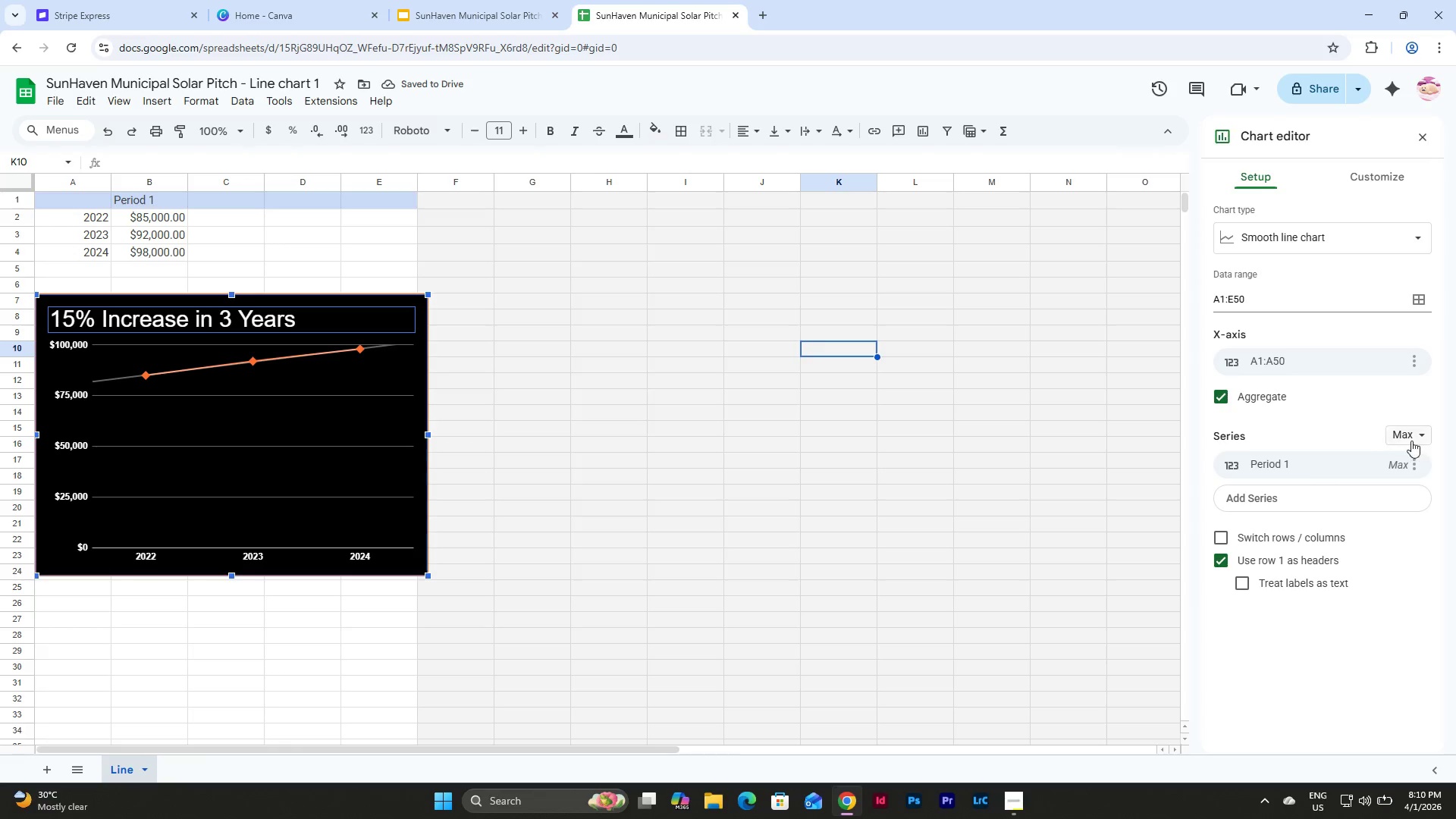 
left_click([1411, 439])
 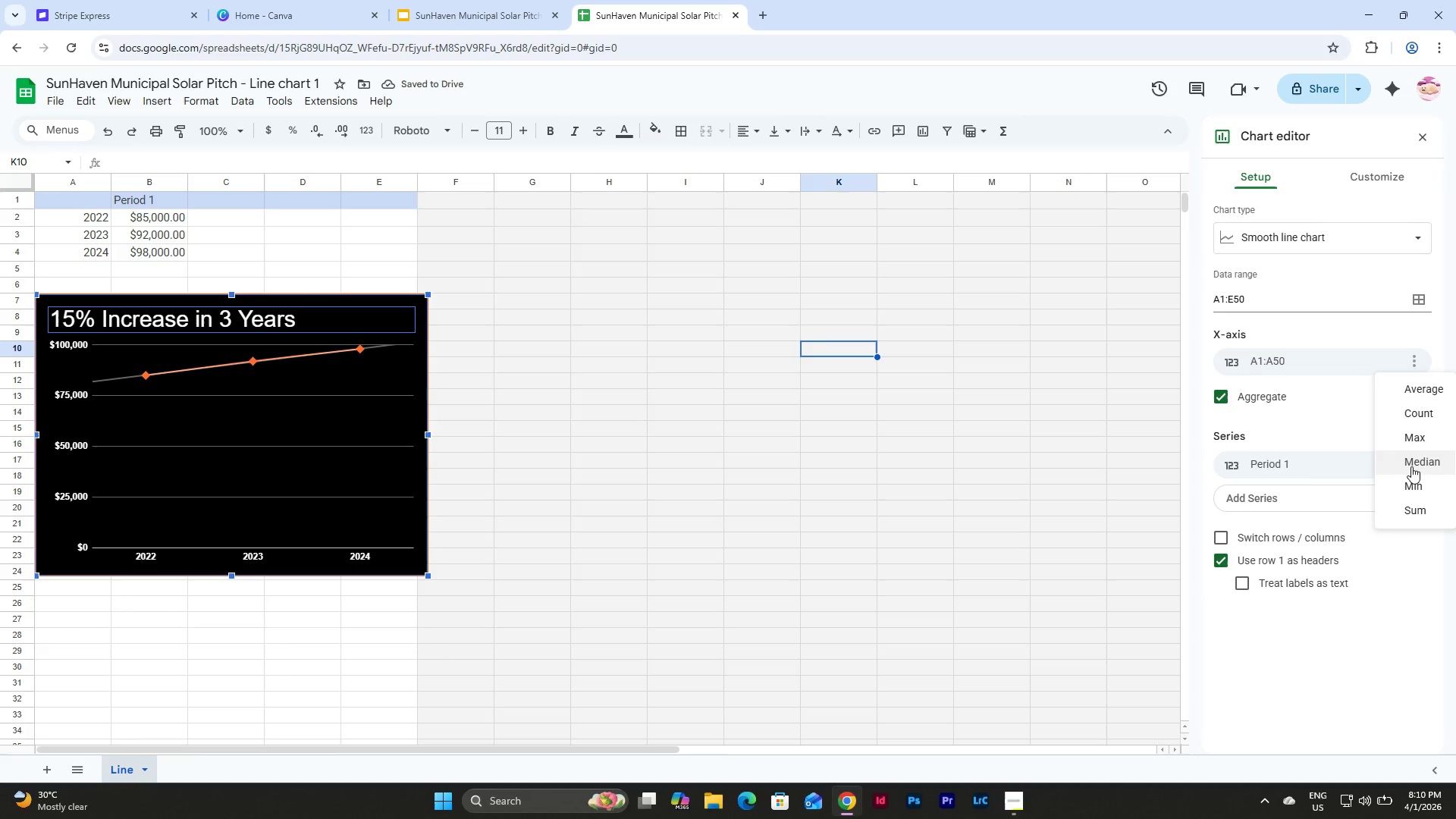 
left_click([1411, 466])
 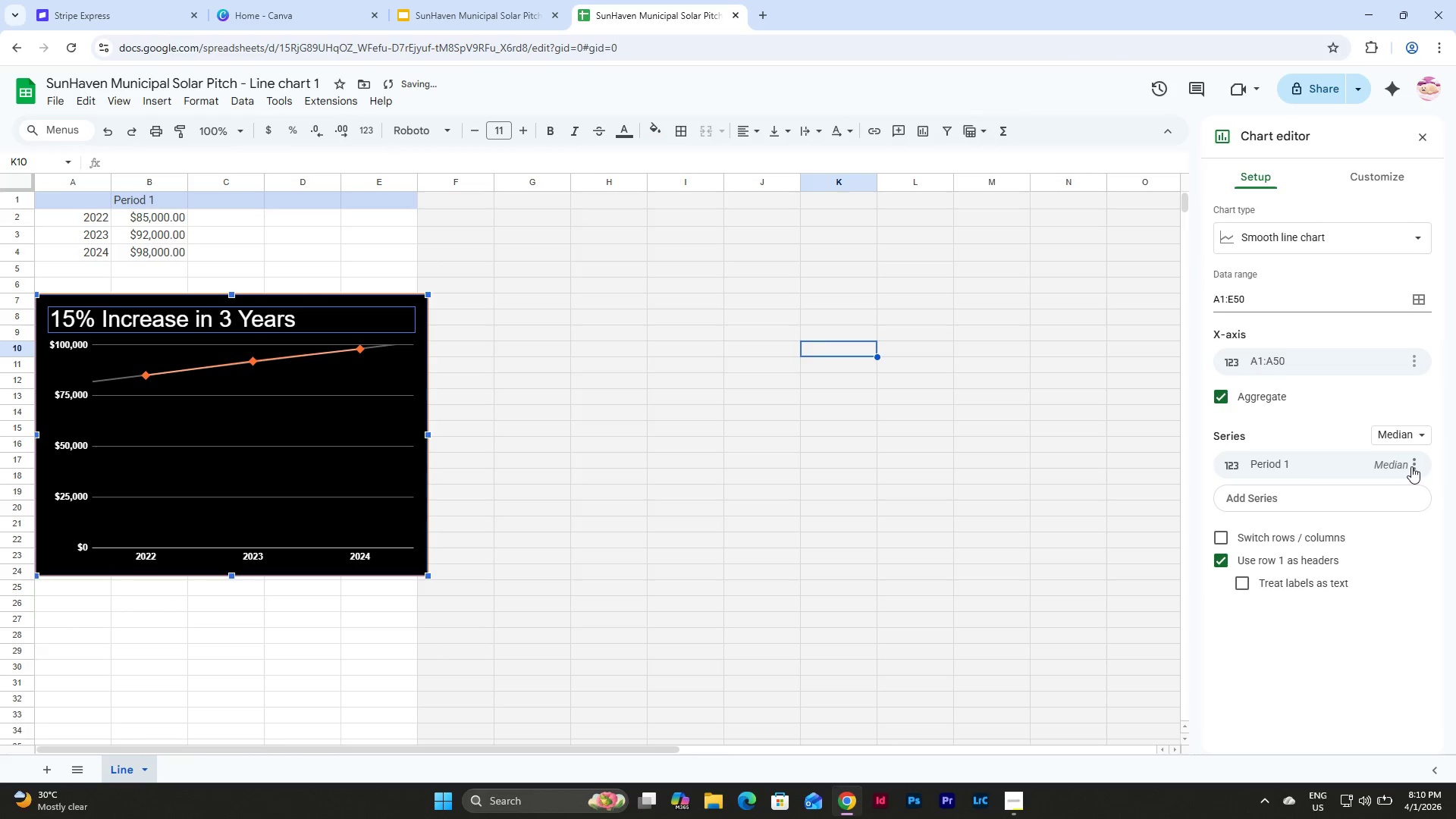 
left_click([1410, 445])
 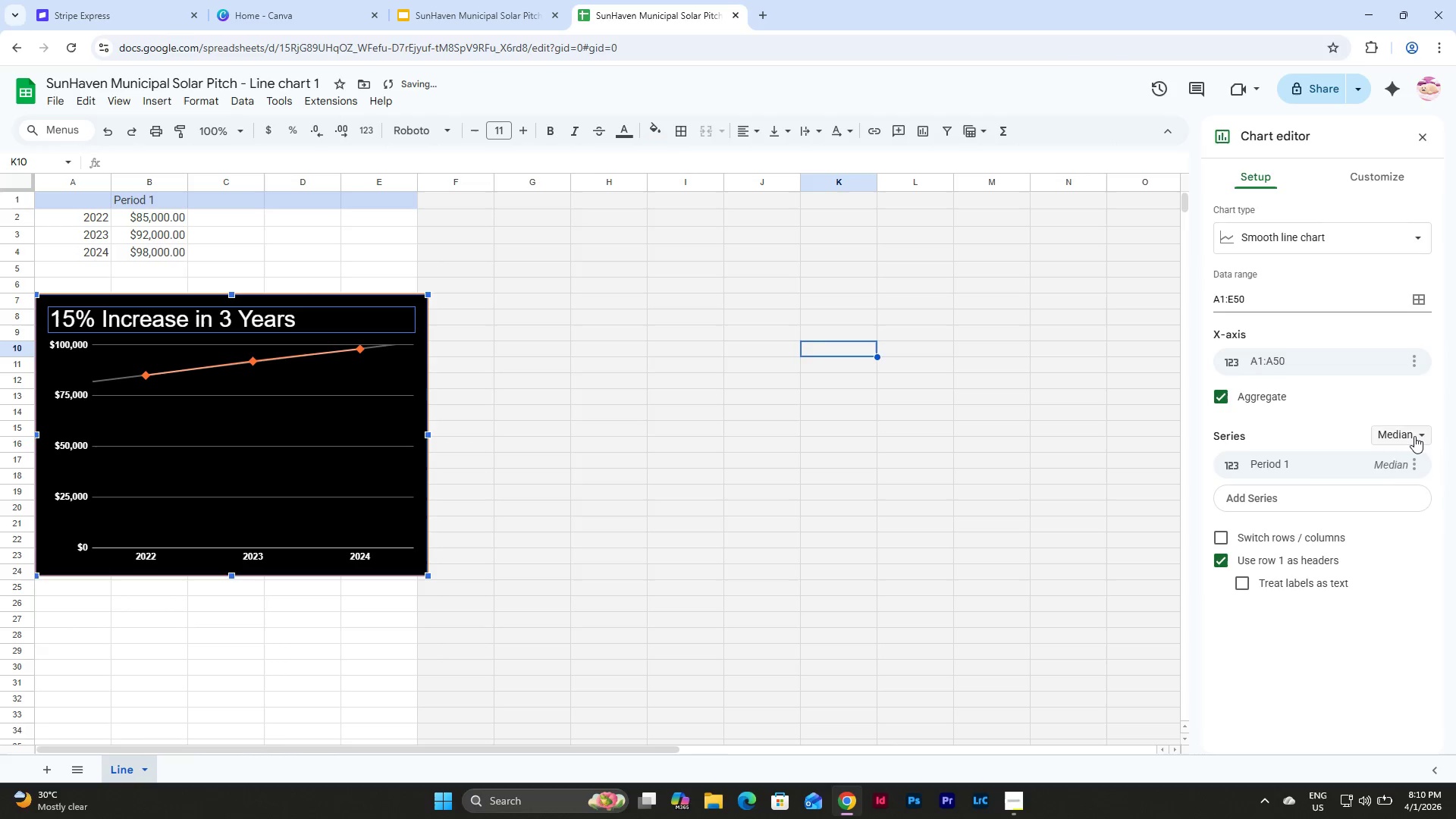 
double_click([1414, 436])
 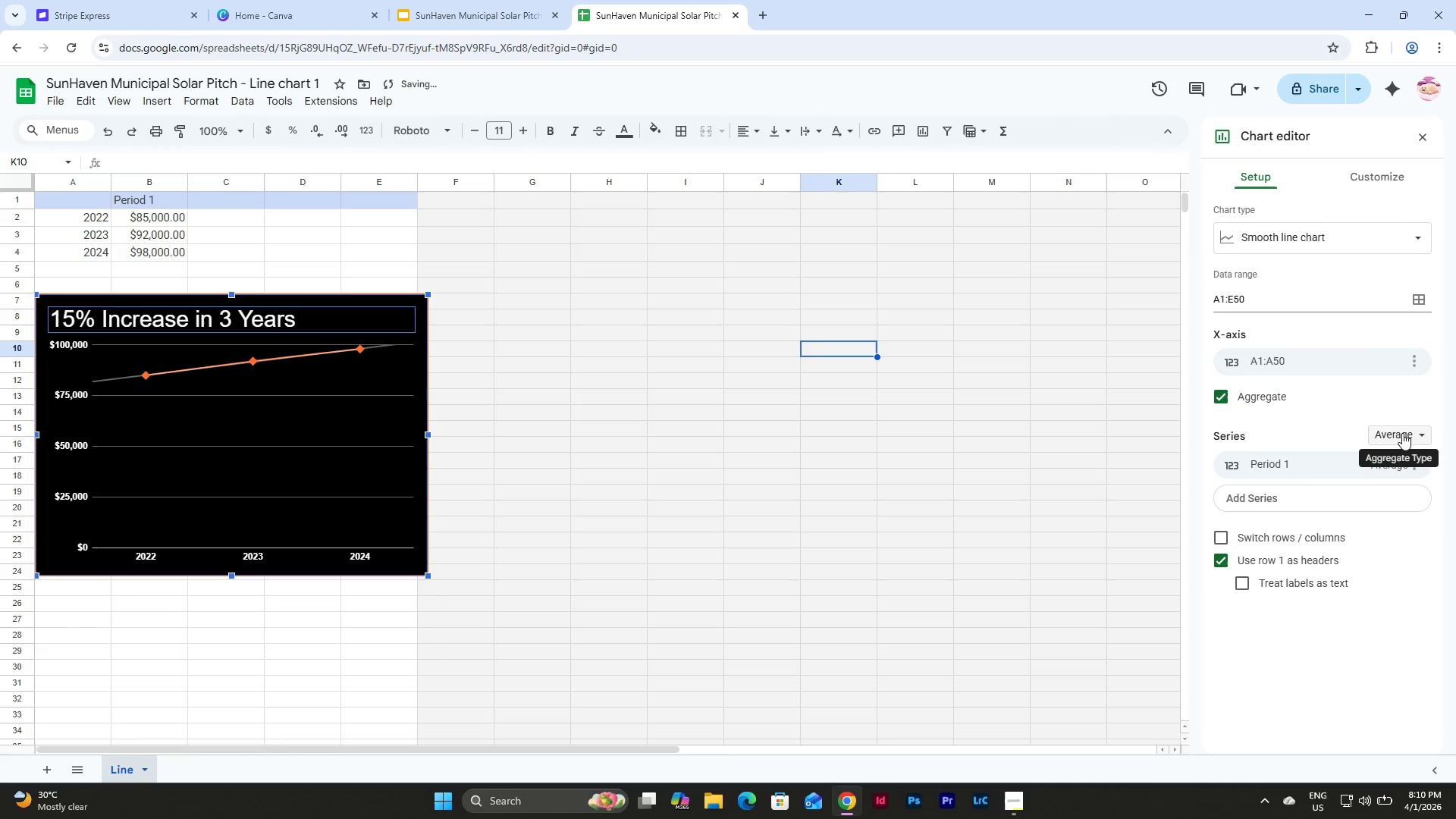 
left_click([1221, 394])
 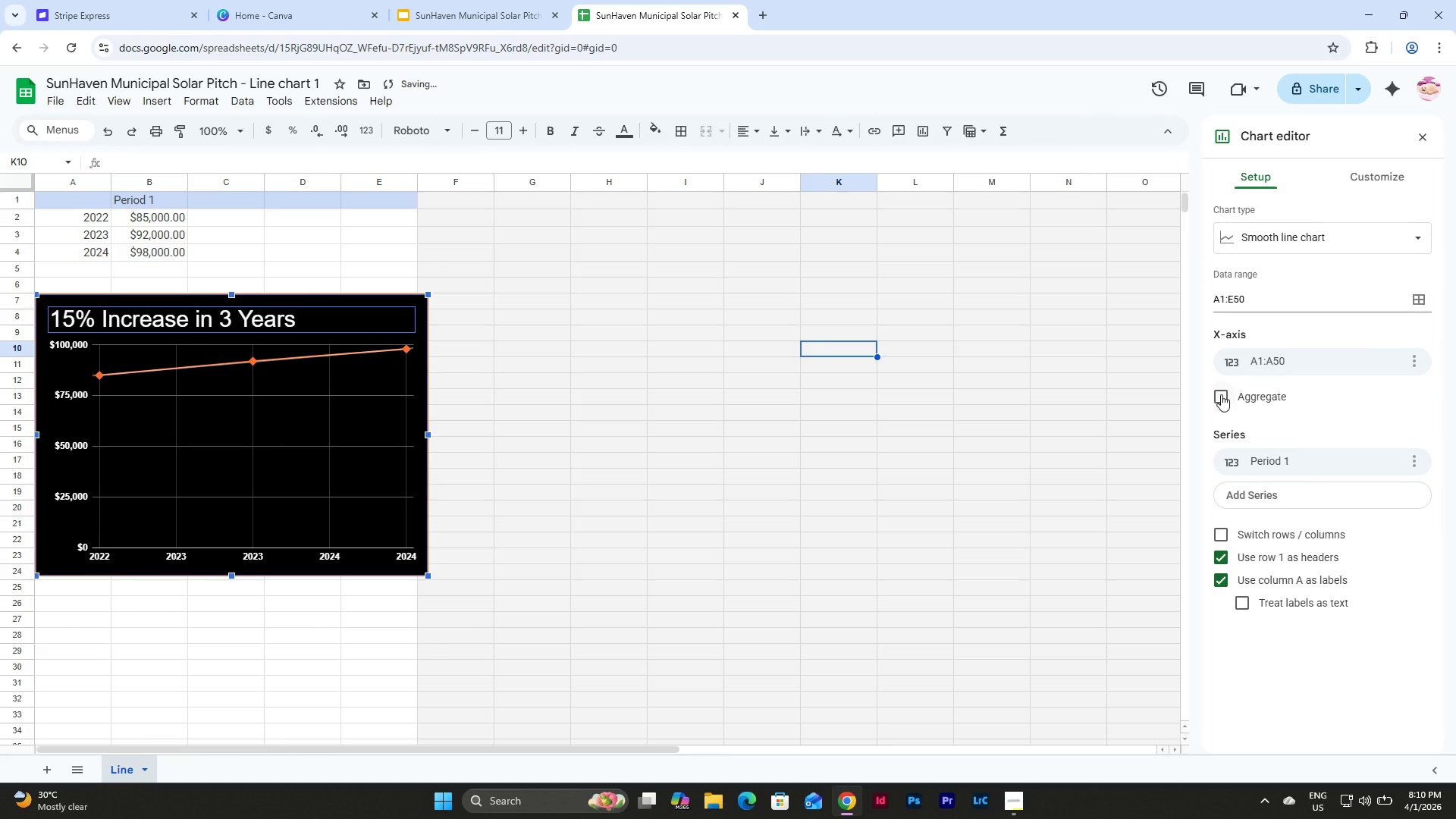 
left_click([1221, 394])
 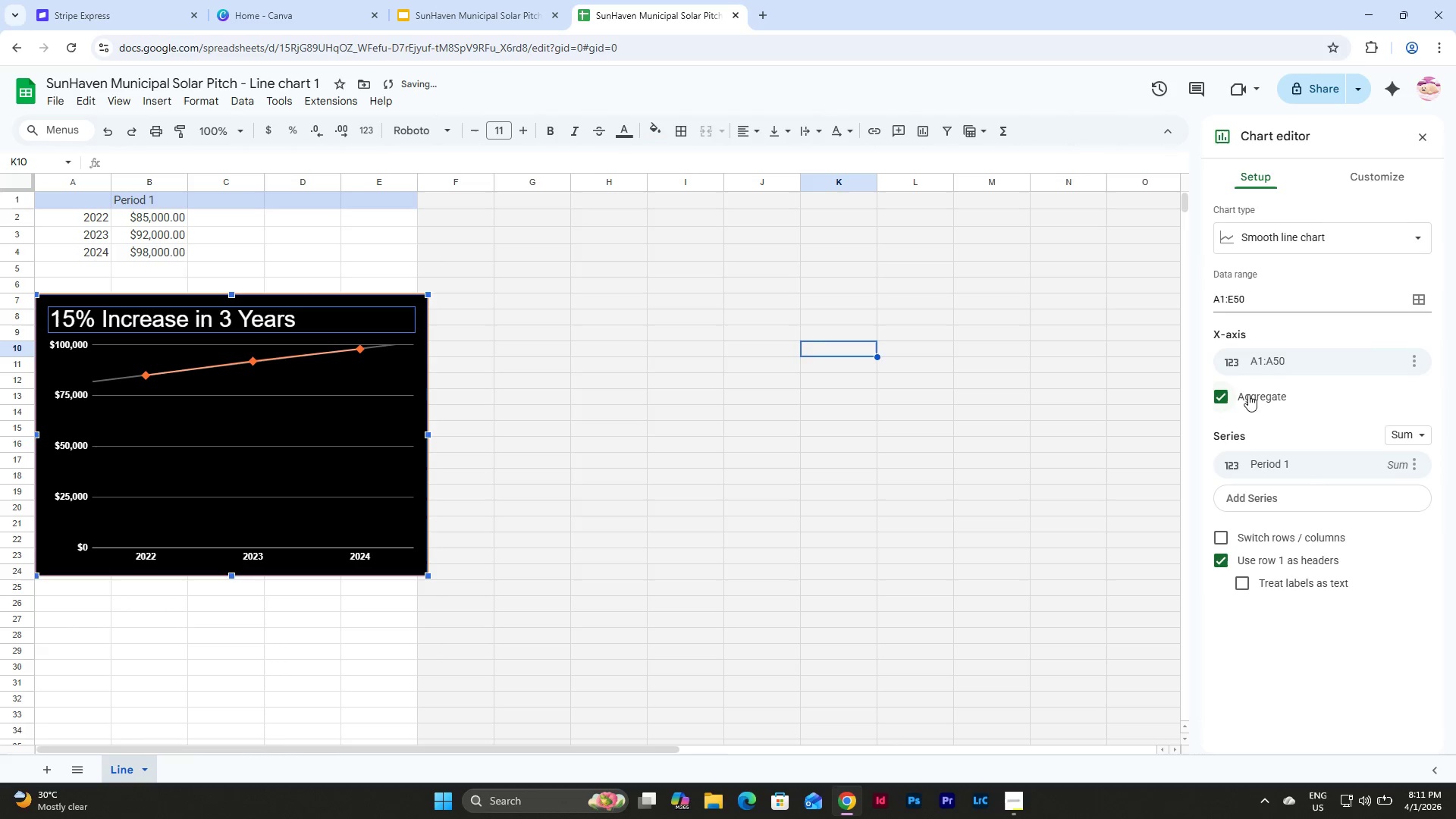 
left_click([1408, 431])
 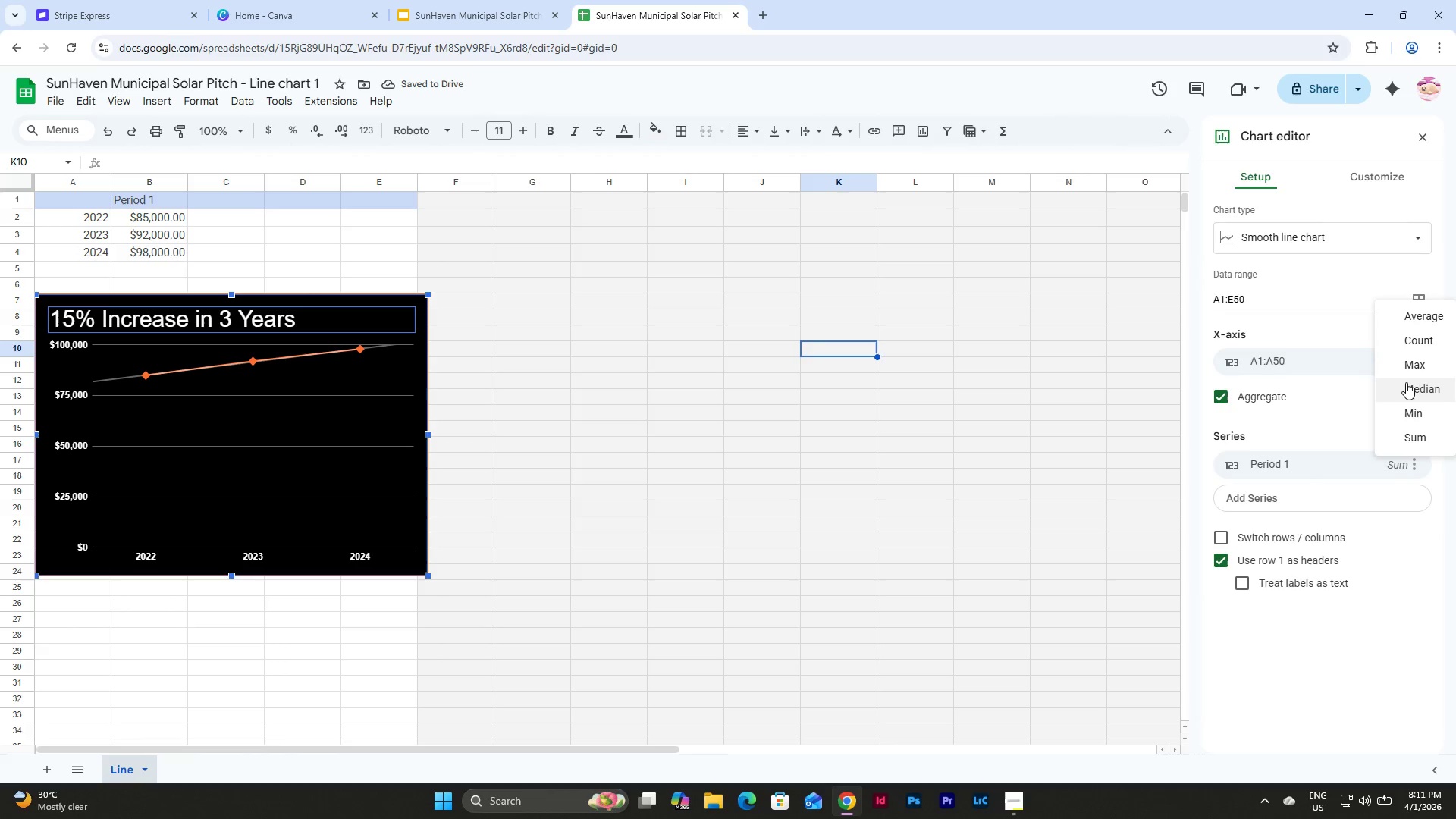 
left_click([1403, 410])
 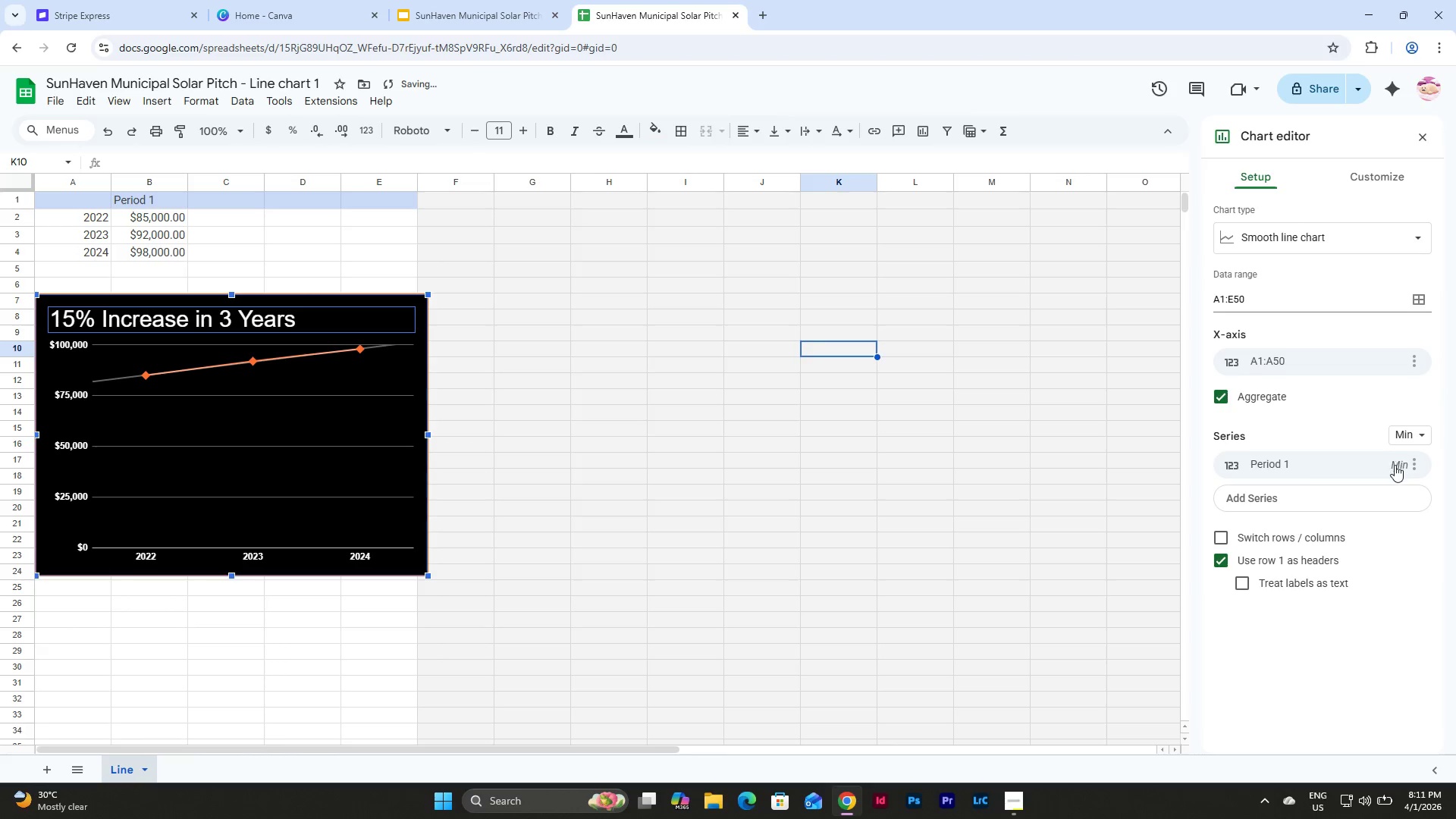 
left_click([1414, 463])
 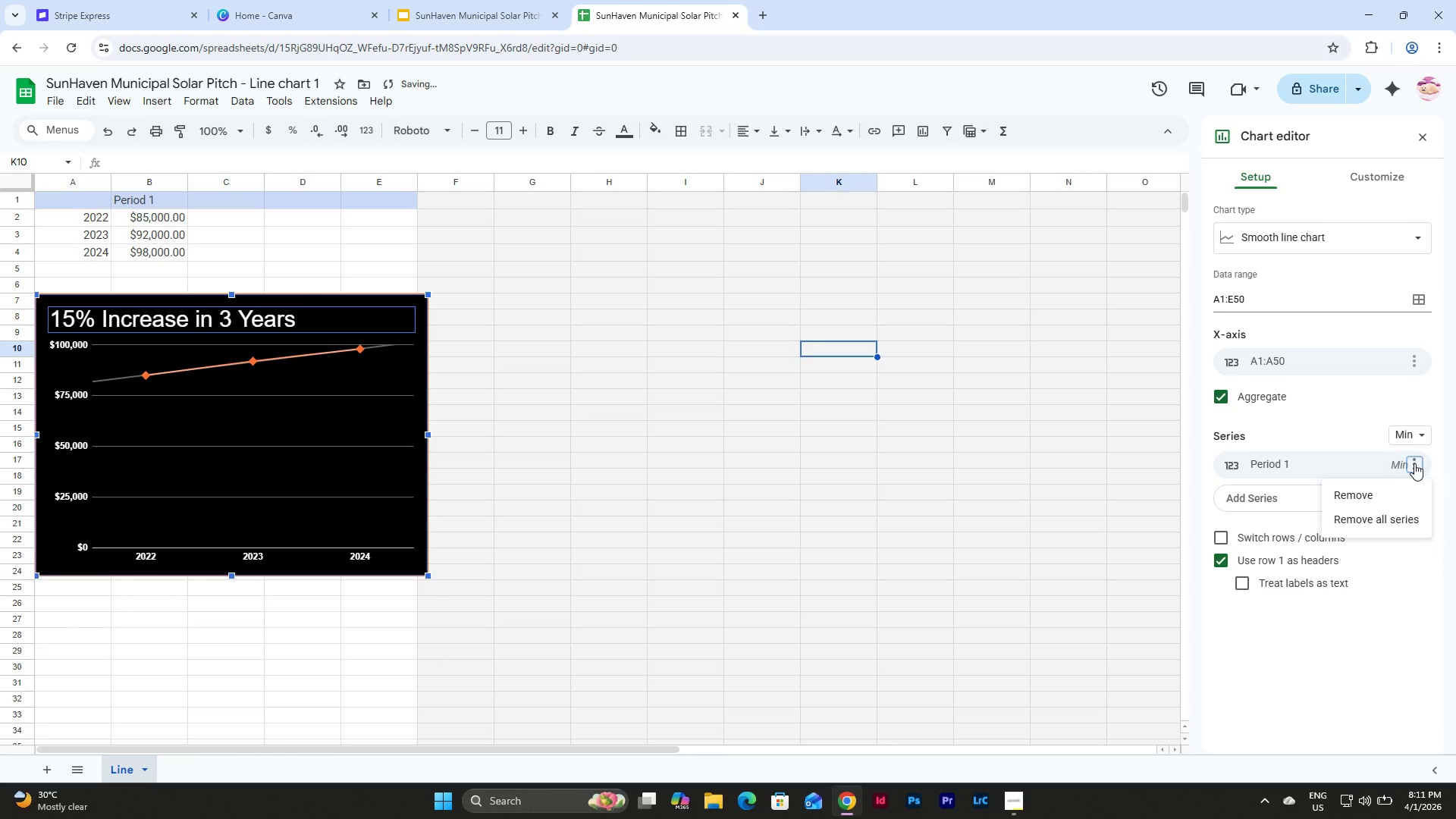 
left_click([1414, 463])
 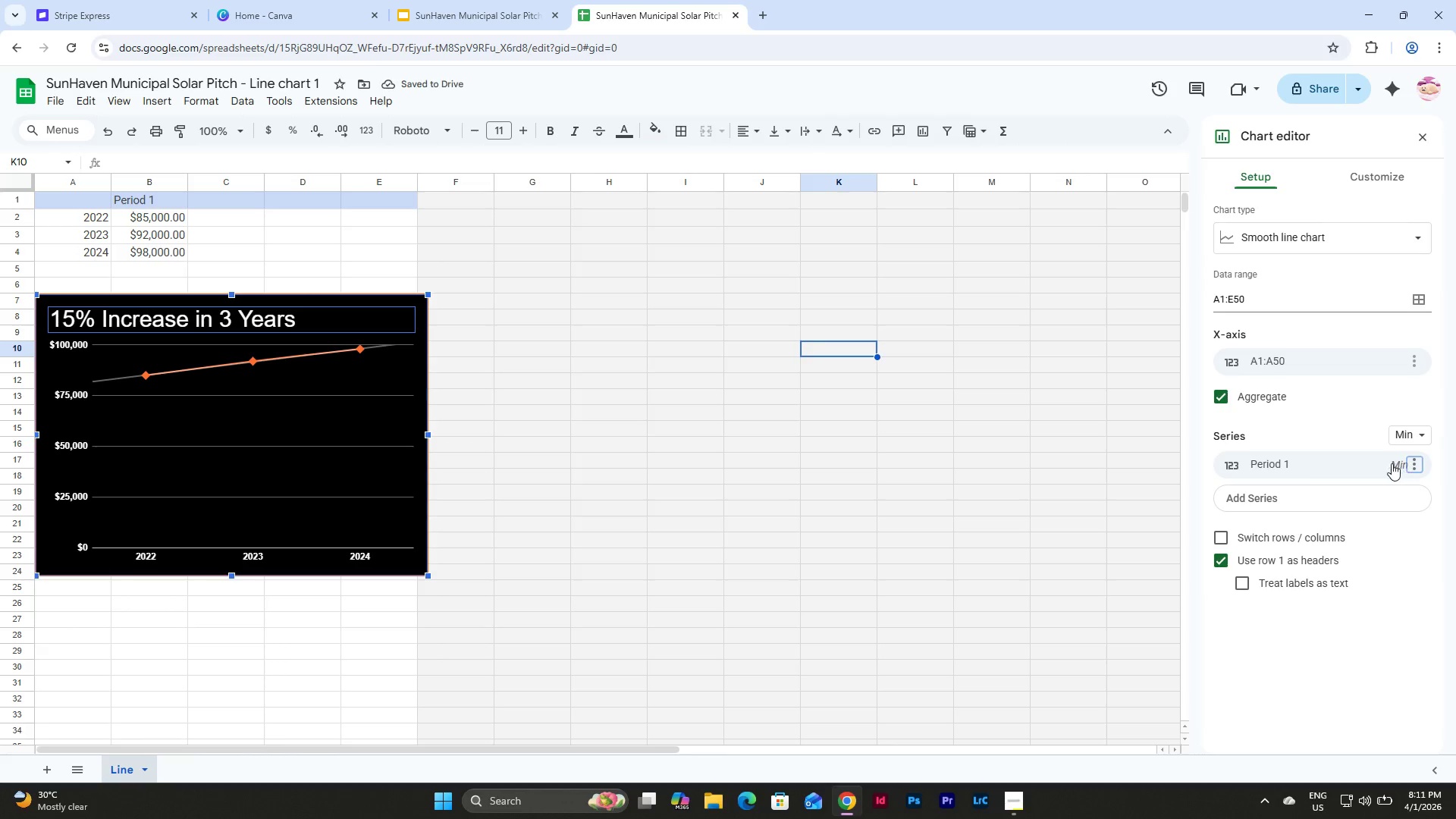 
double_click([1390, 463])
 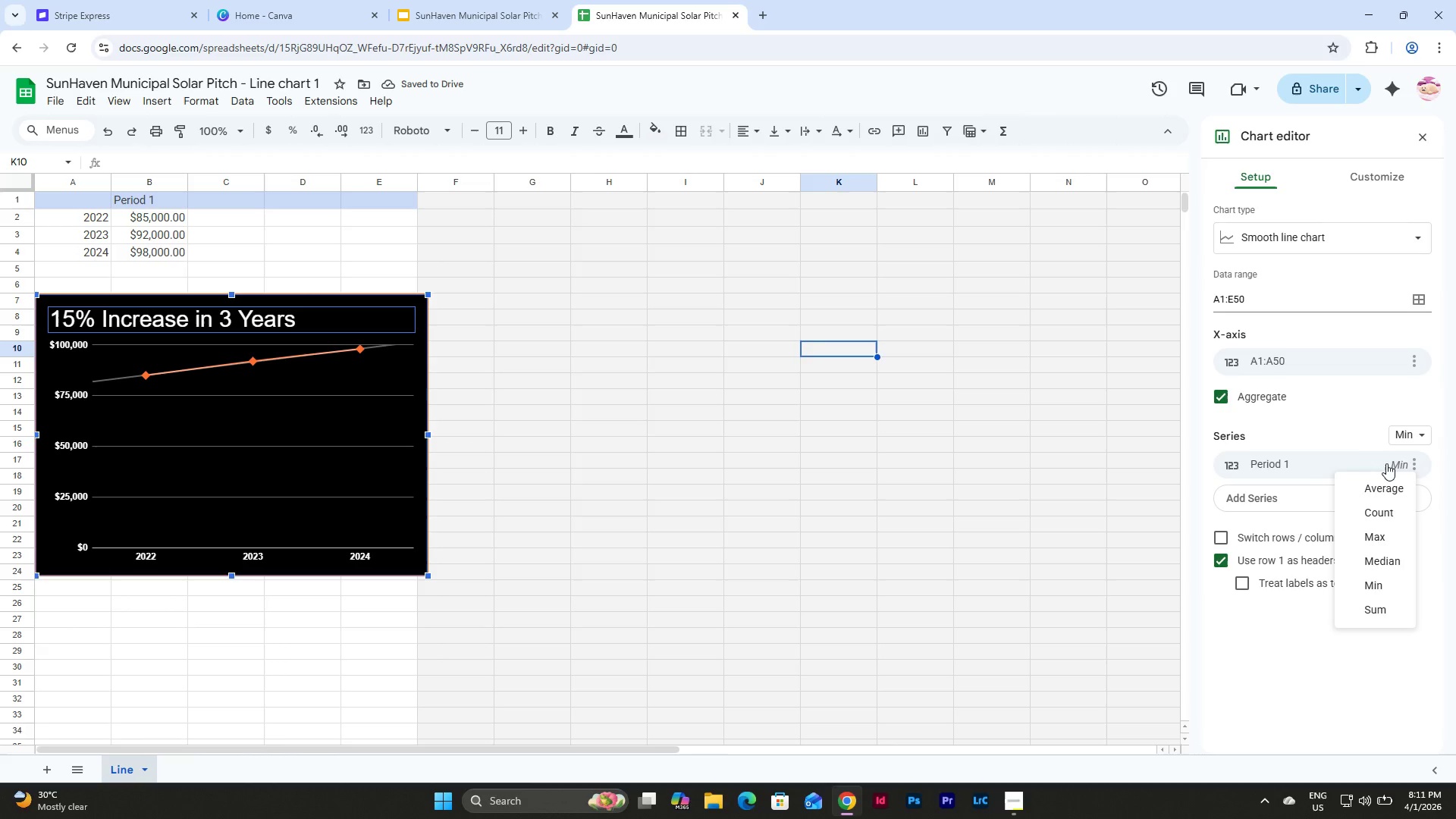 
left_click([1306, 408])
 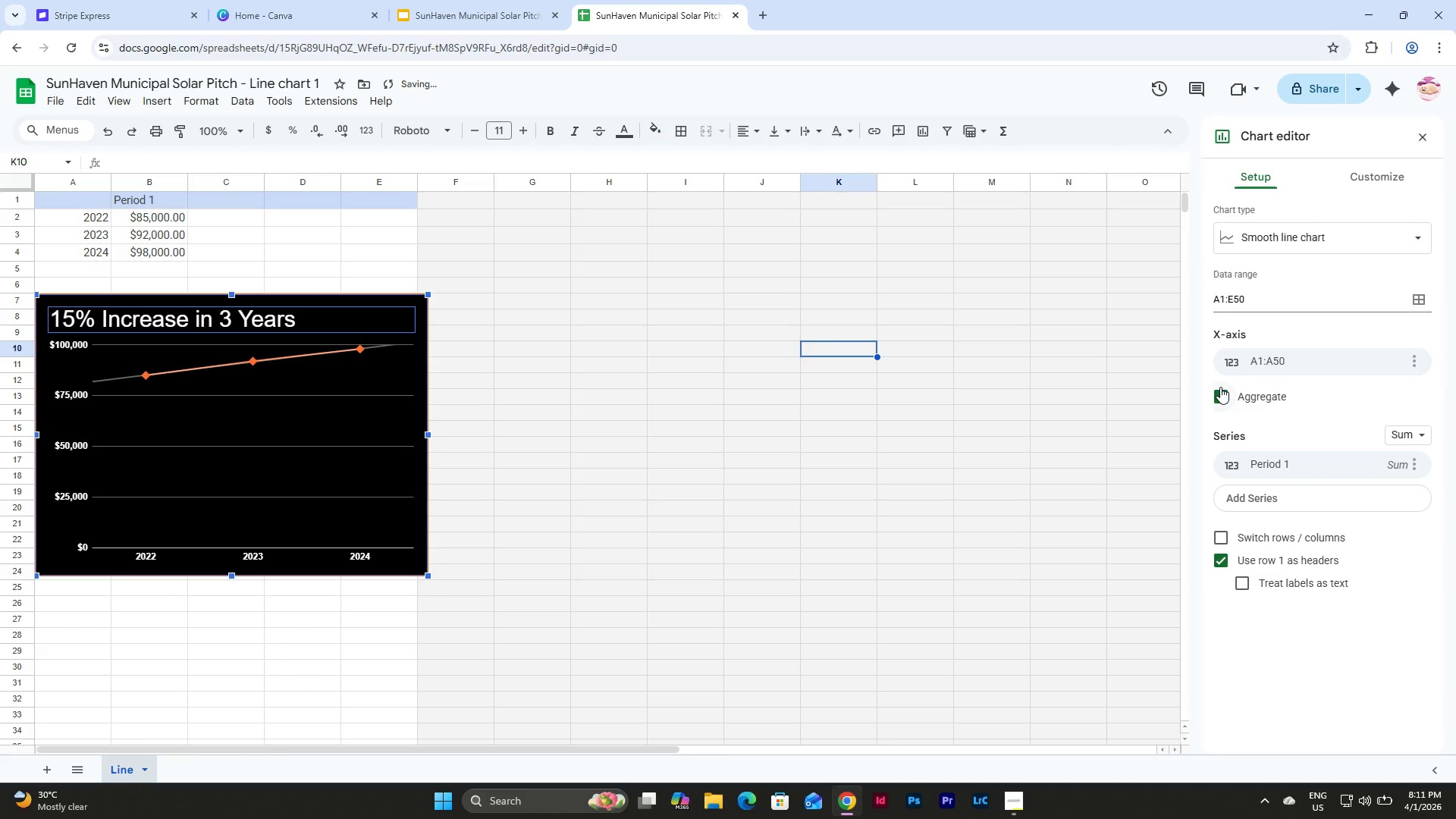 
wait(7.64)
 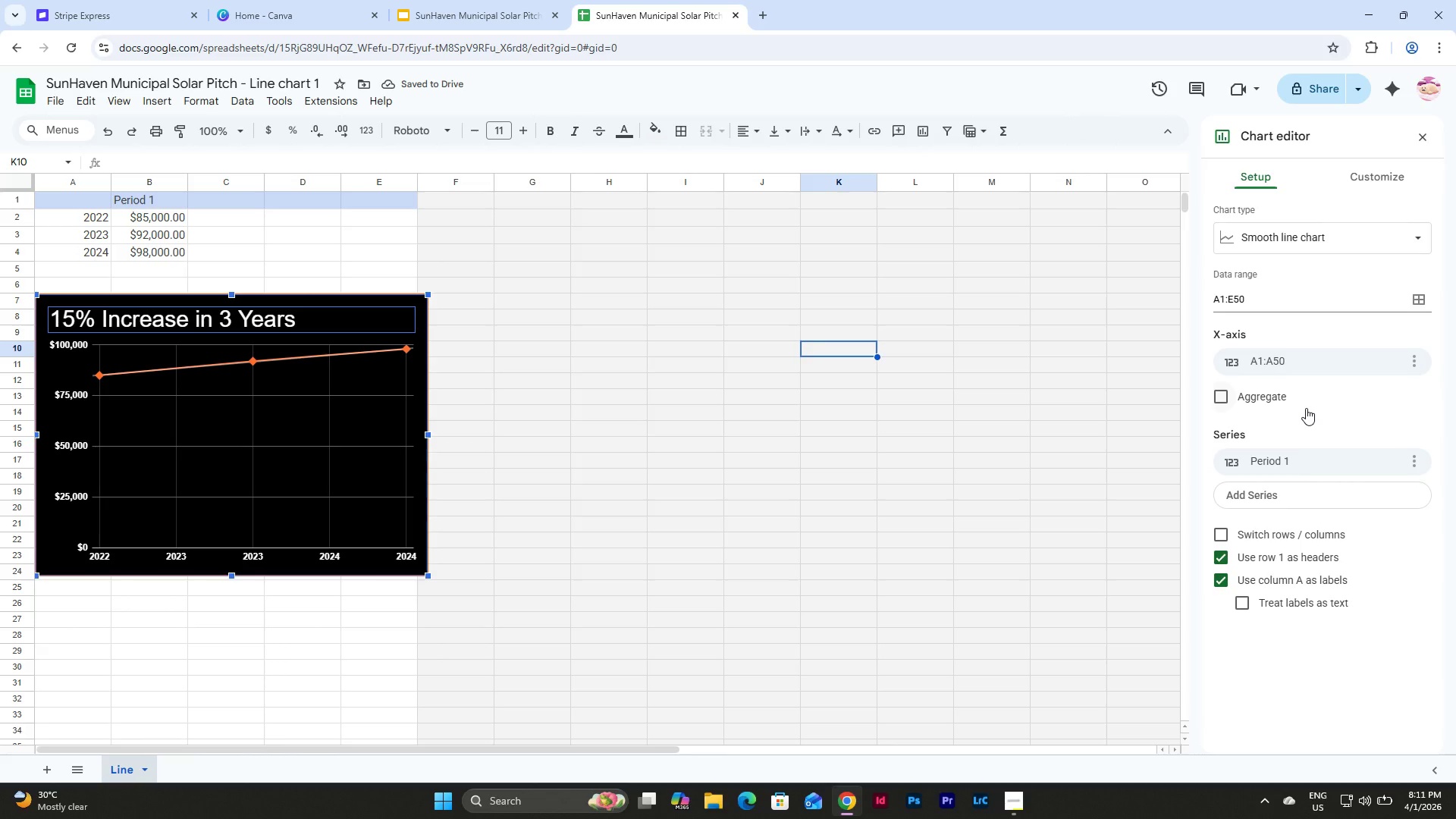 
left_click([1401, 431])
 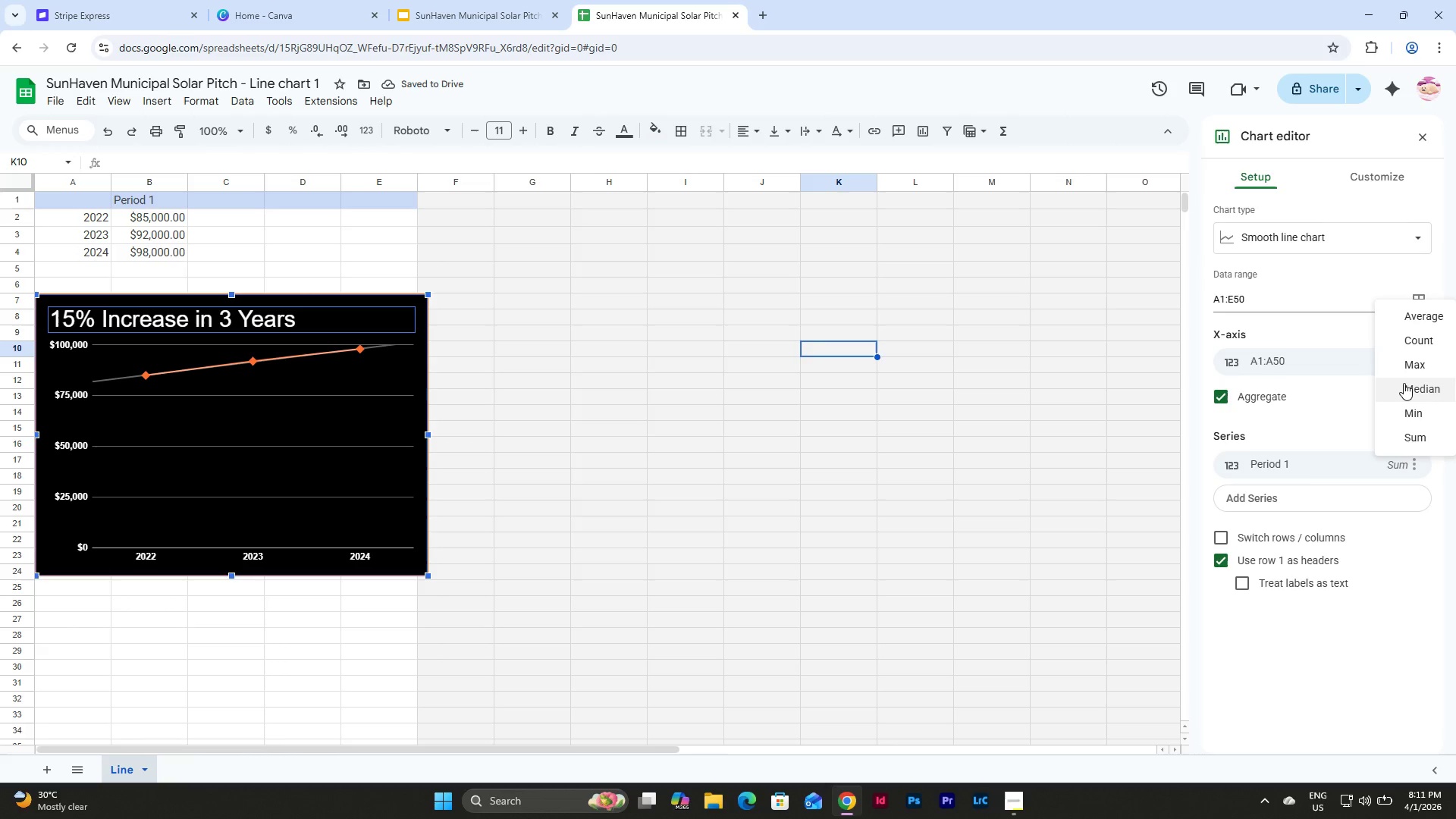 
left_click([1404, 383])
 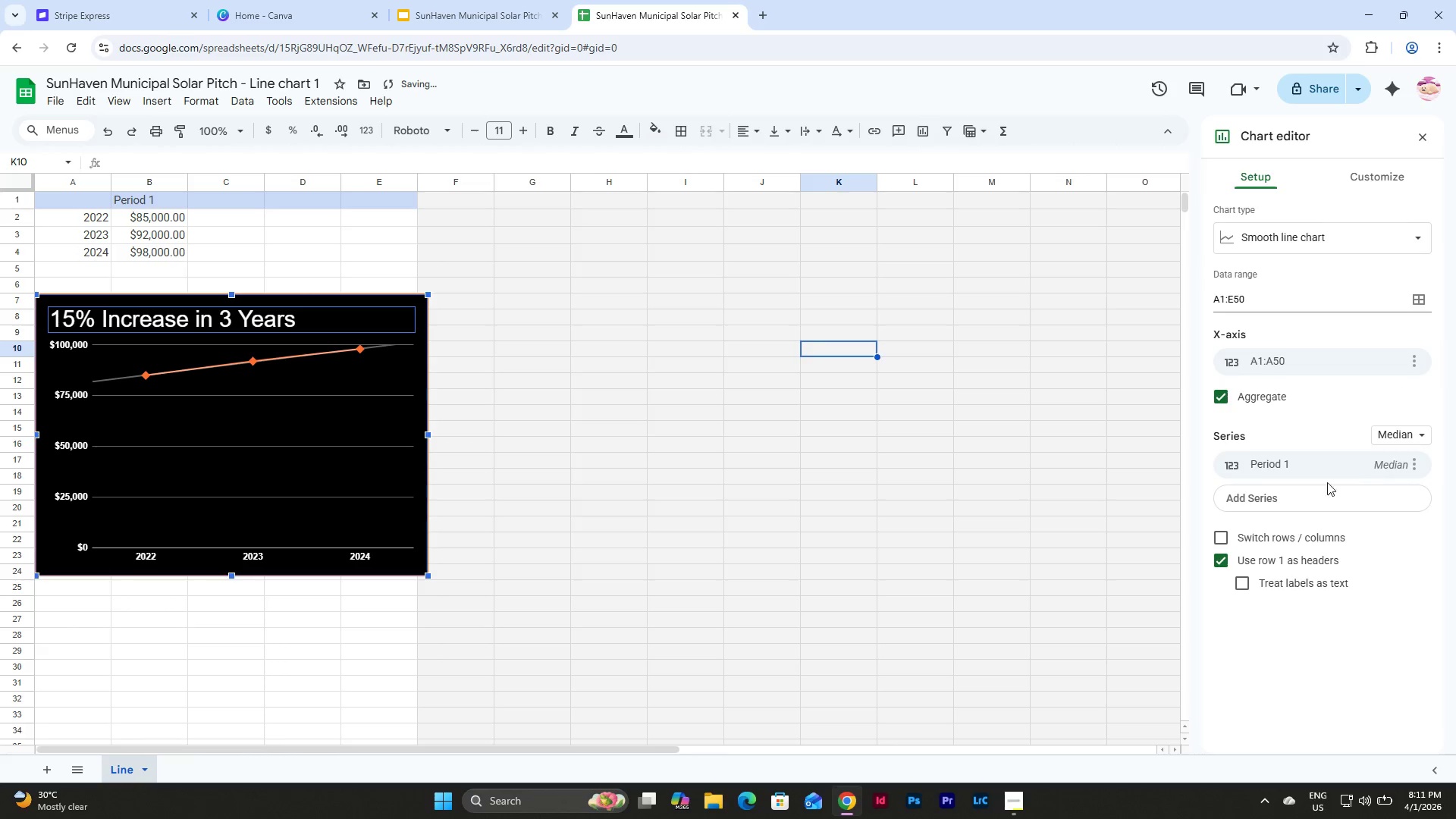 
left_click([1213, 461])
 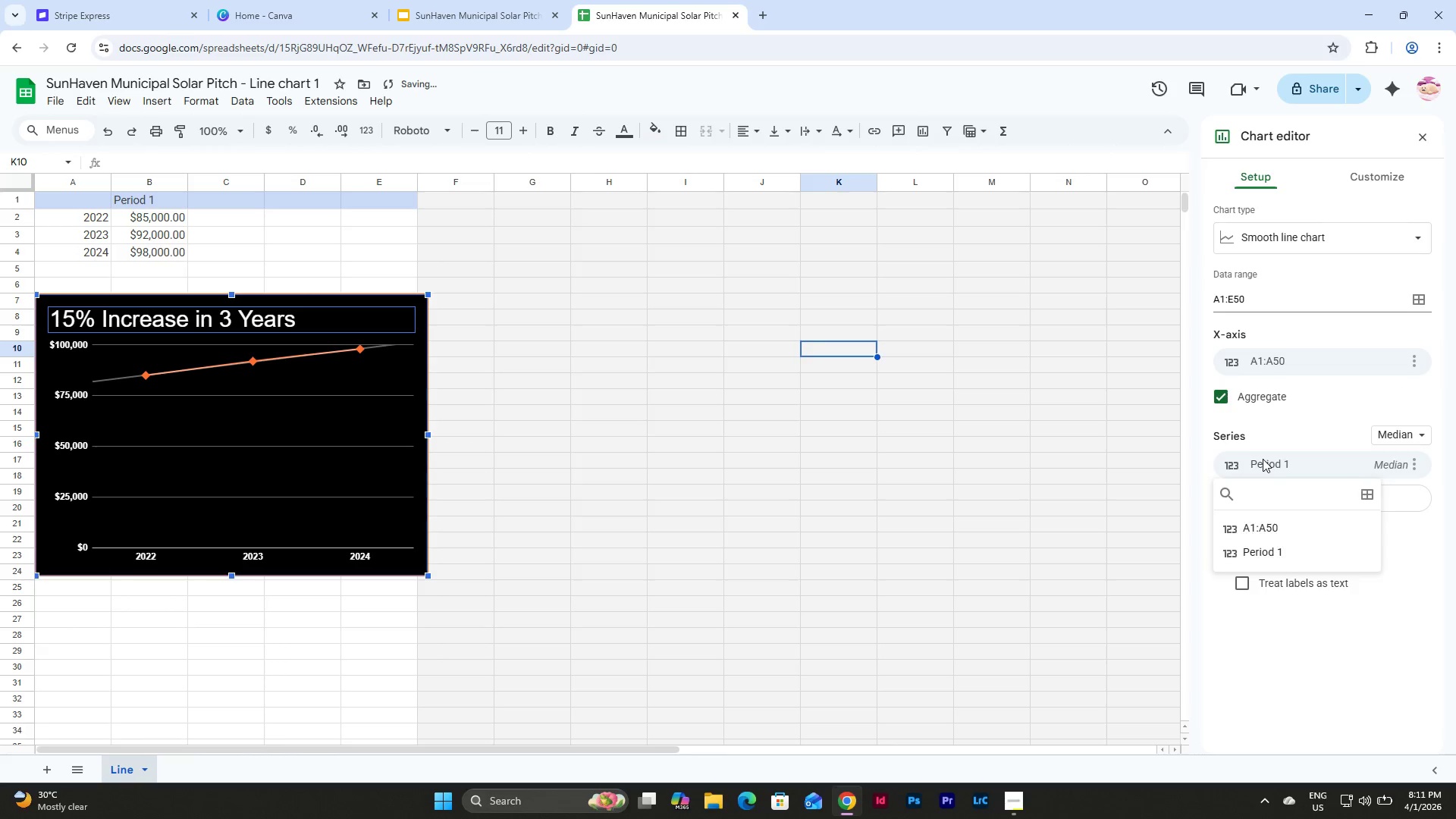 
triple_click([1263, 459])
 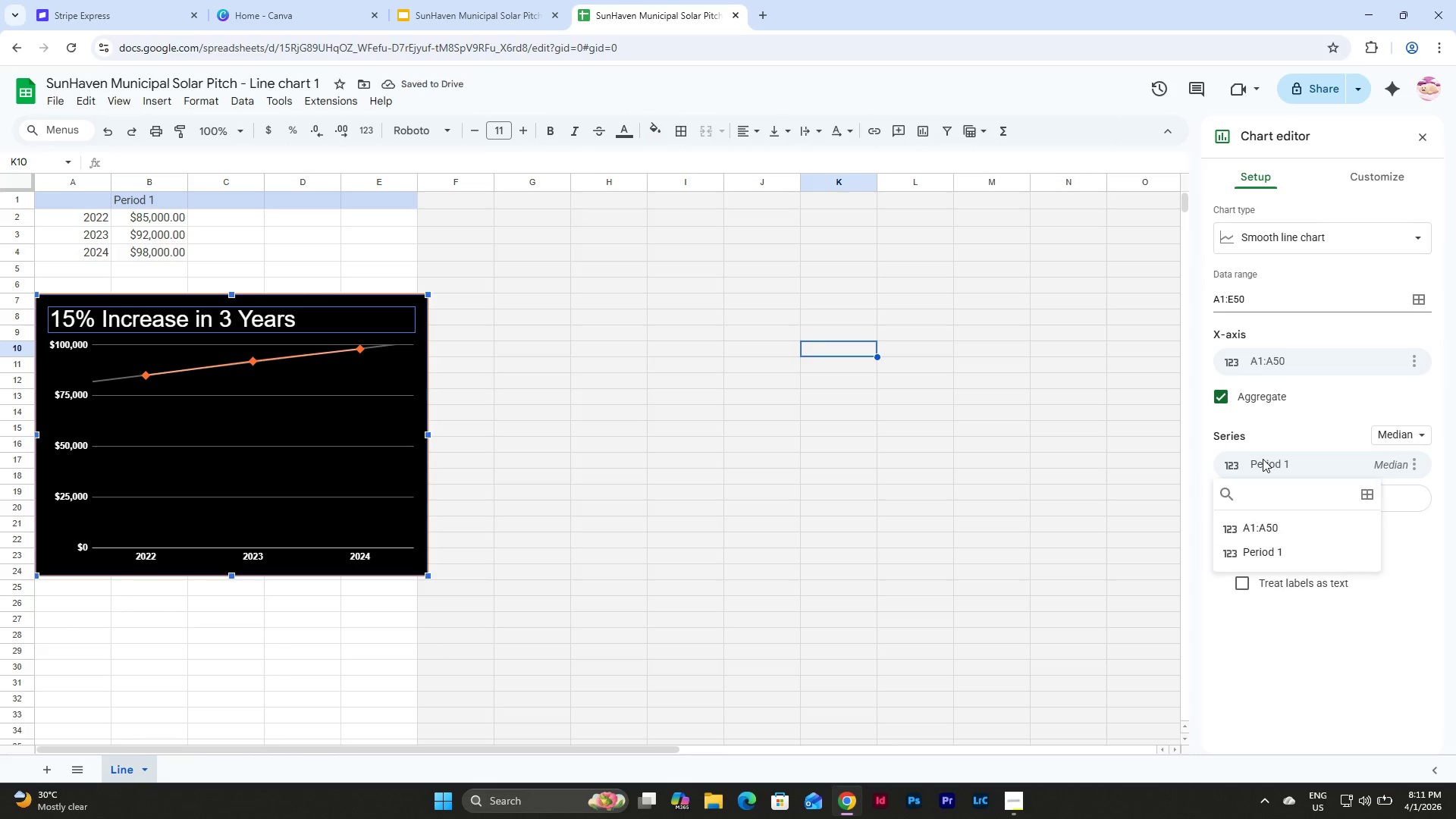 
triple_click([1263, 459])
 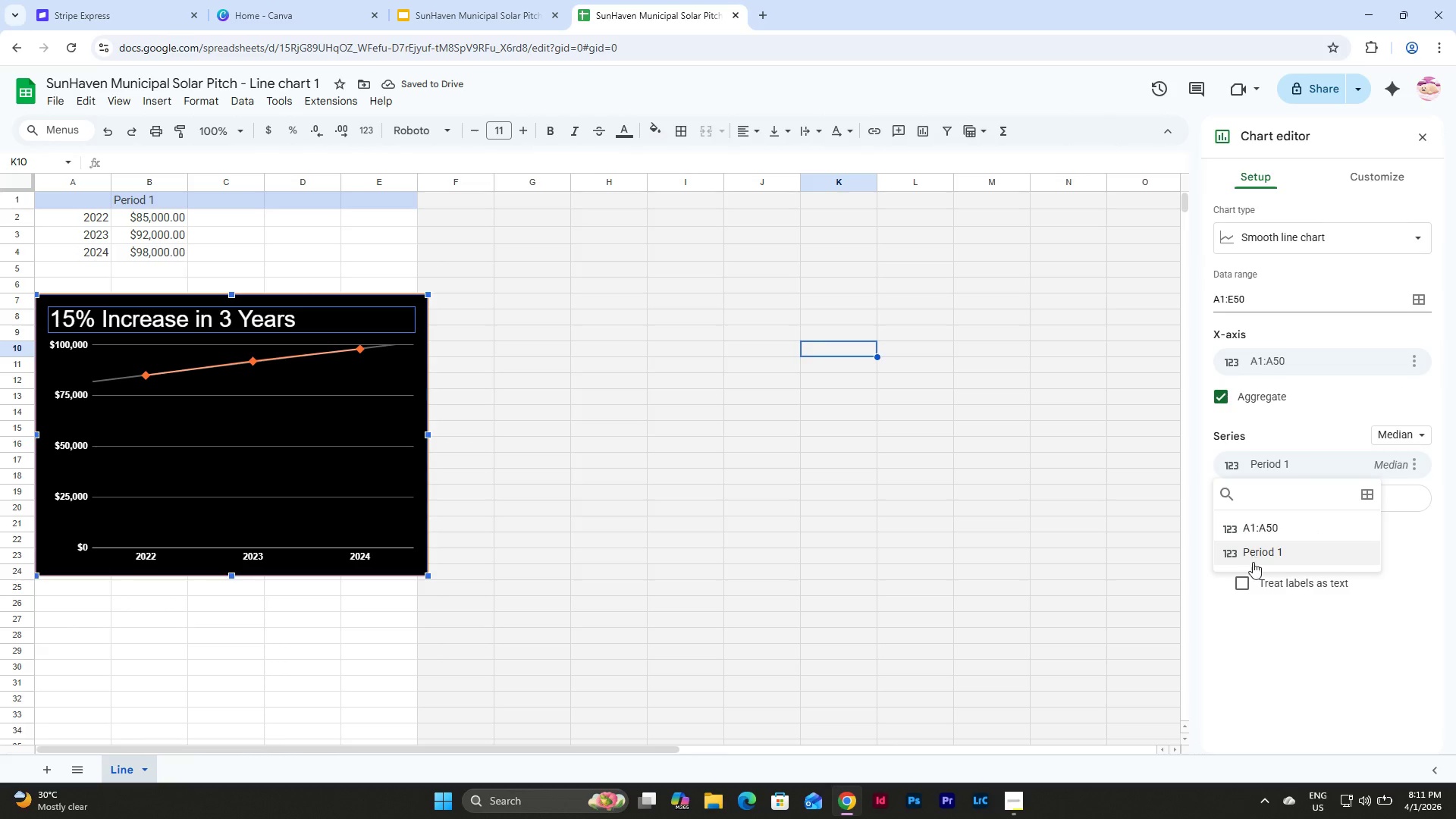 
left_click([1255, 548])
 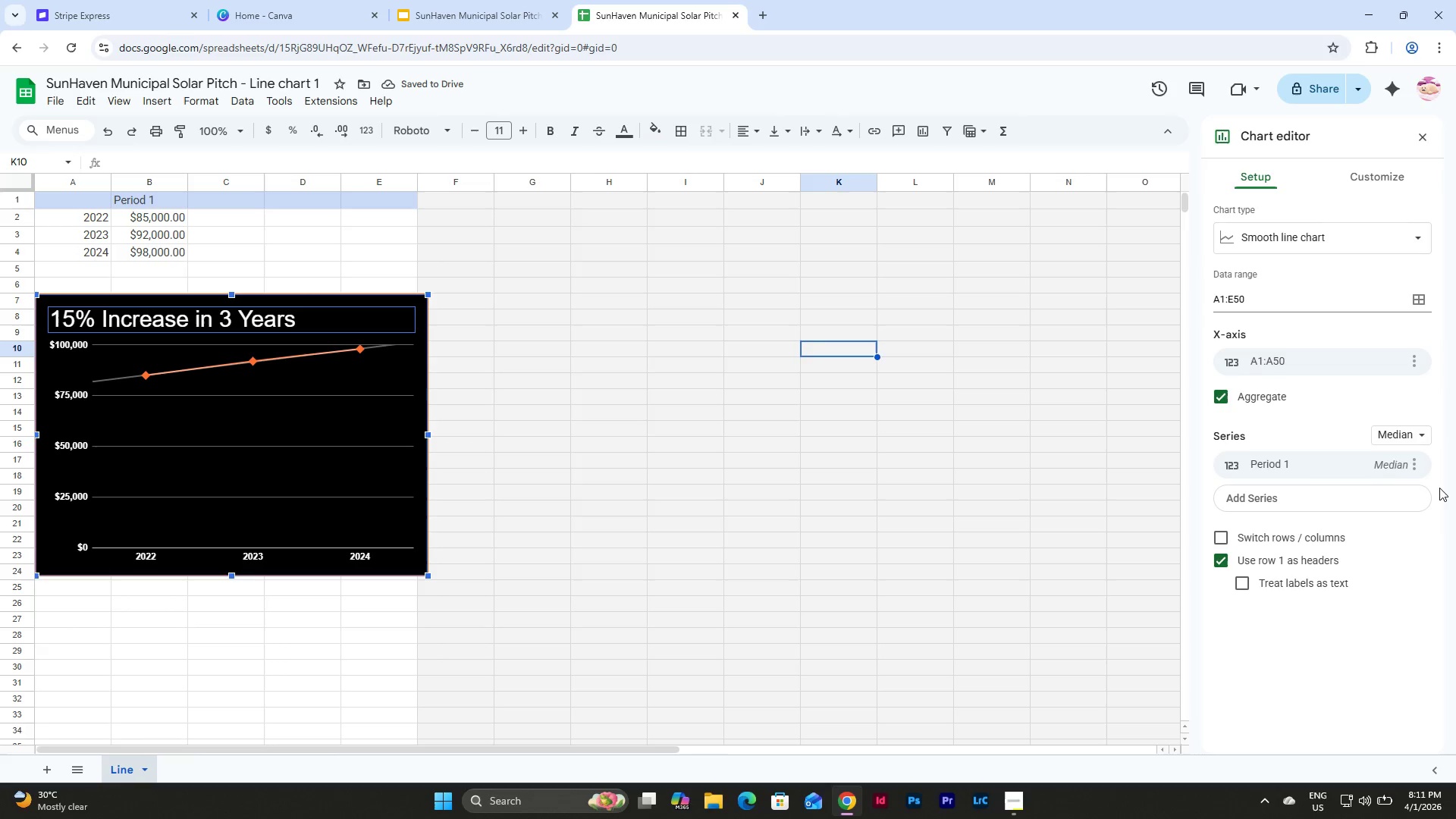 
left_click([1401, 497])
 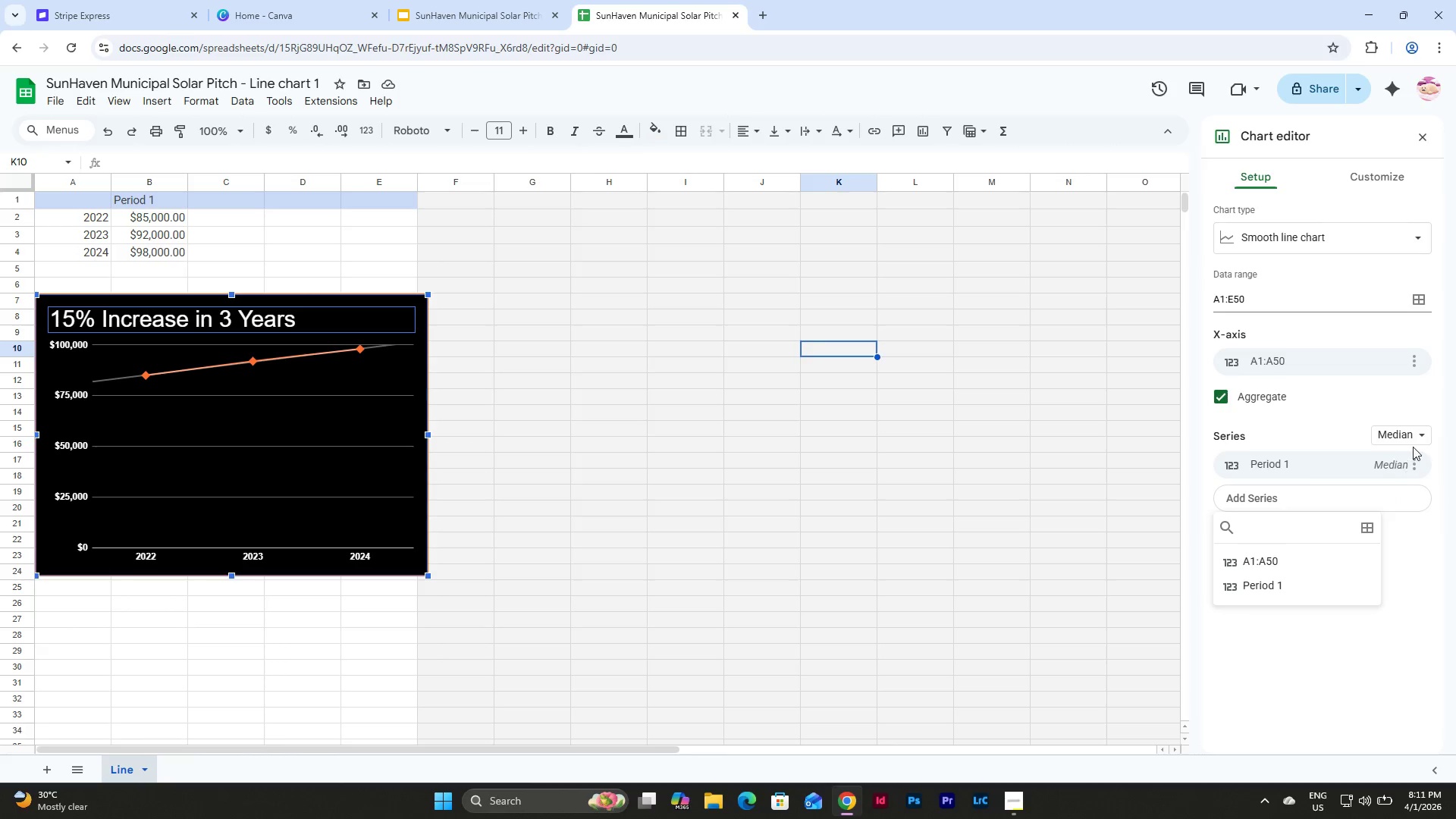 
left_click([1418, 432])
 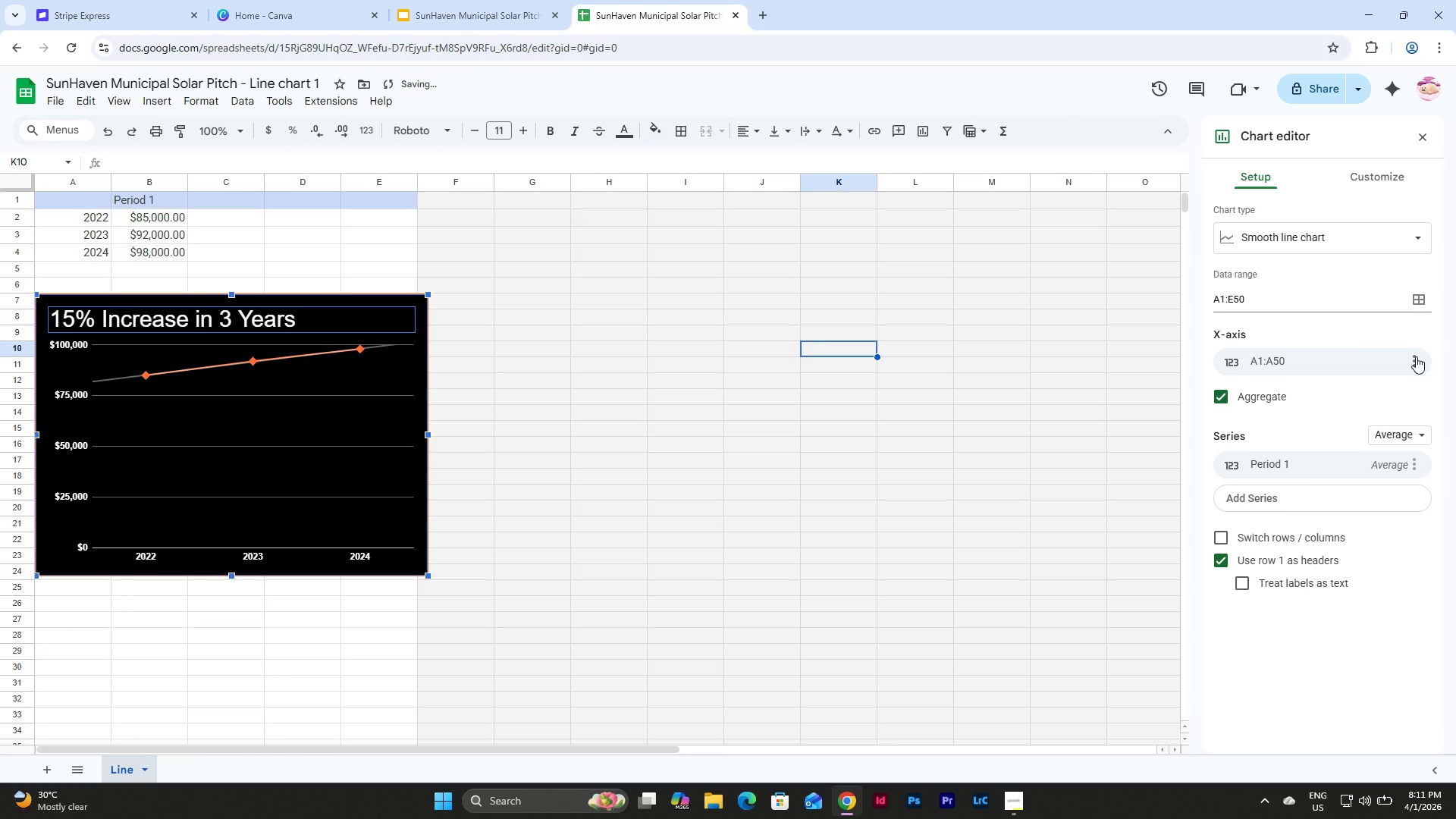 
left_click([711, 304])
 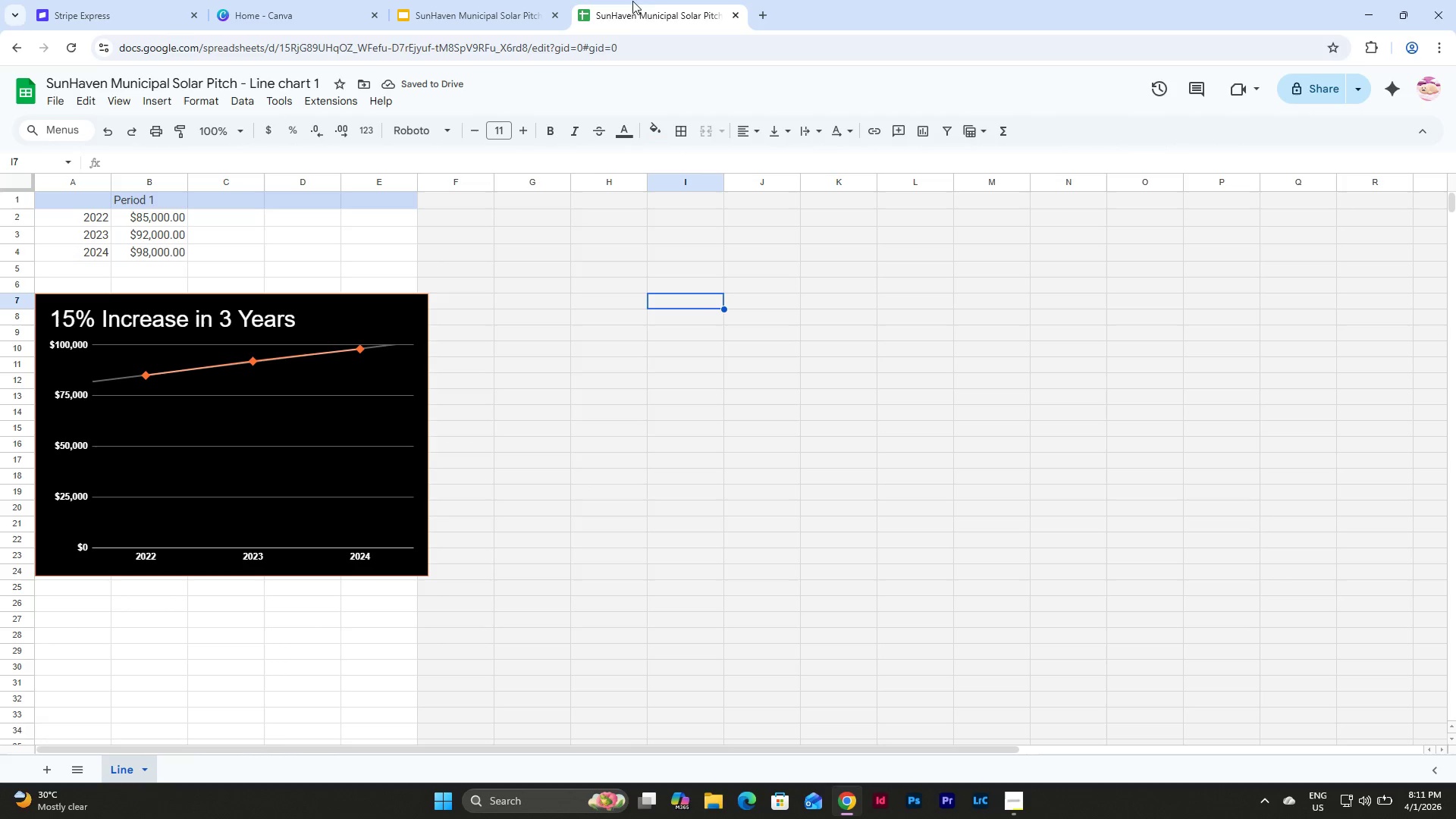 
left_click([490, 0])
 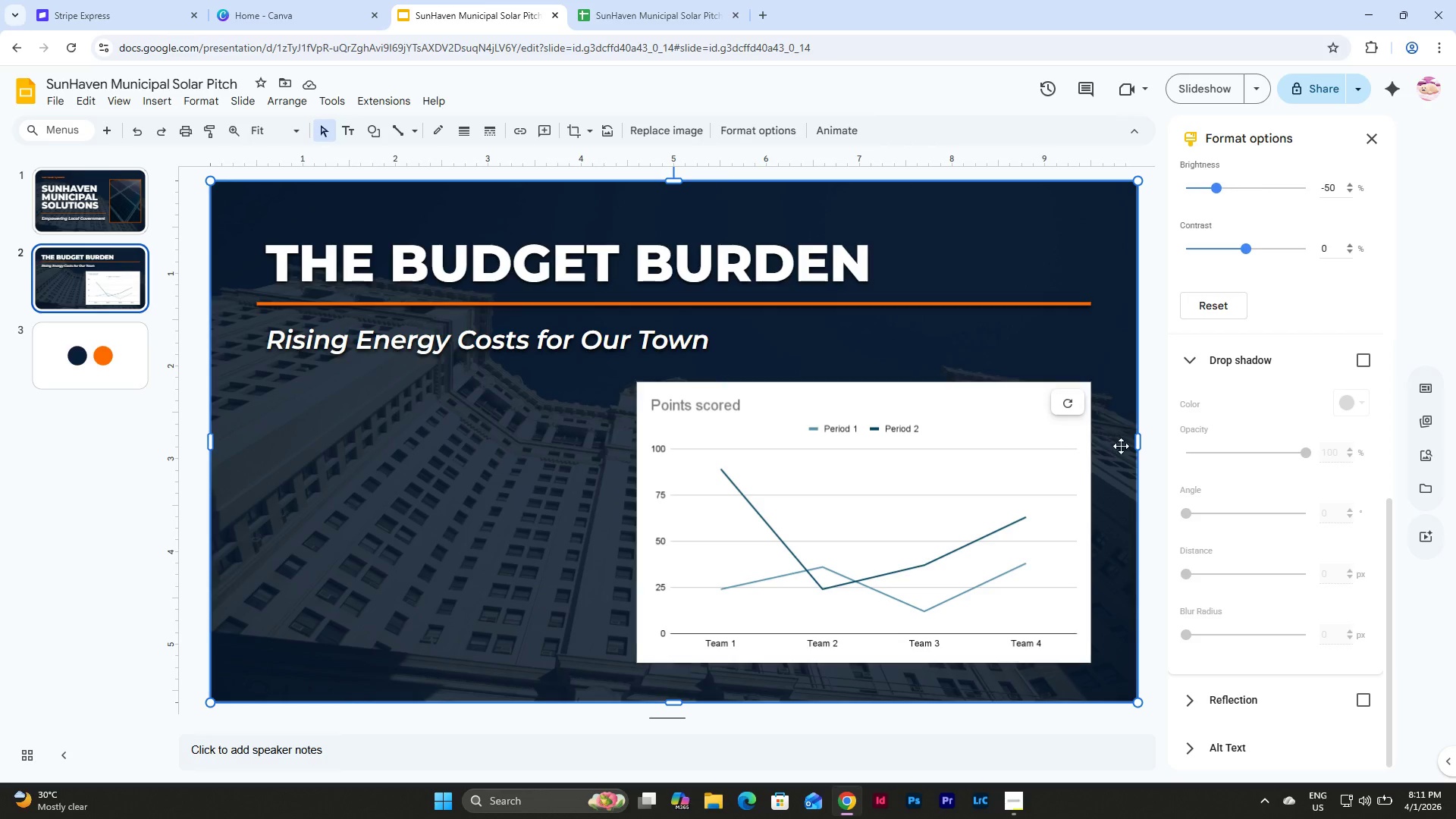 
left_click([1074, 403])
 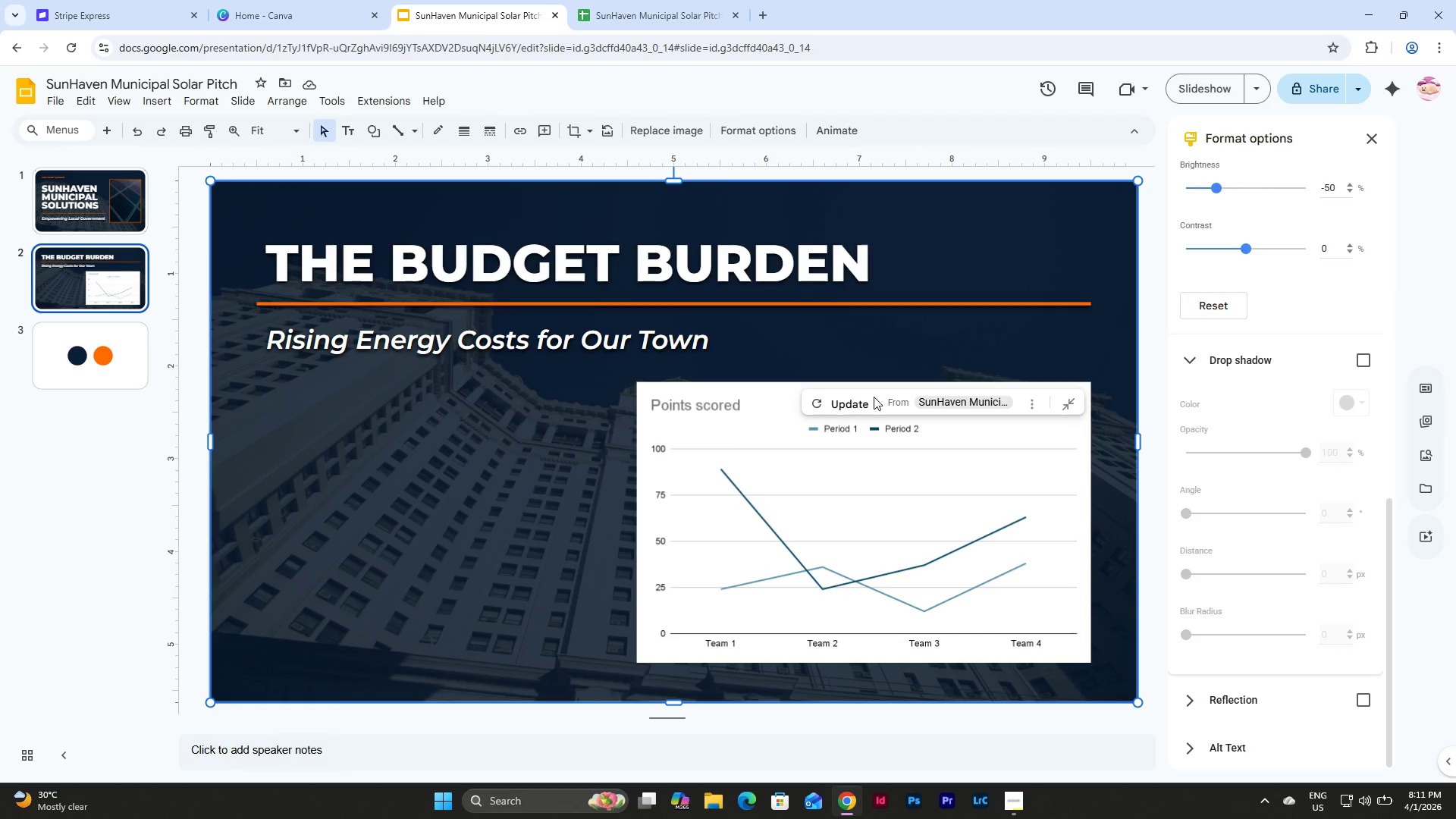 
left_click([859, 401])
 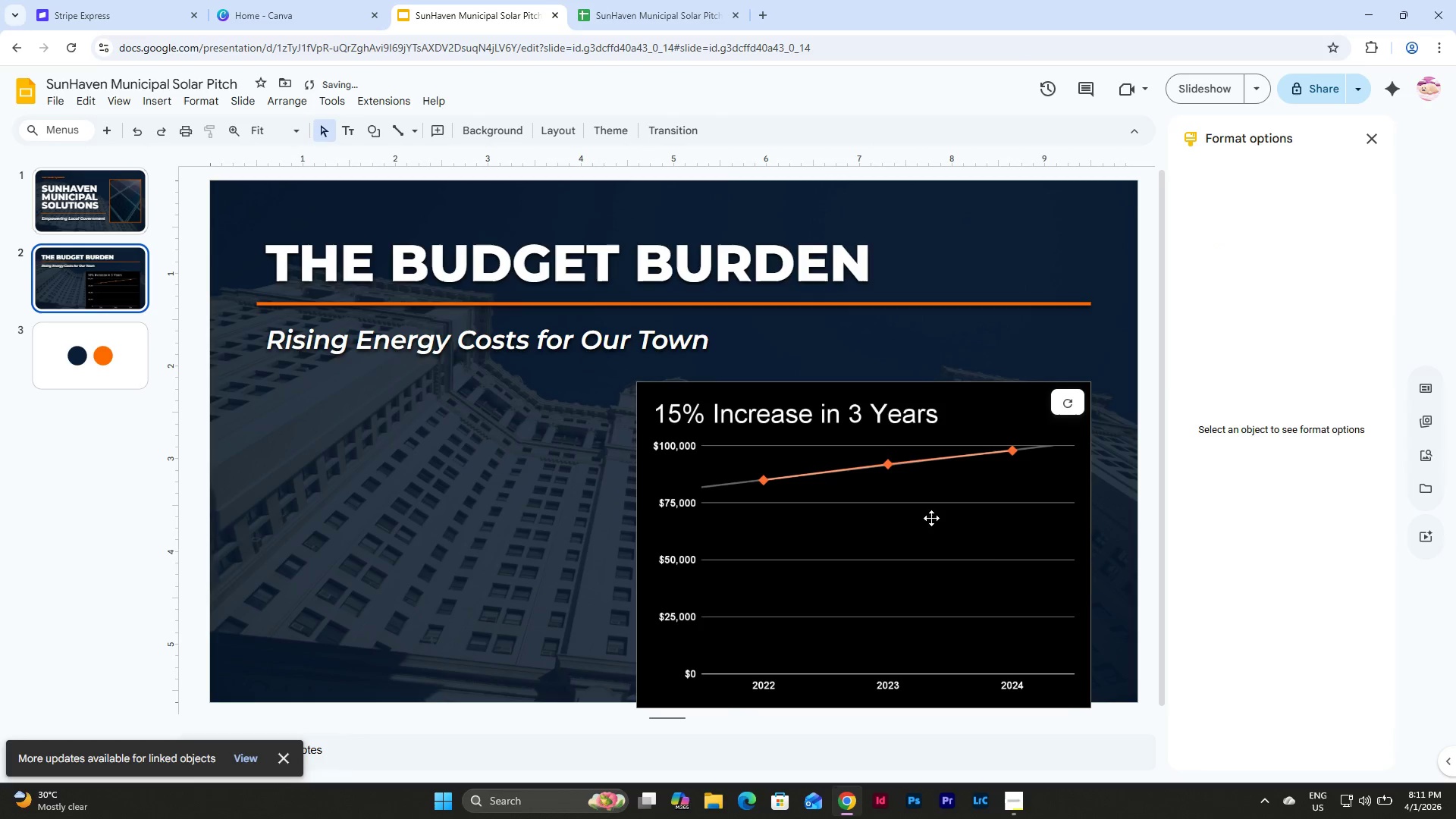 
left_click([1006, 562])
 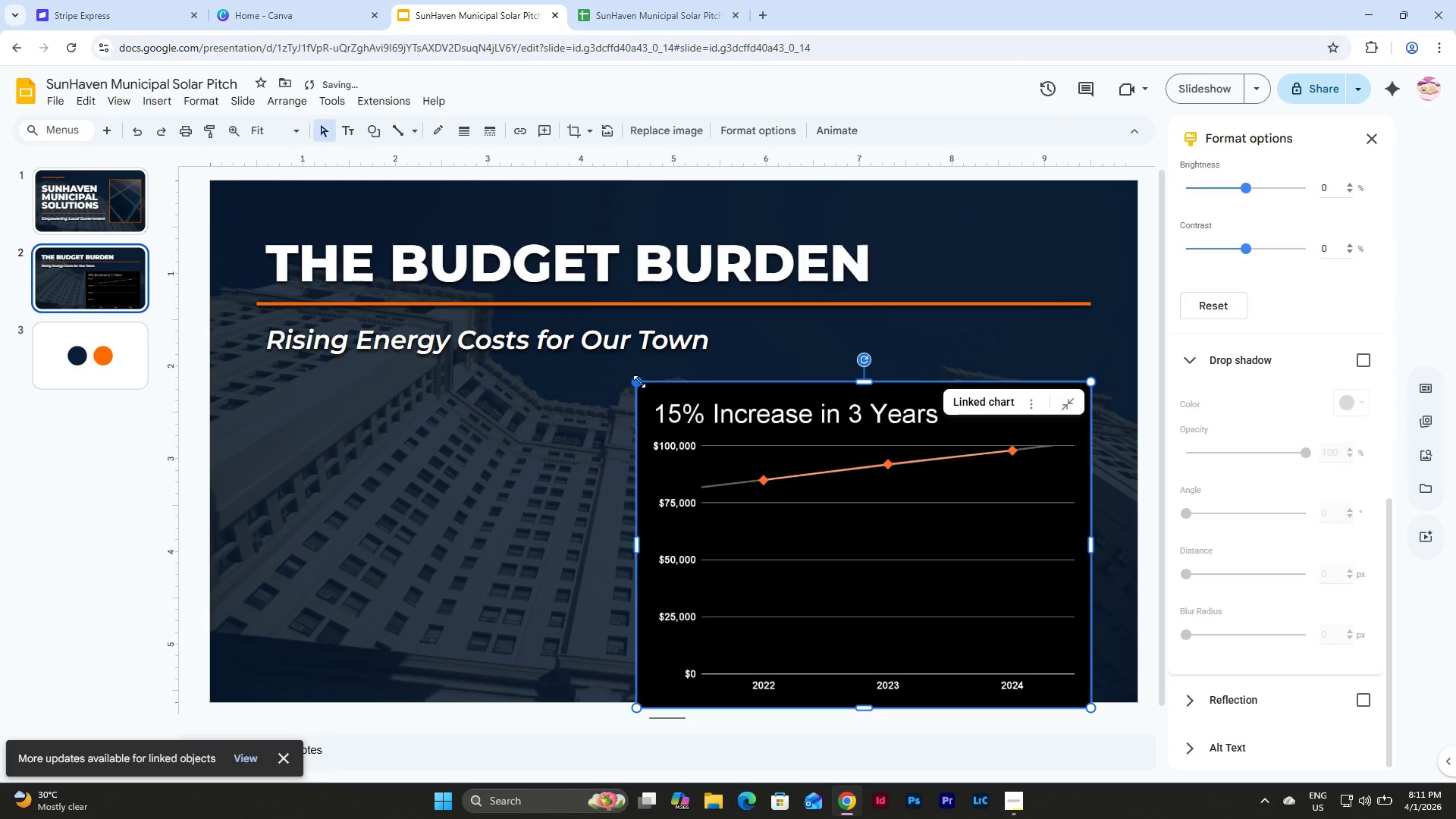 
left_click_drag(start_coordinate=[639, 381], to_coordinate=[648, 413])
 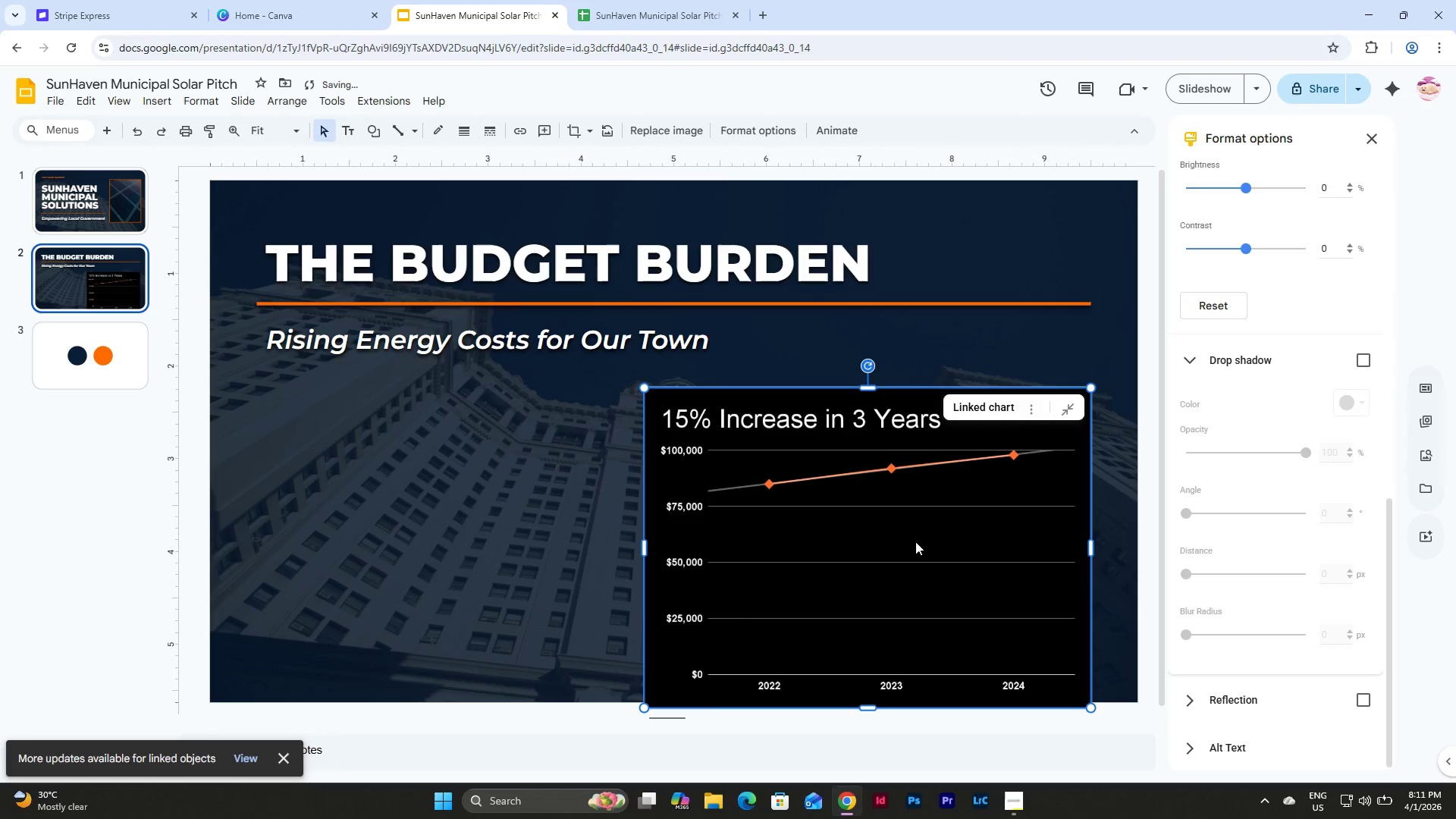 
left_click_drag(start_coordinate=[918, 542], to_coordinate=[532, 514])
 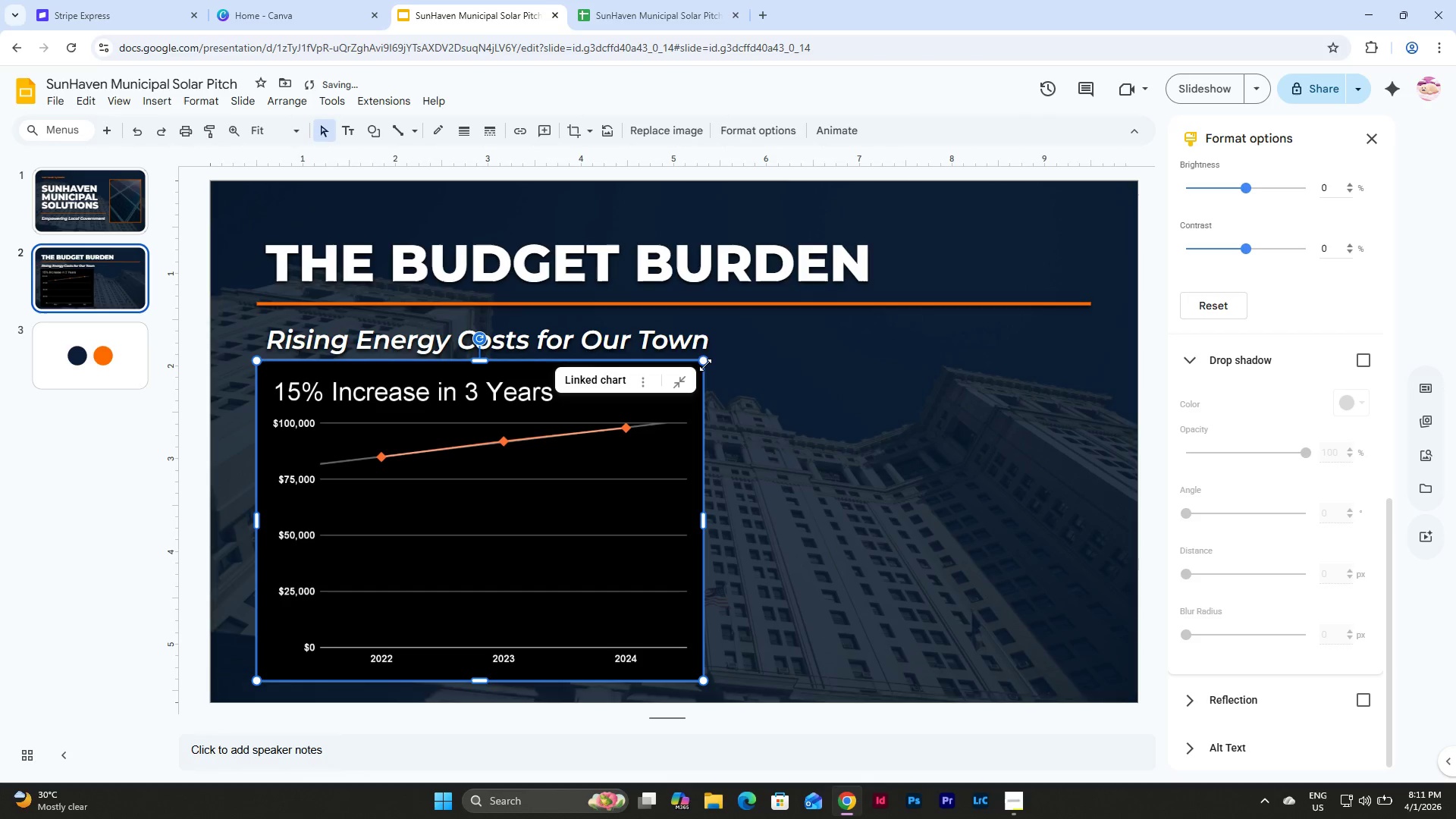 
left_click_drag(start_coordinate=[705, 365], to_coordinate=[682, 389])
 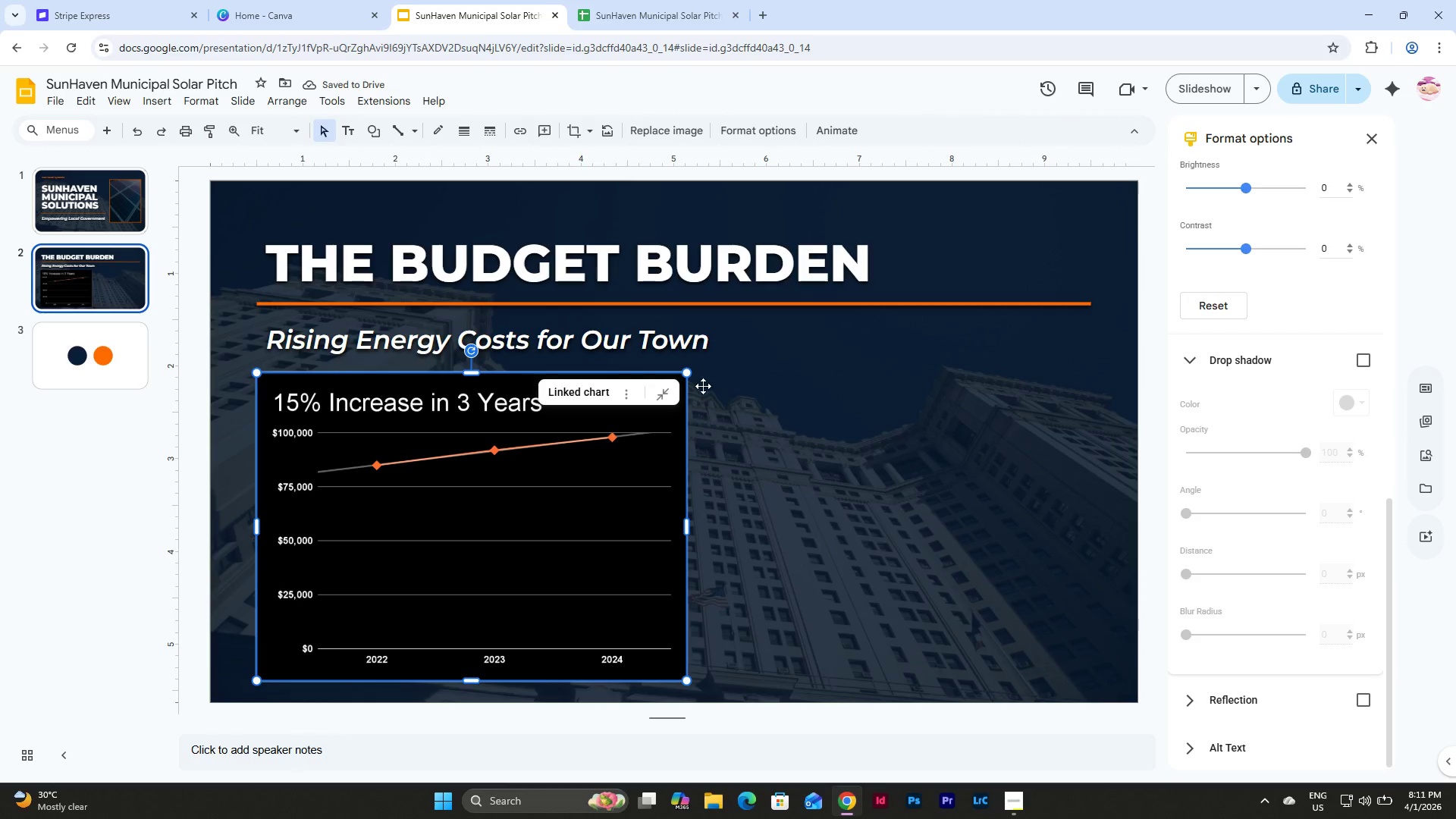 
left_click_drag(start_coordinate=[689, 372], to_coordinate=[658, 403])
 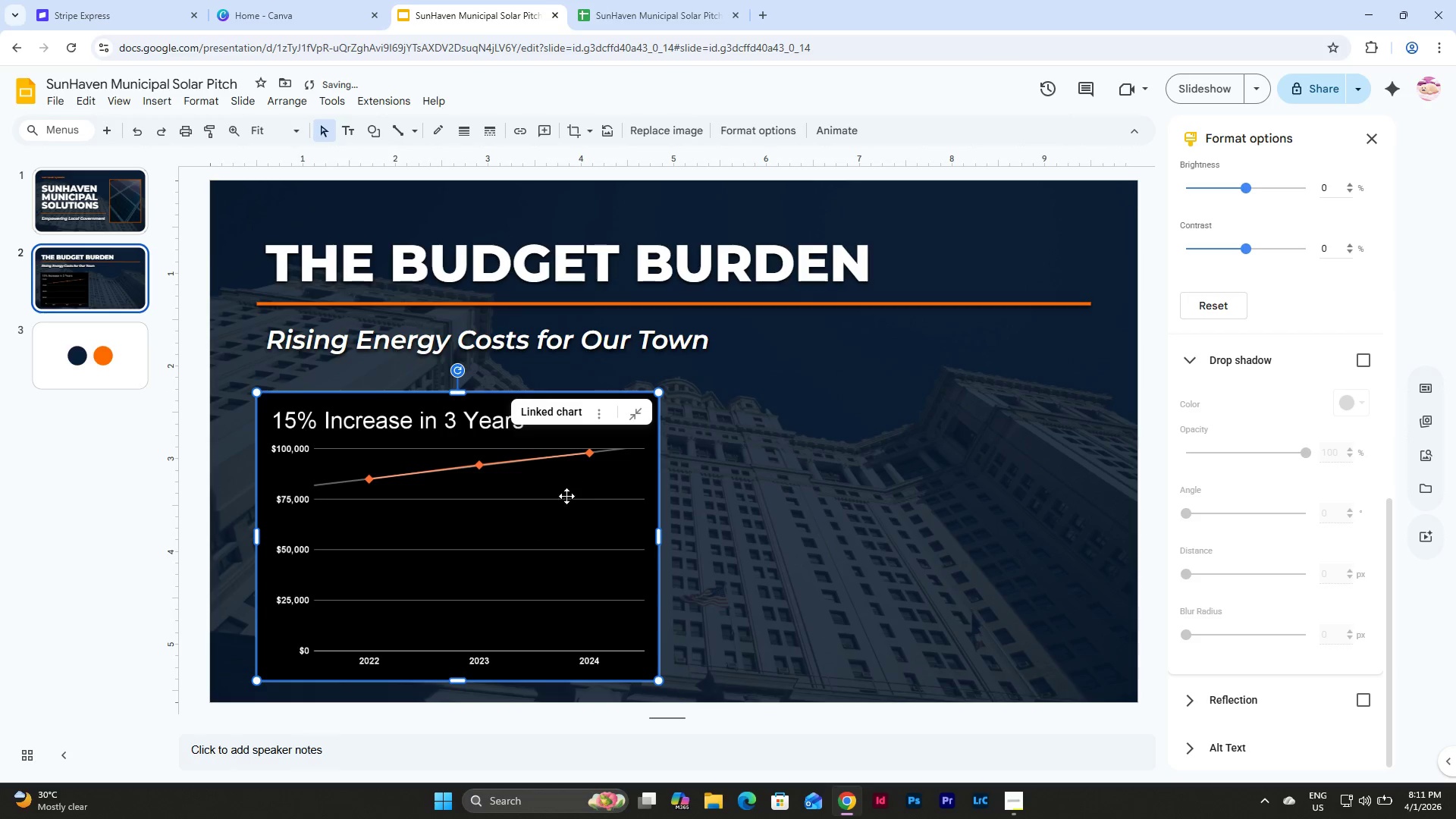 
left_click_drag(start_coordinate=[559, 500], to_coordinate=[560, 486])
 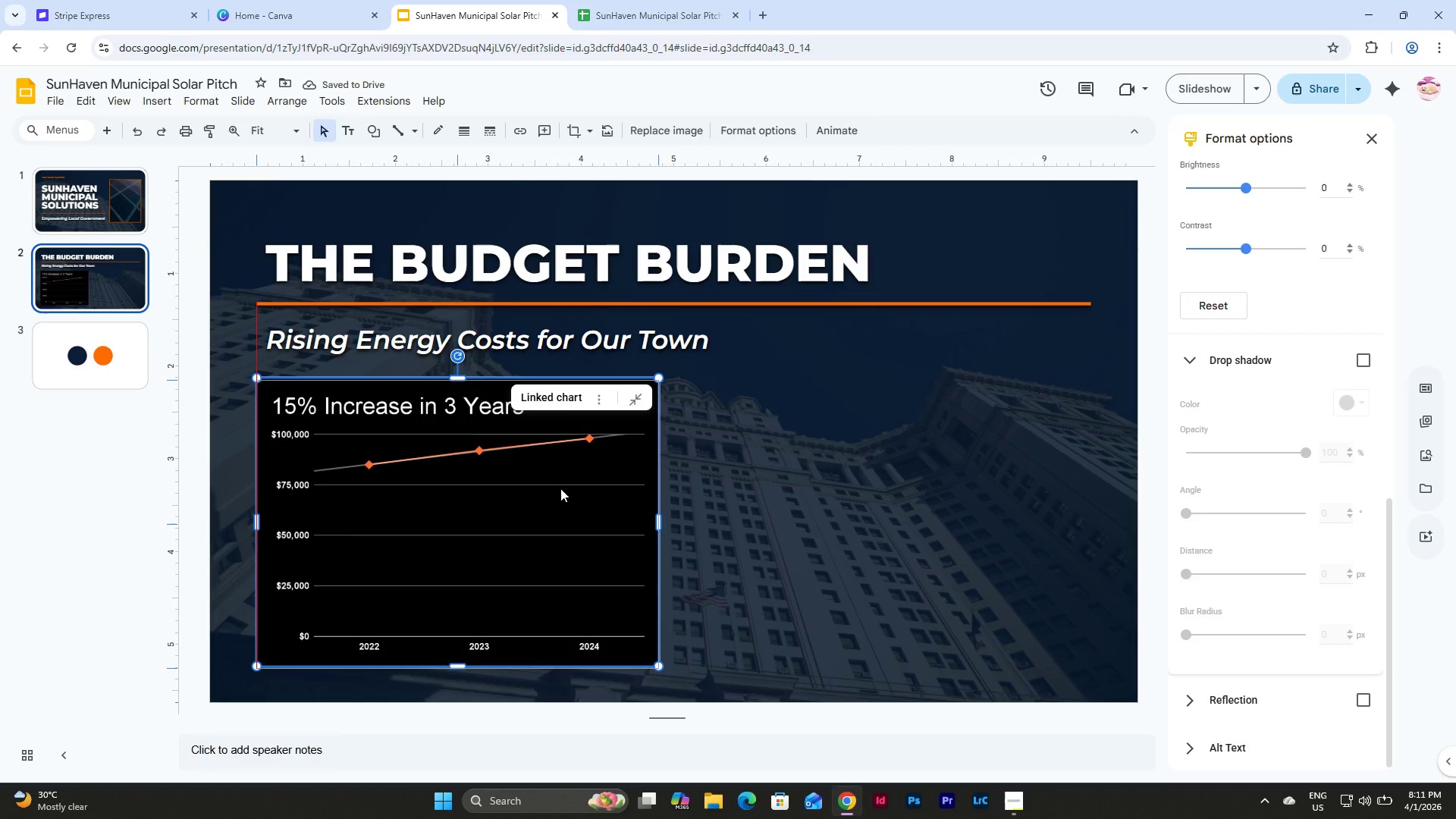 
wait(5.62)
 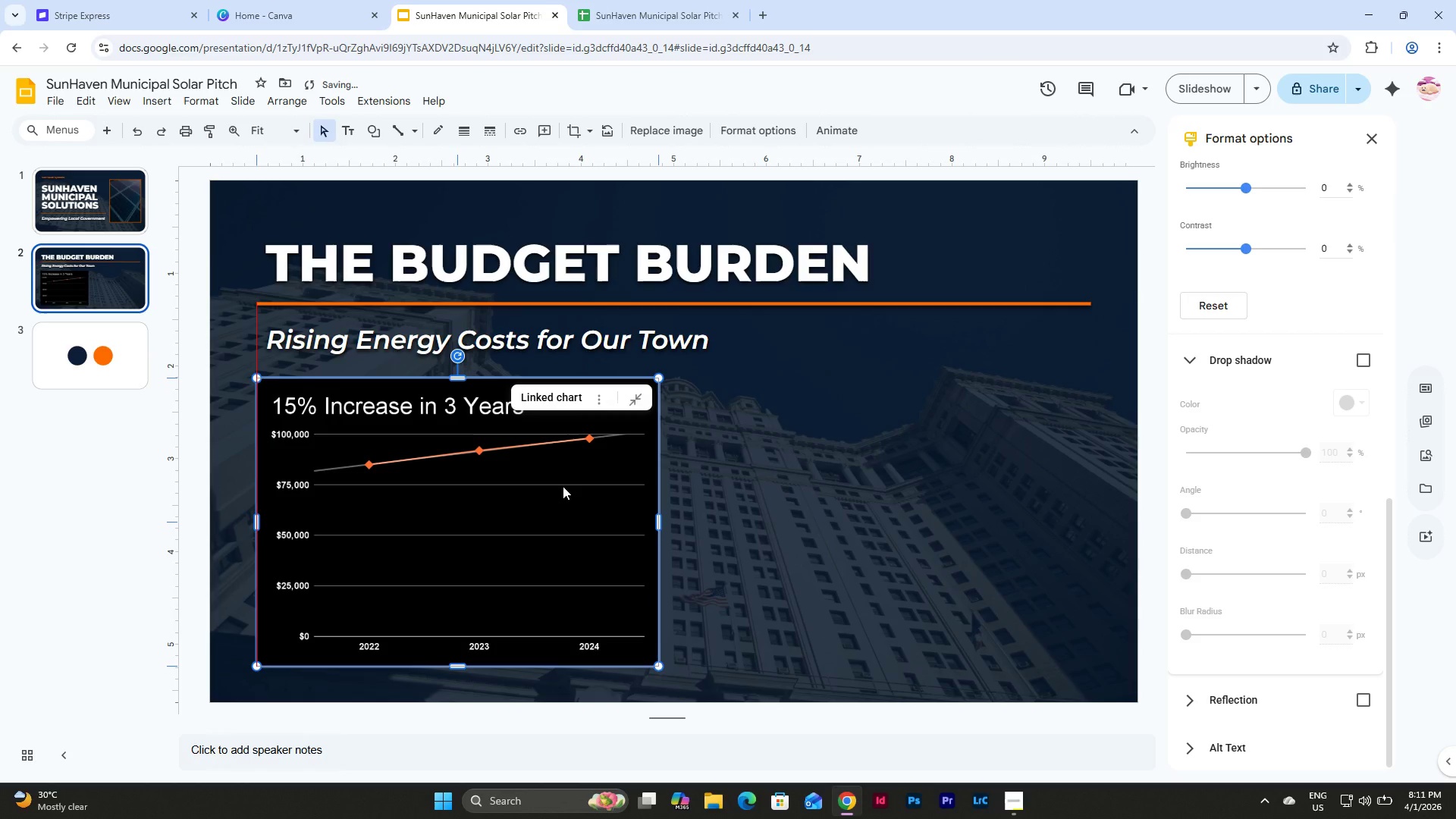 
left_click([667, 0])
 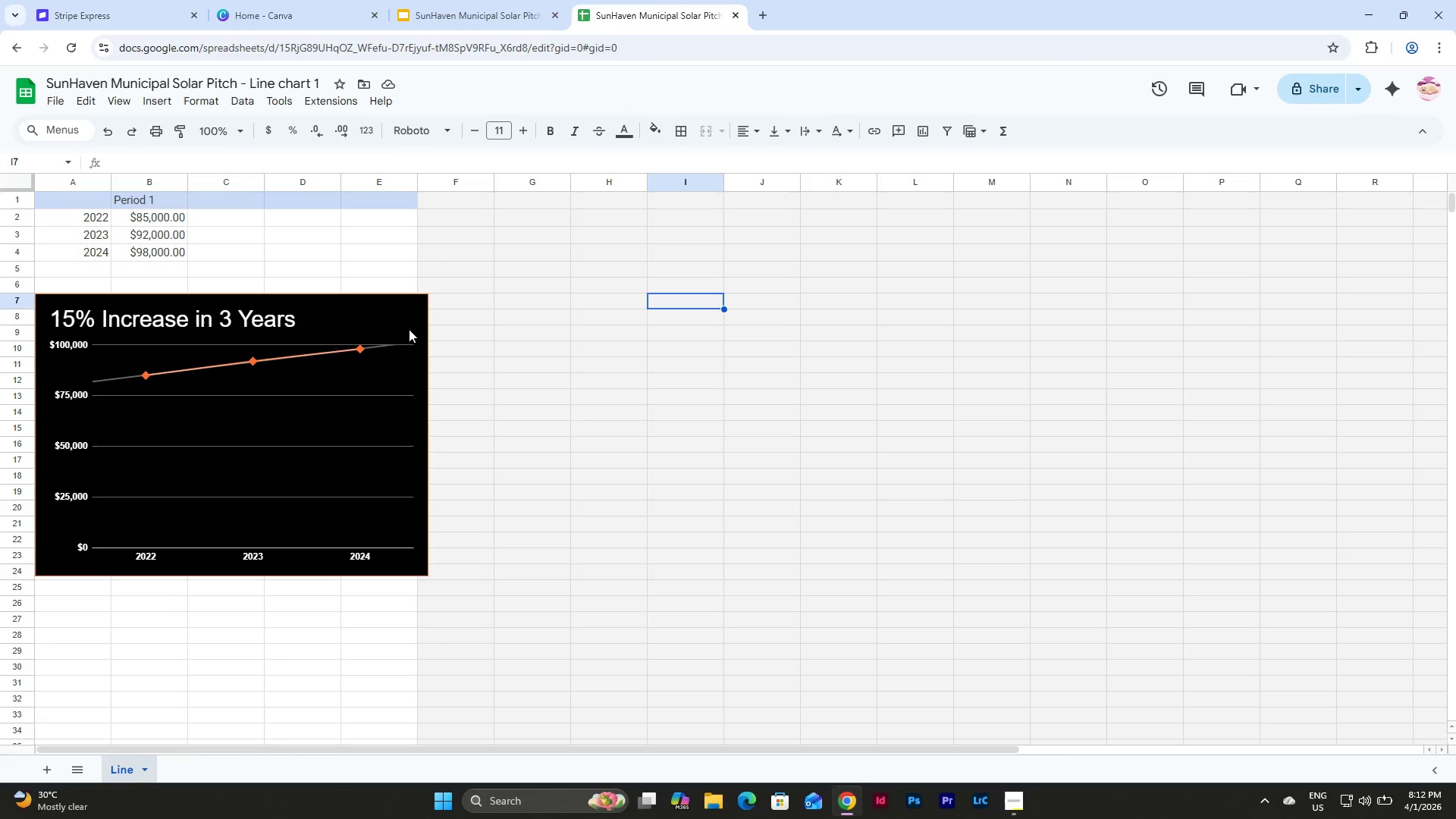 
left_click([379, 315])
 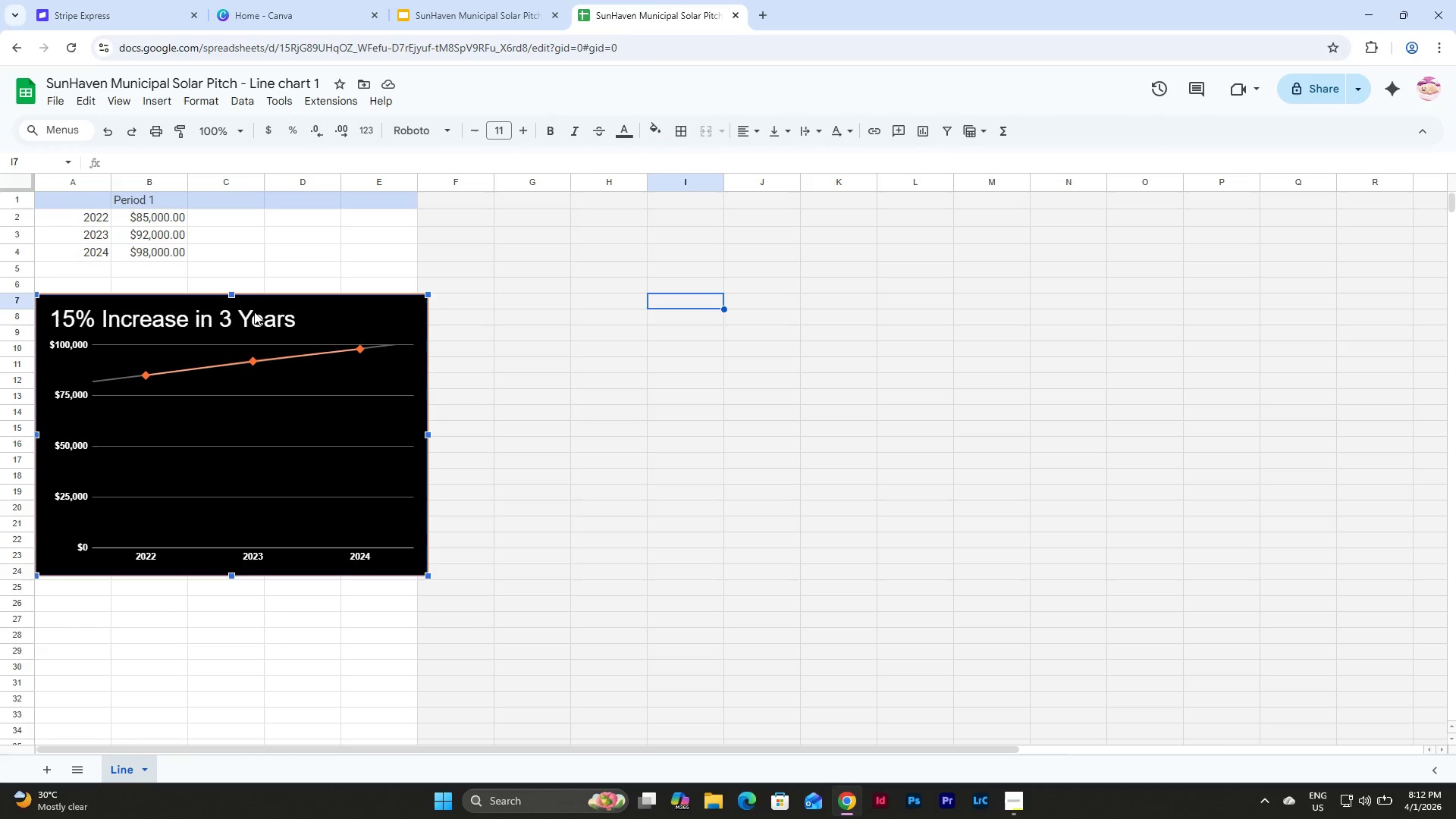 
double_click([254, 312])
 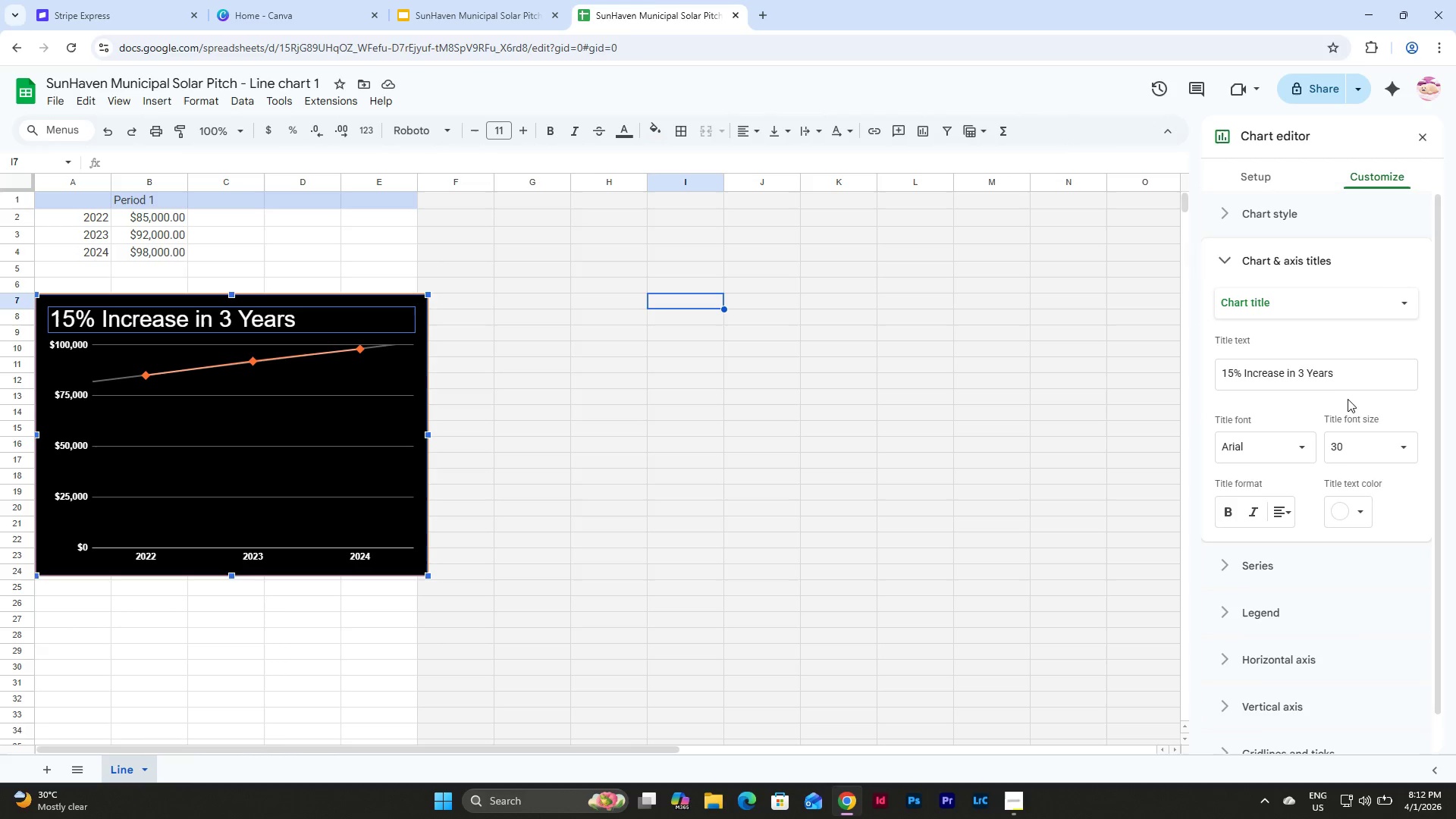 
left_click([1378, 445])
 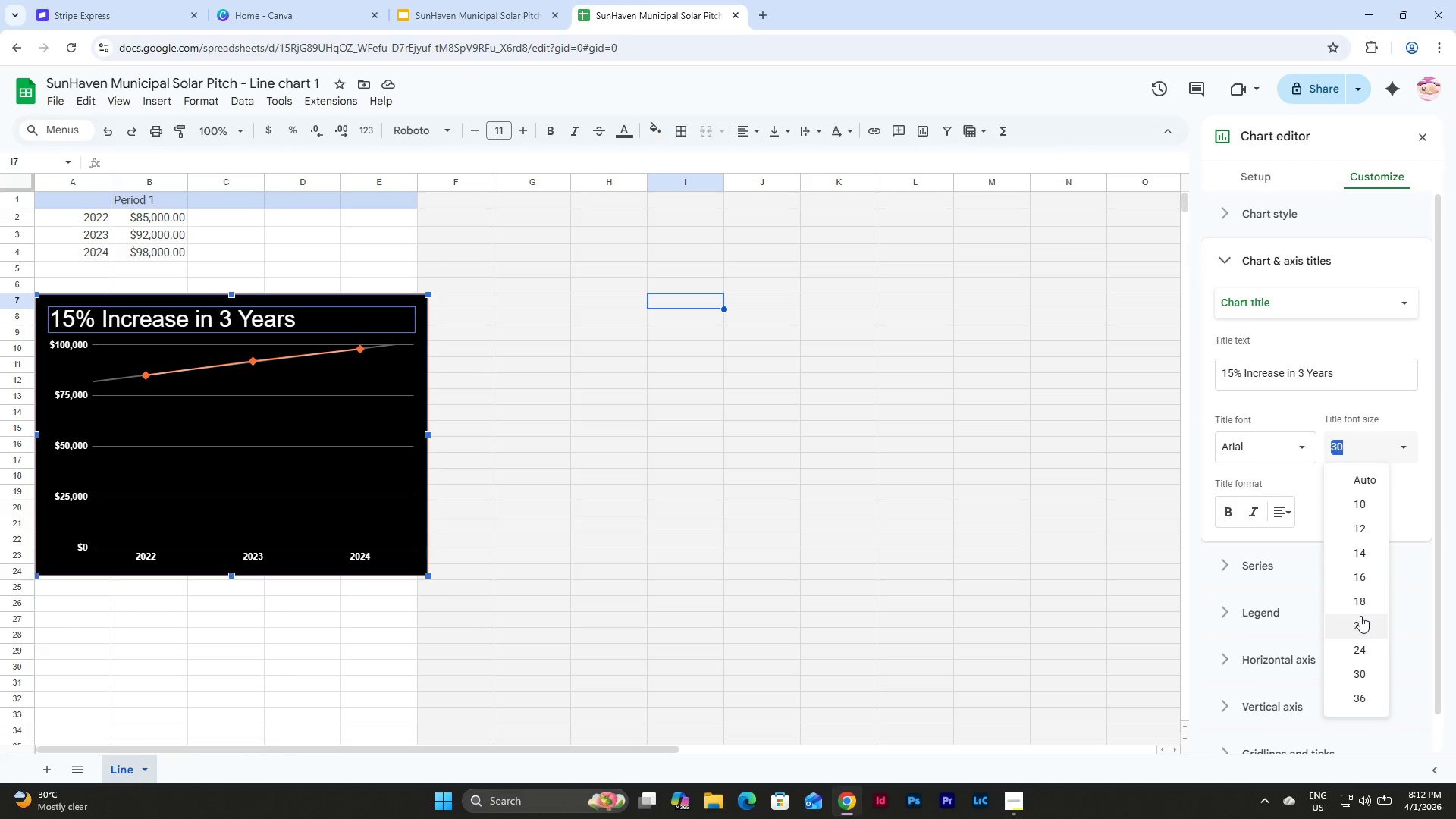 
left_click([1363, 629])
 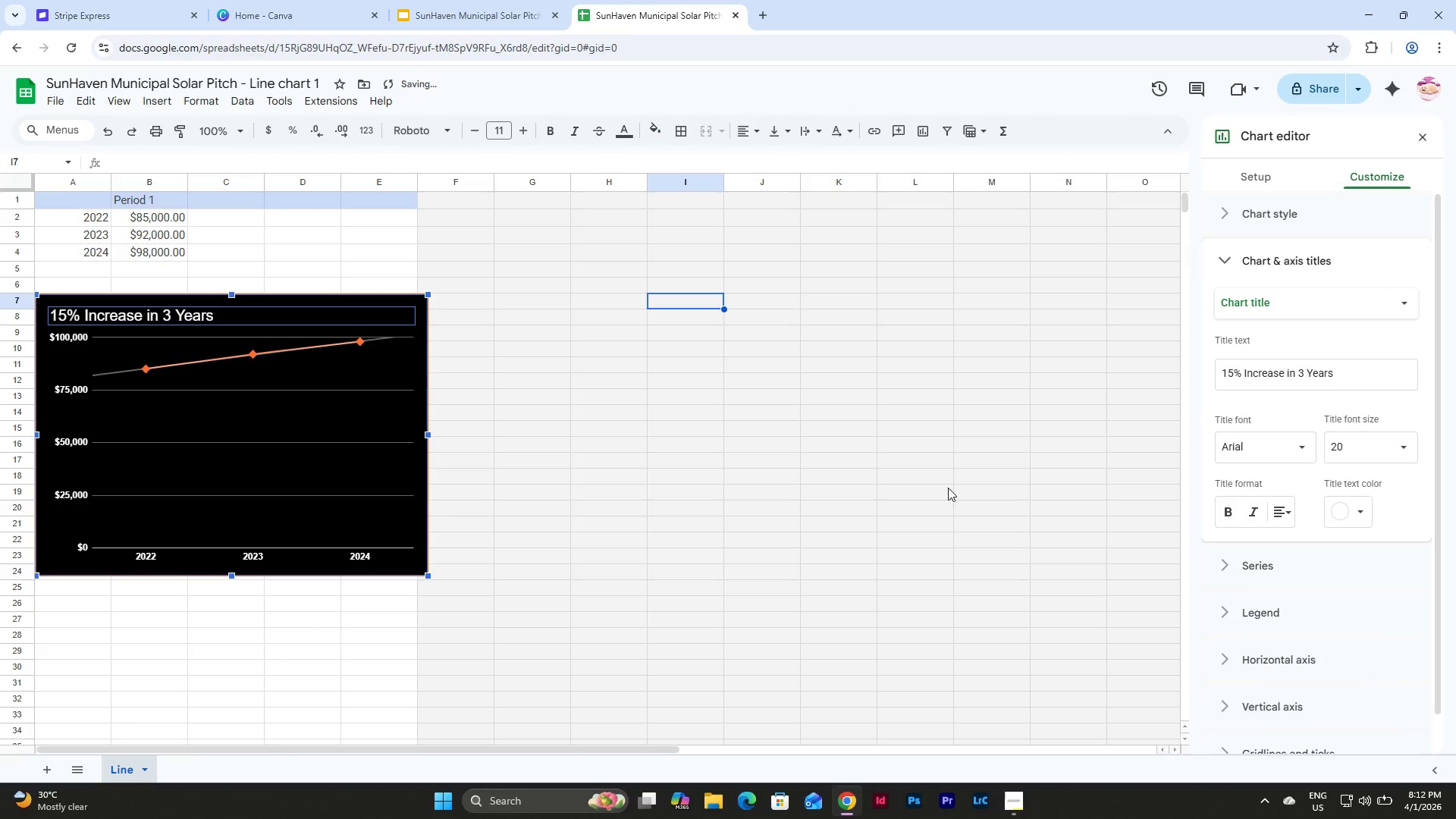 
left_click([846, 462])
 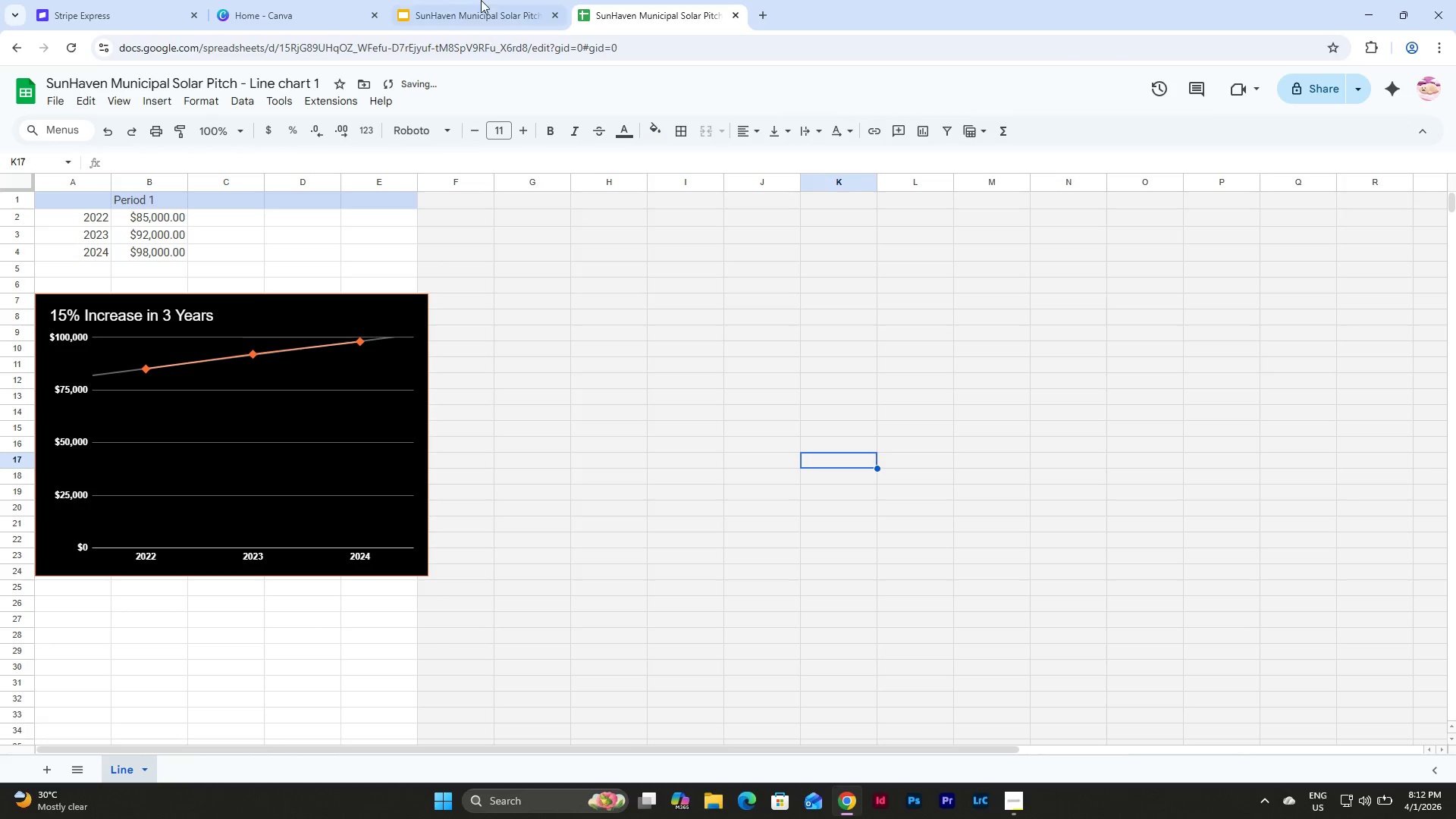 
left_click([481, 0])
 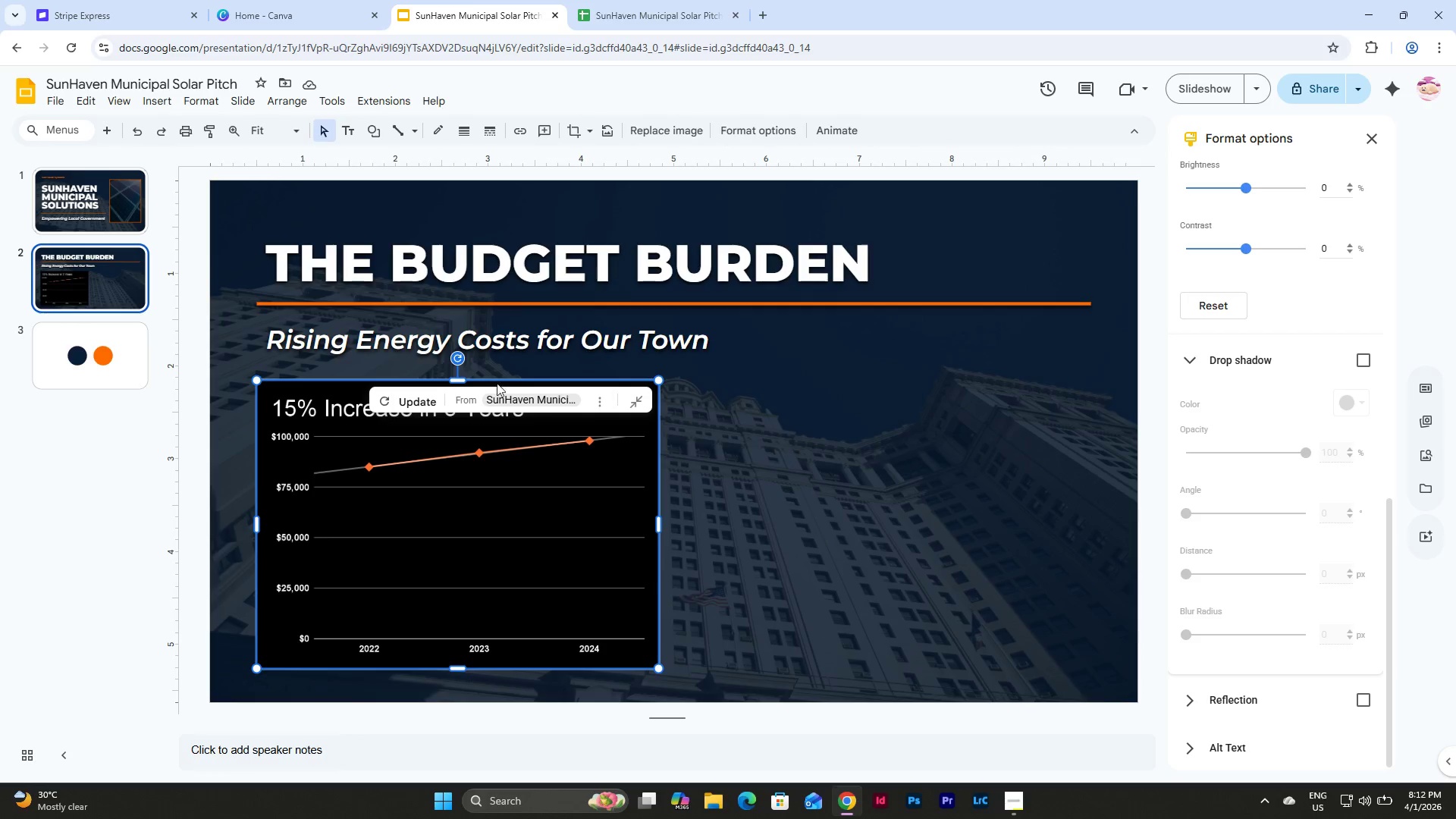 
left_click([399, 400])
 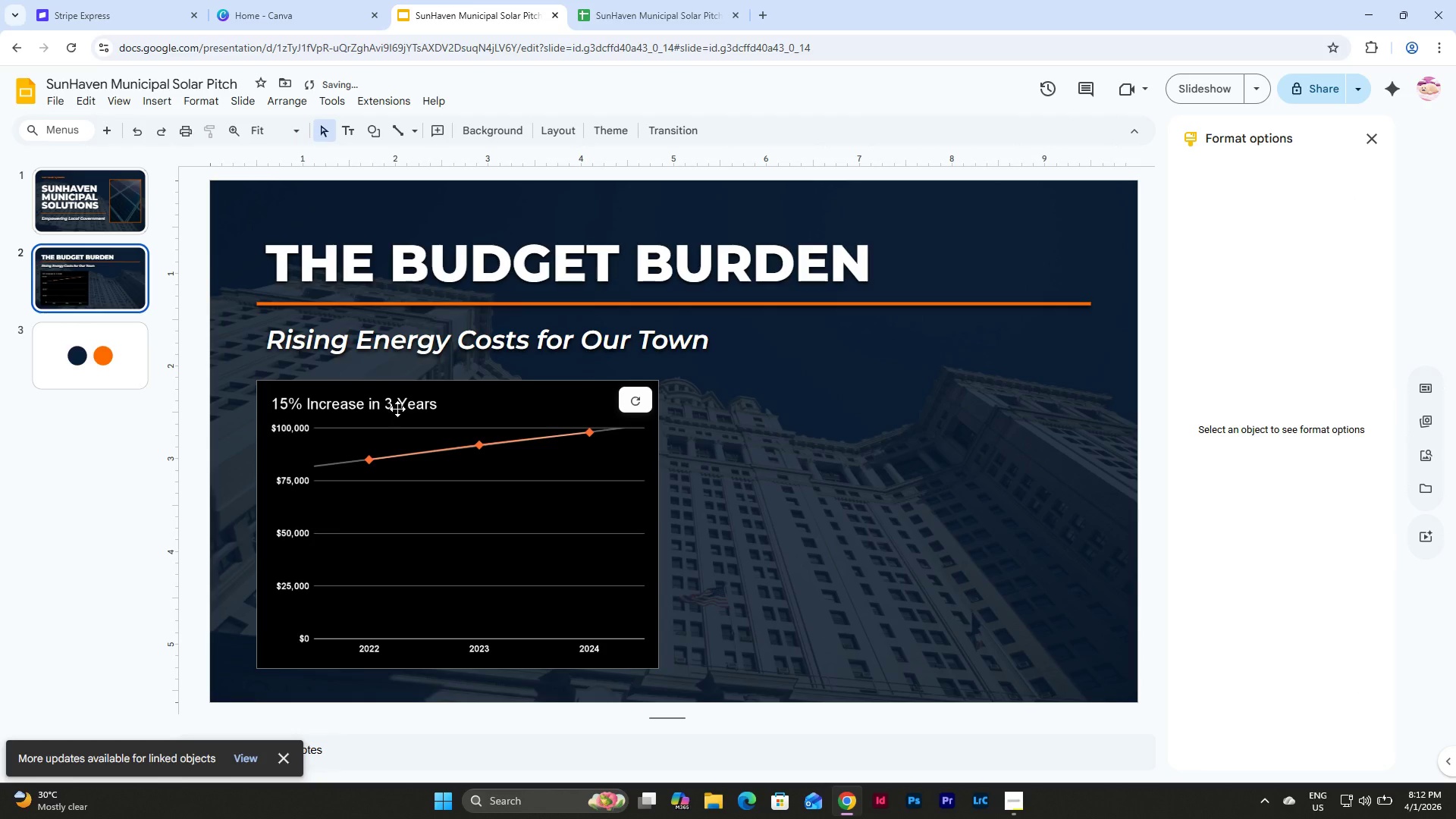 
left_click([684, 0])
 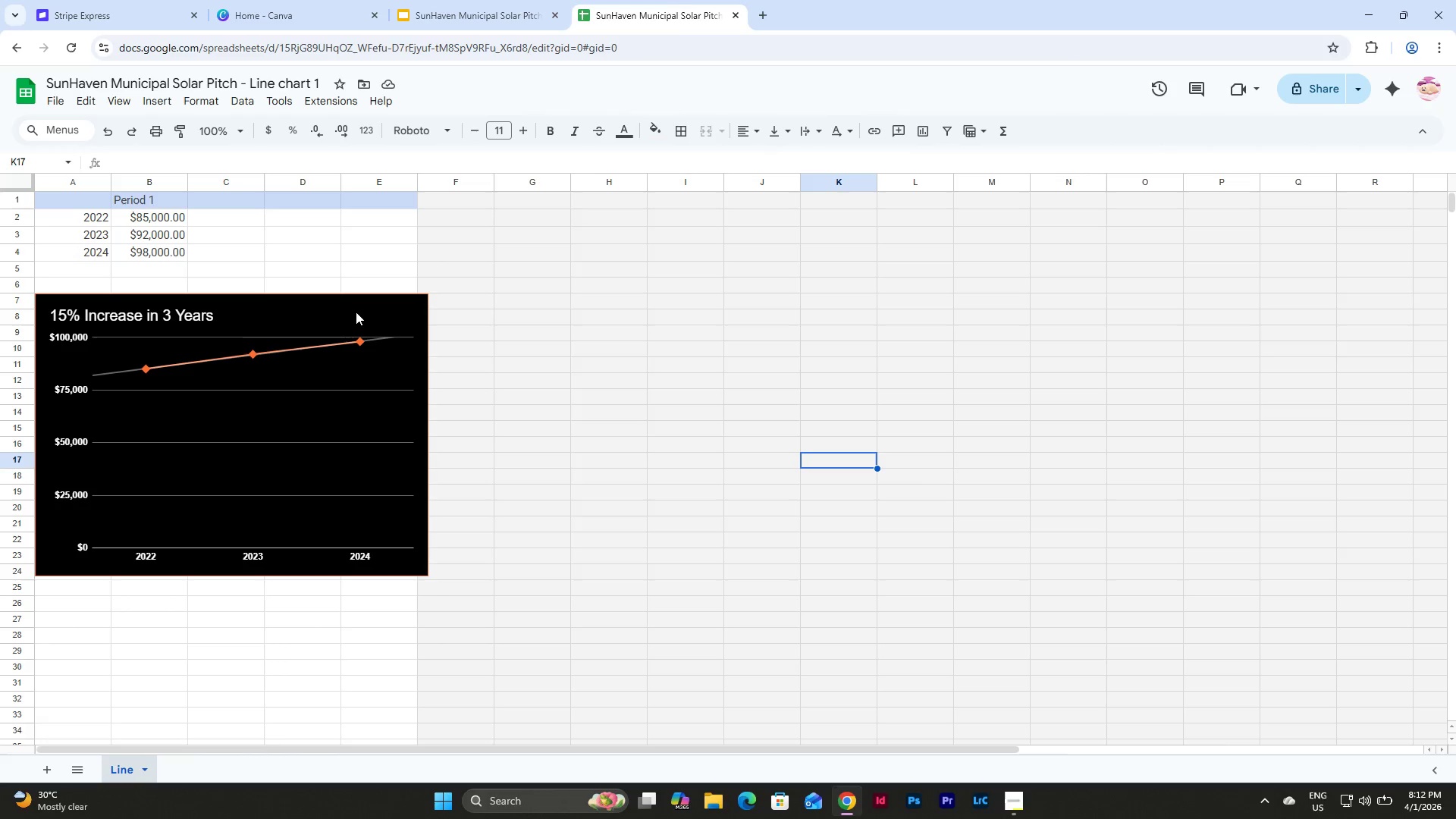 
double_click([356, 315])
 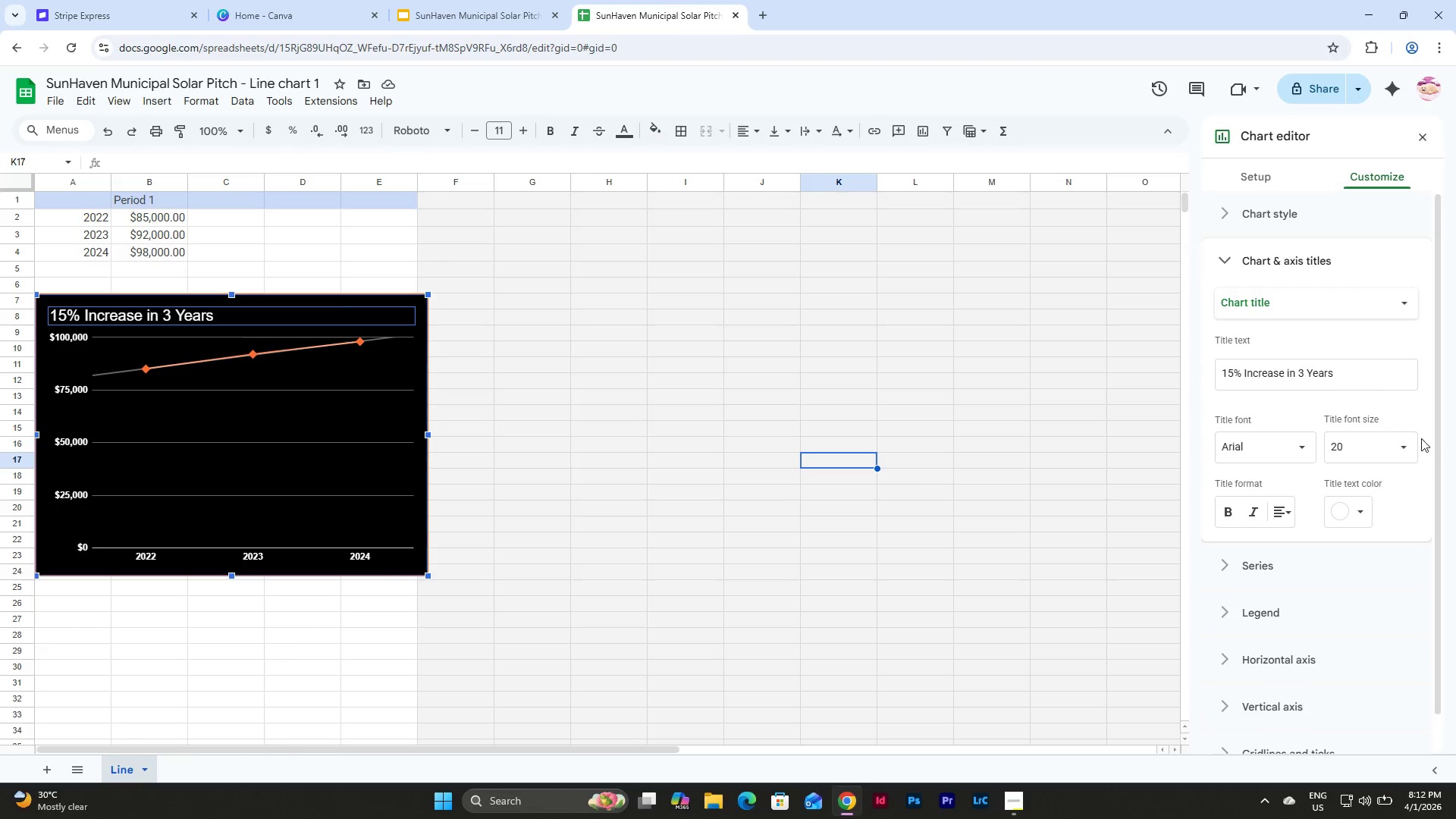 
left_click([1353, 367])
 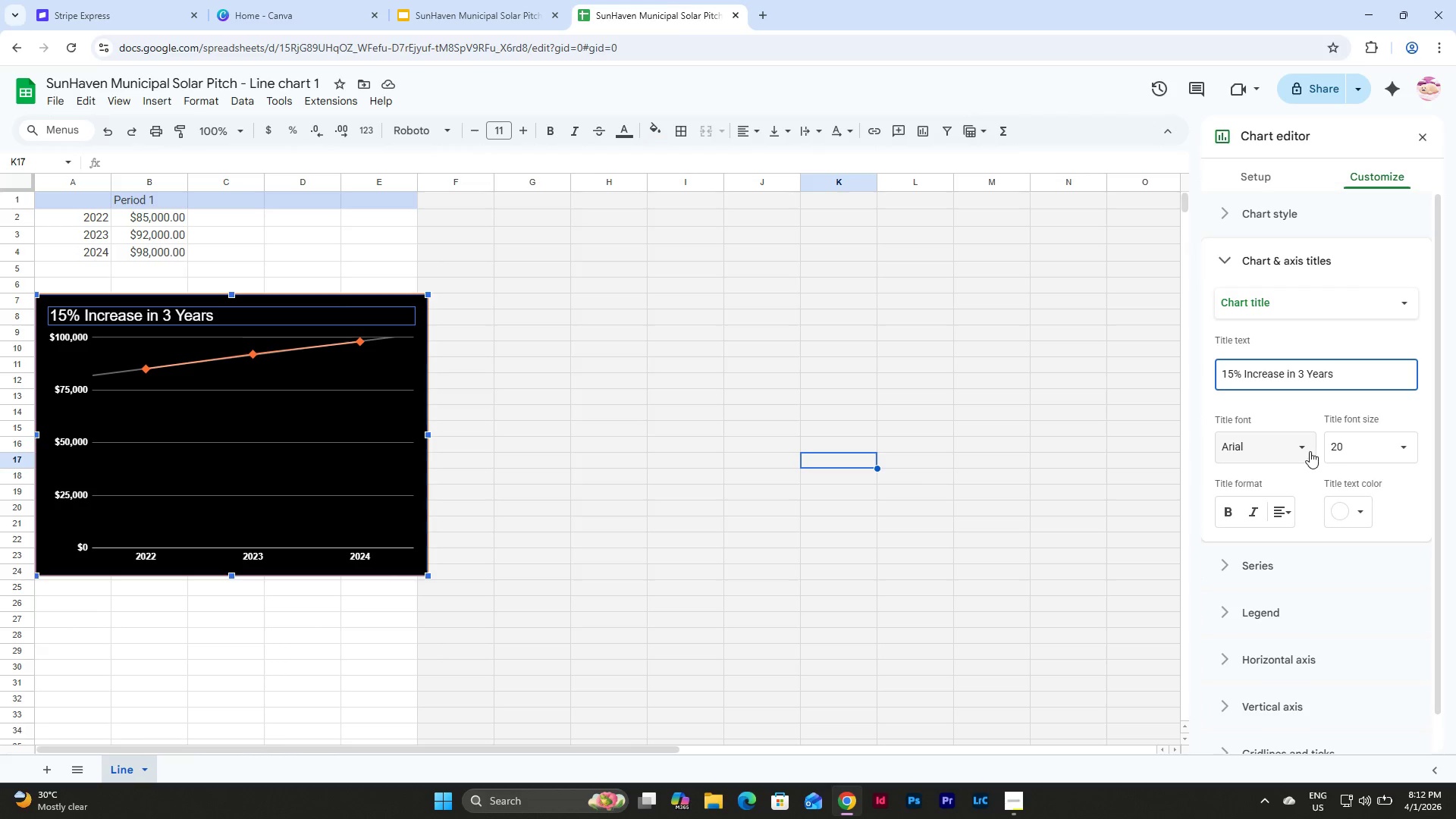 
left_click([1282, 507])
 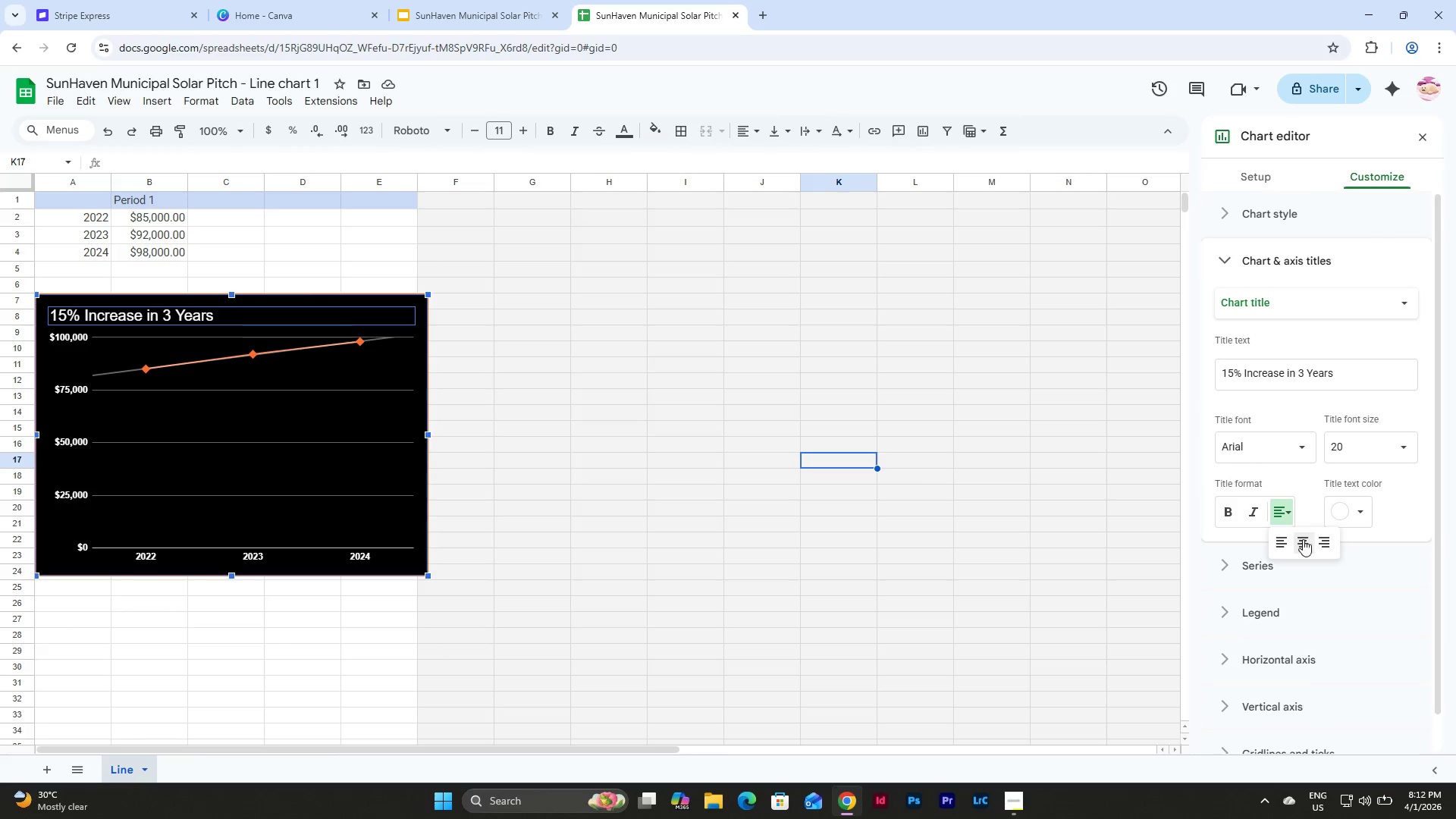 
left_click([1308, 545])
 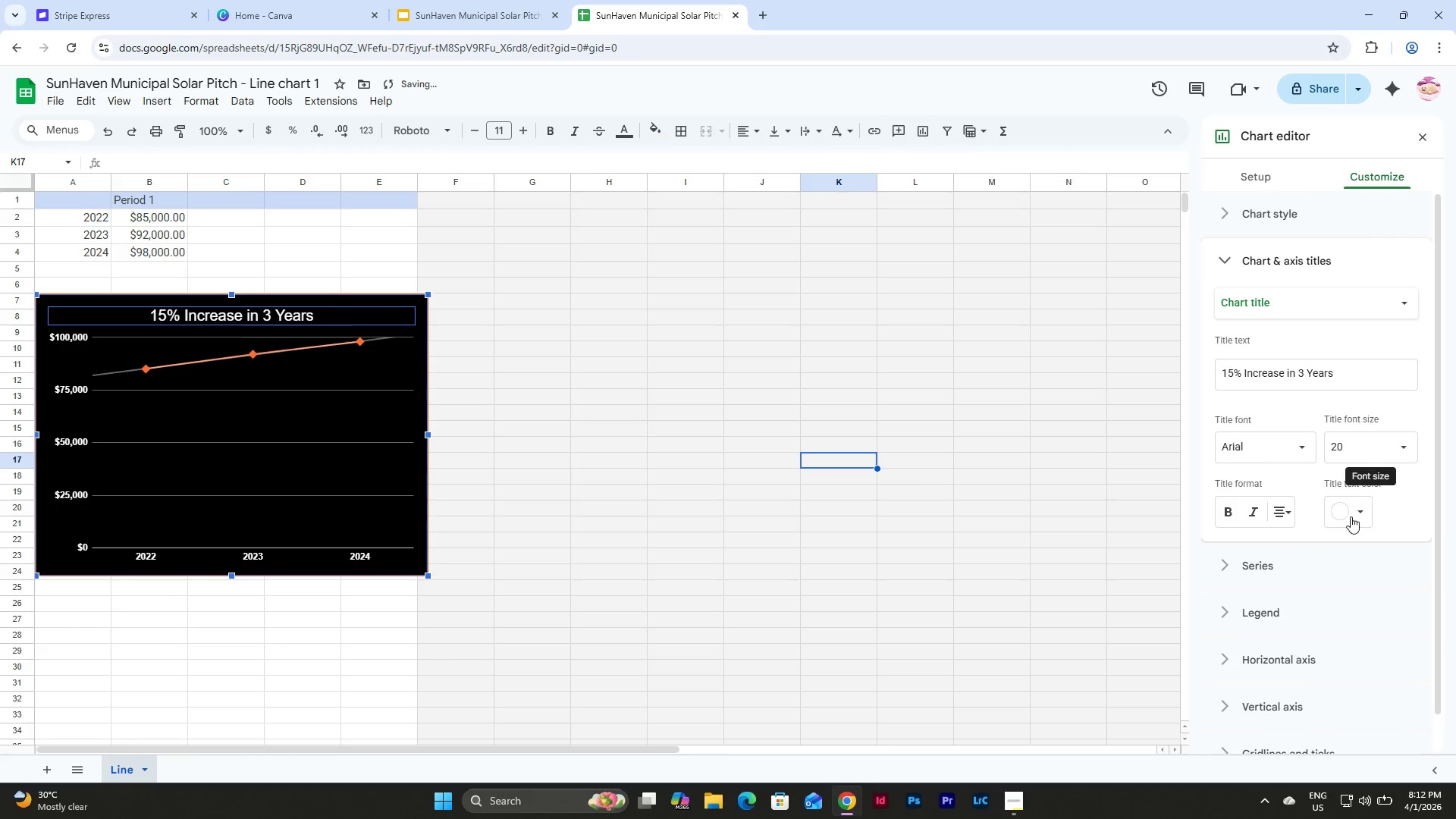 
left_click([1225, 508])
 